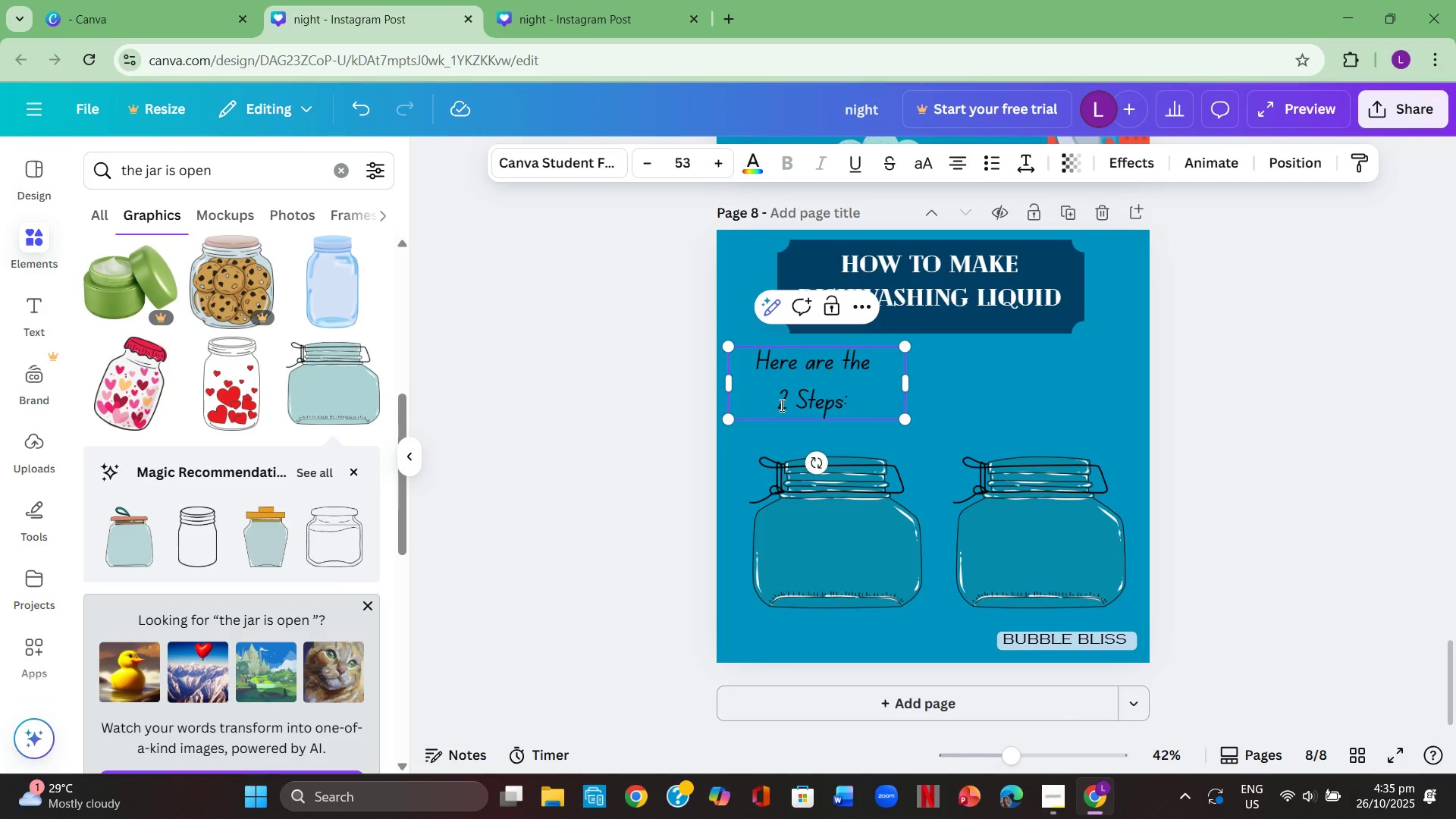 
key(Backspace)
 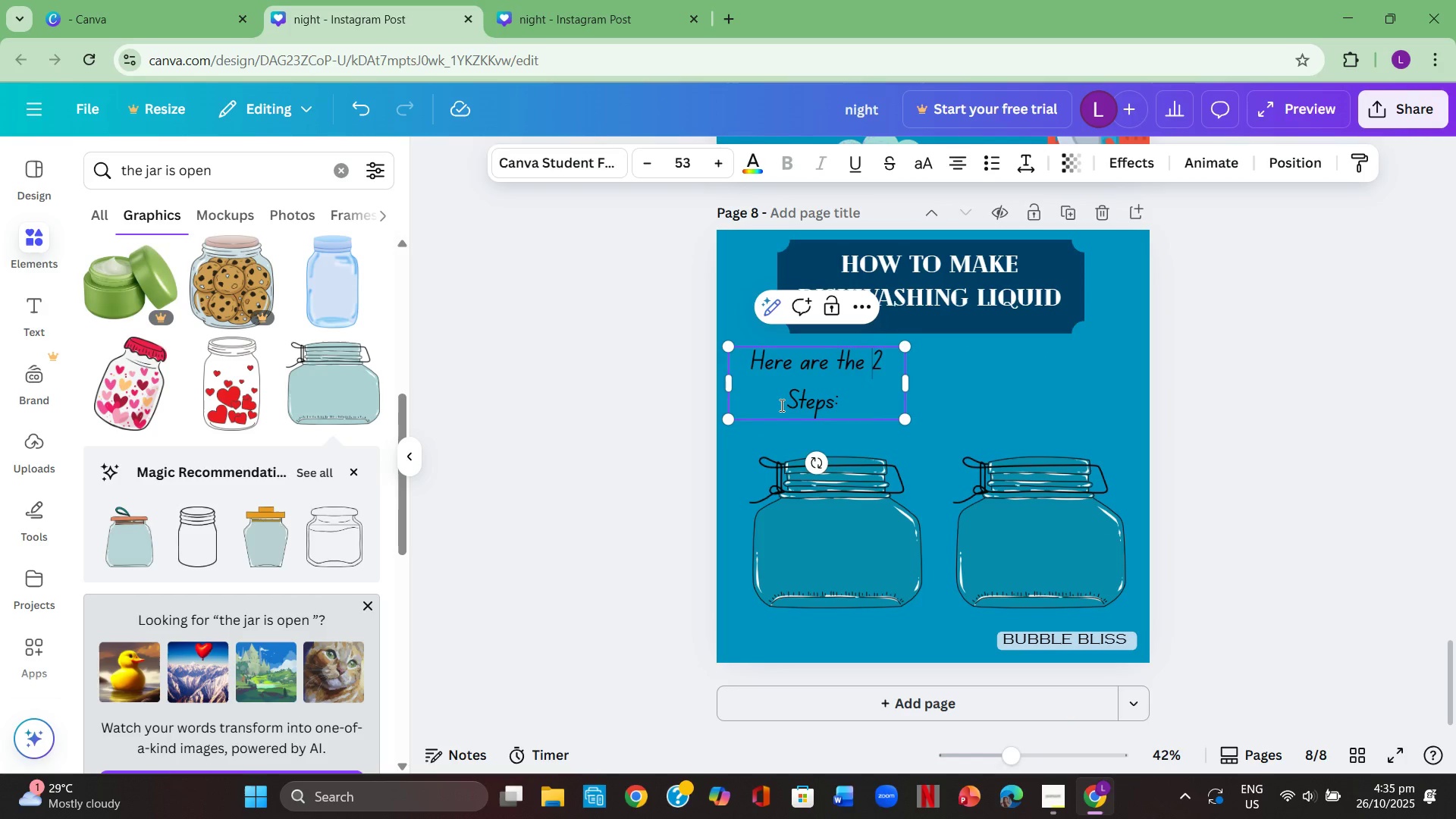 
key(Backspace)
 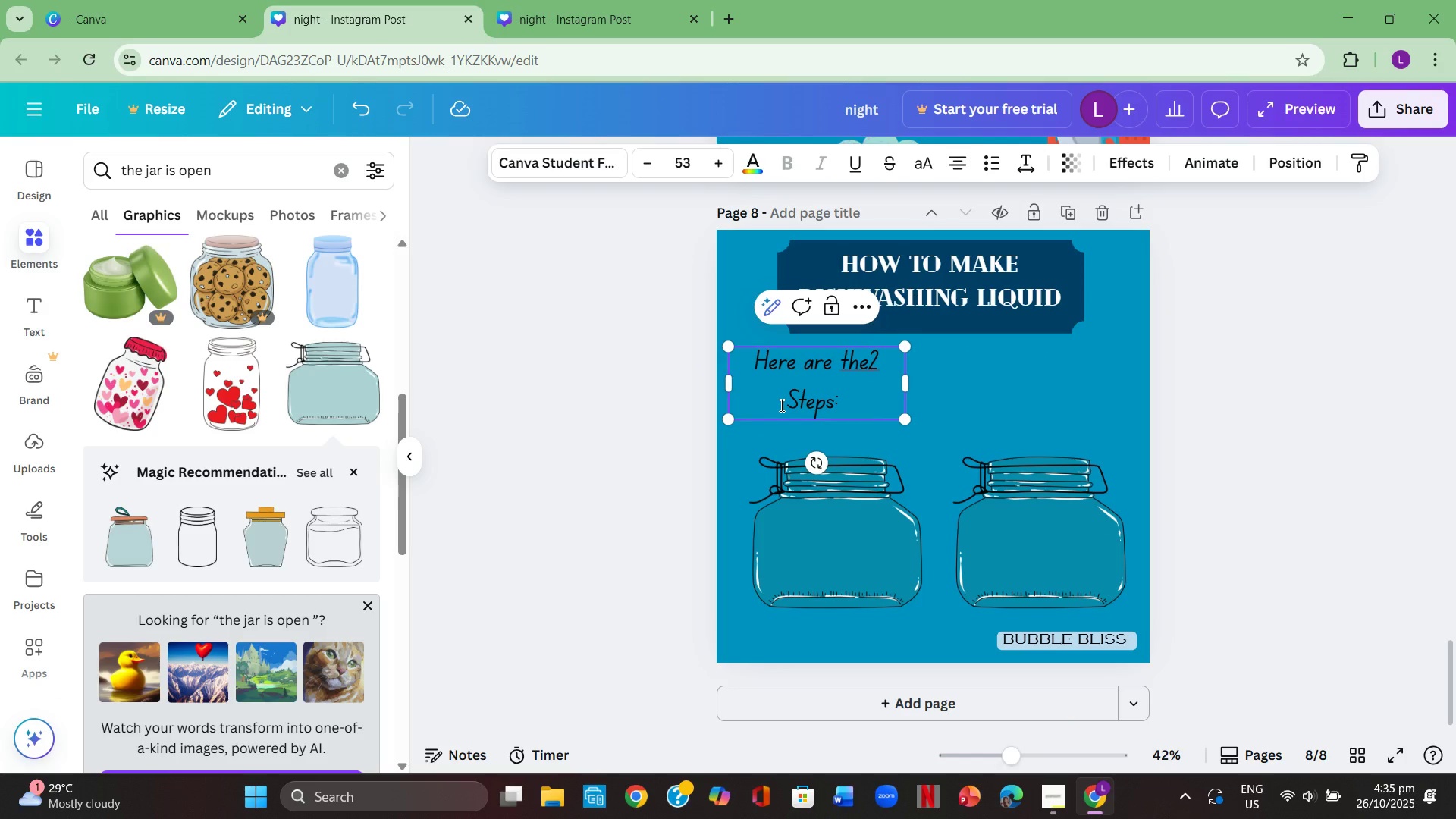 
key(Space)
 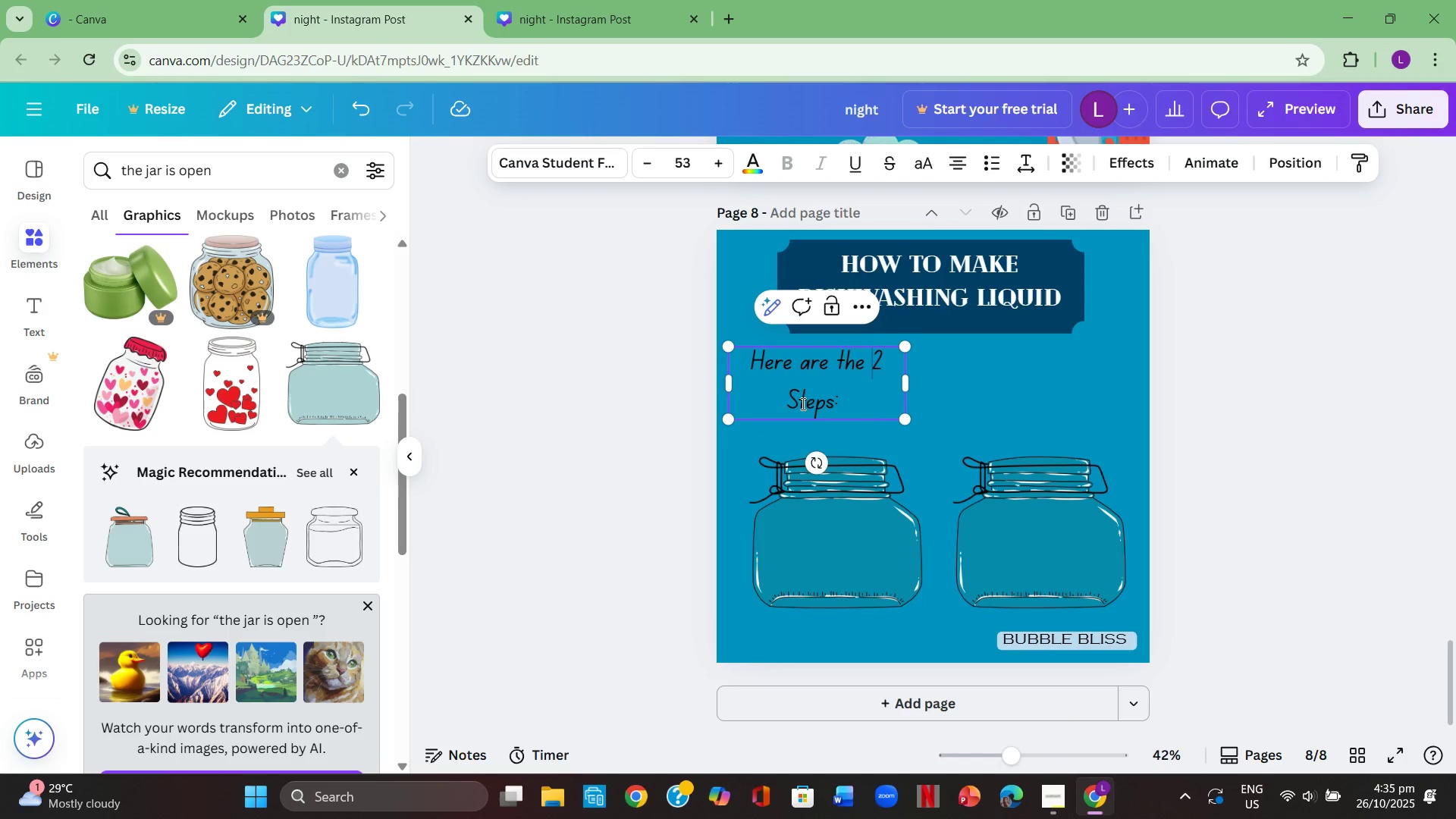 
left_click([774, 403])
 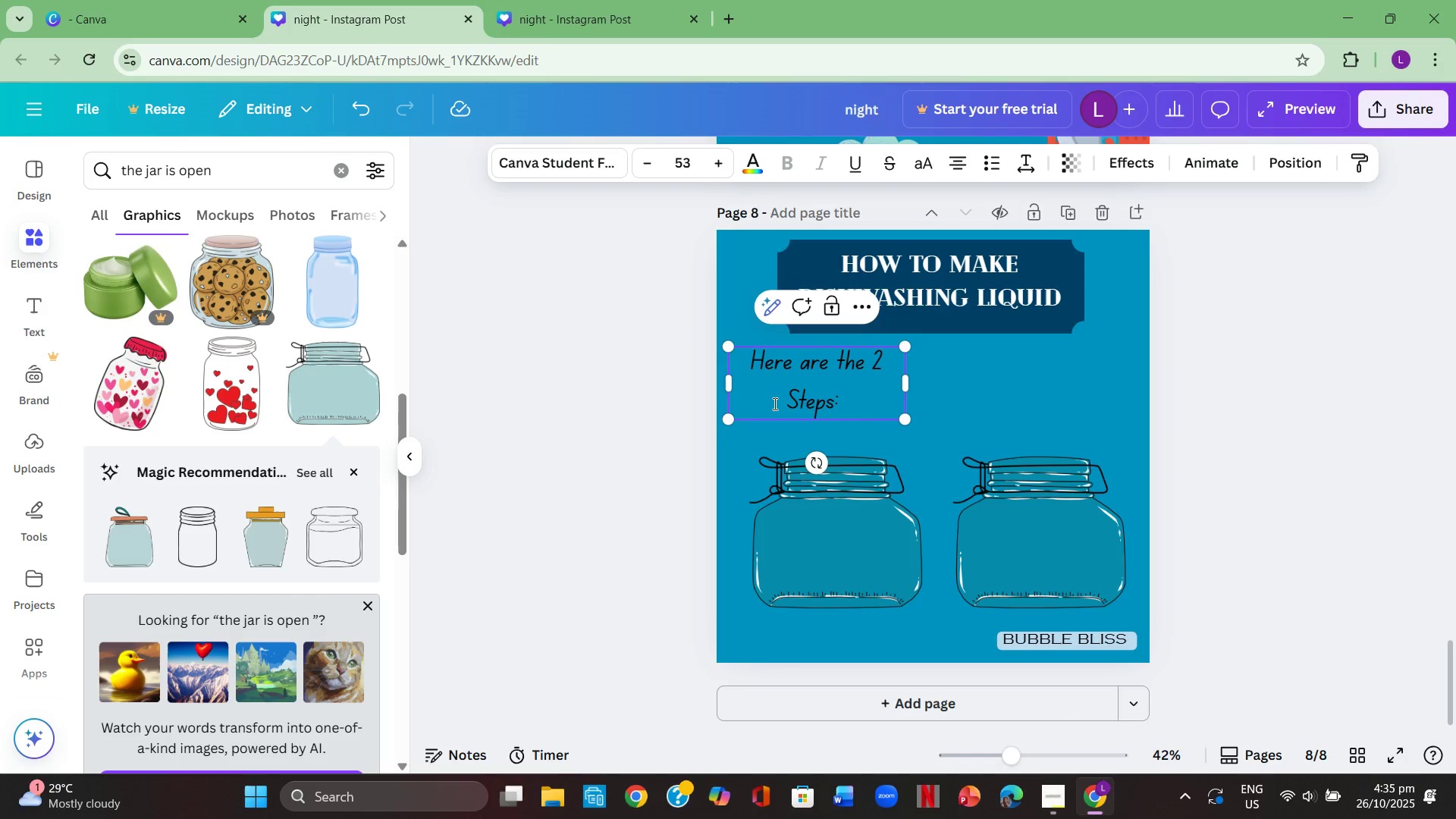 
key(Backspace)
 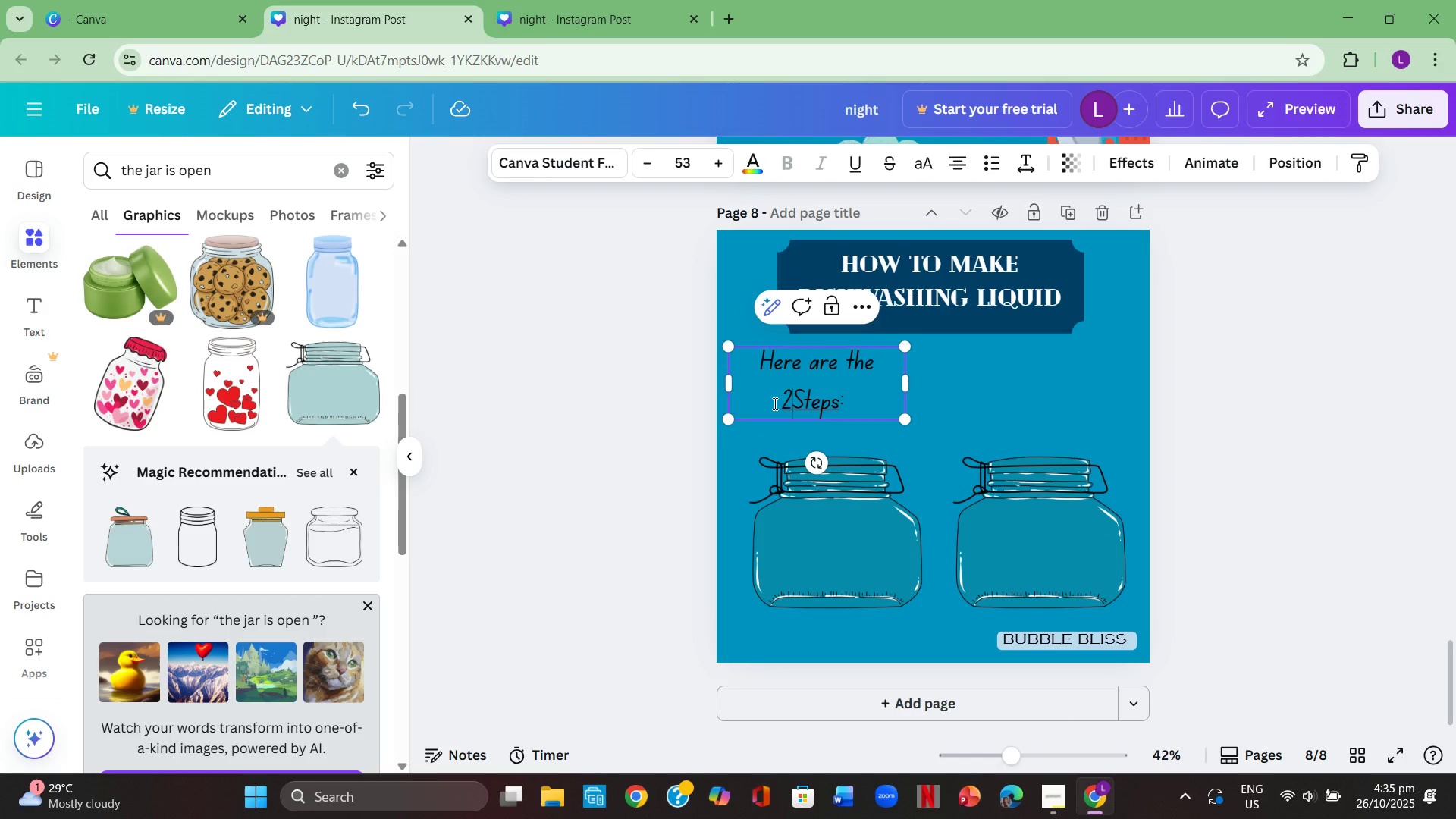 
key(Space)
 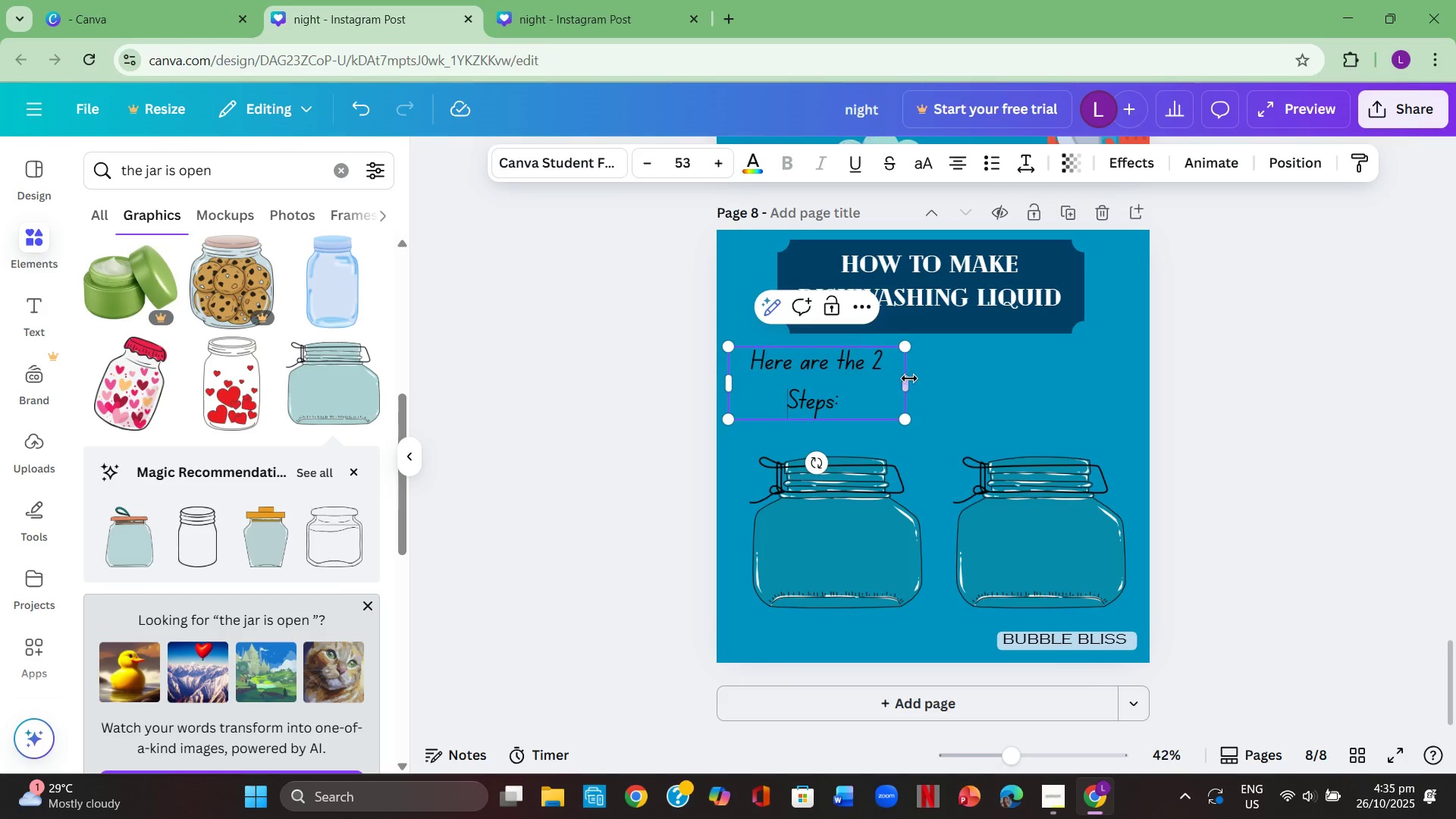 
left_click_drag(start_coordinate=[909, 378], to_coordinate=[1006, 420])
 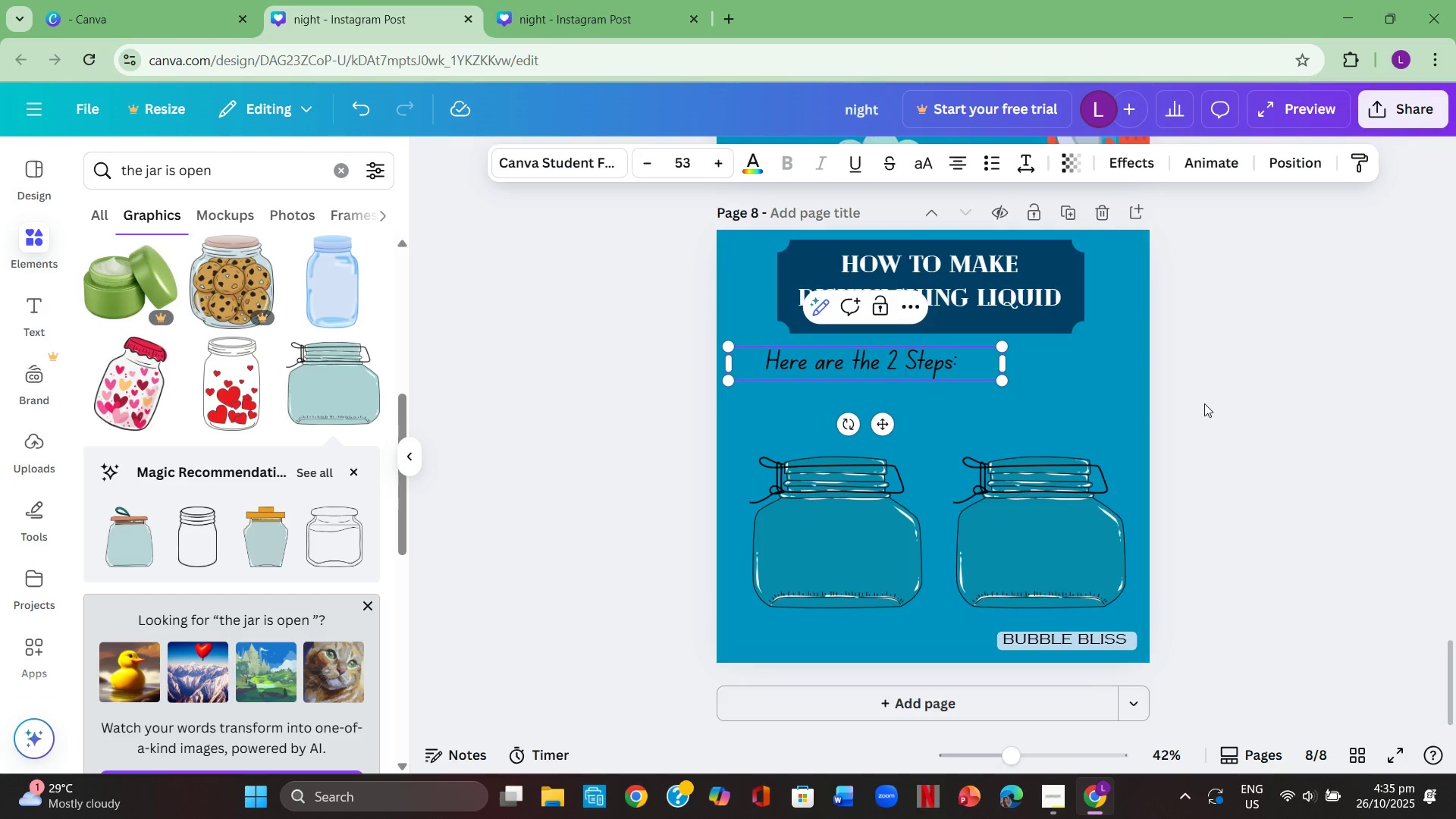 
left_click([1204, 403])
 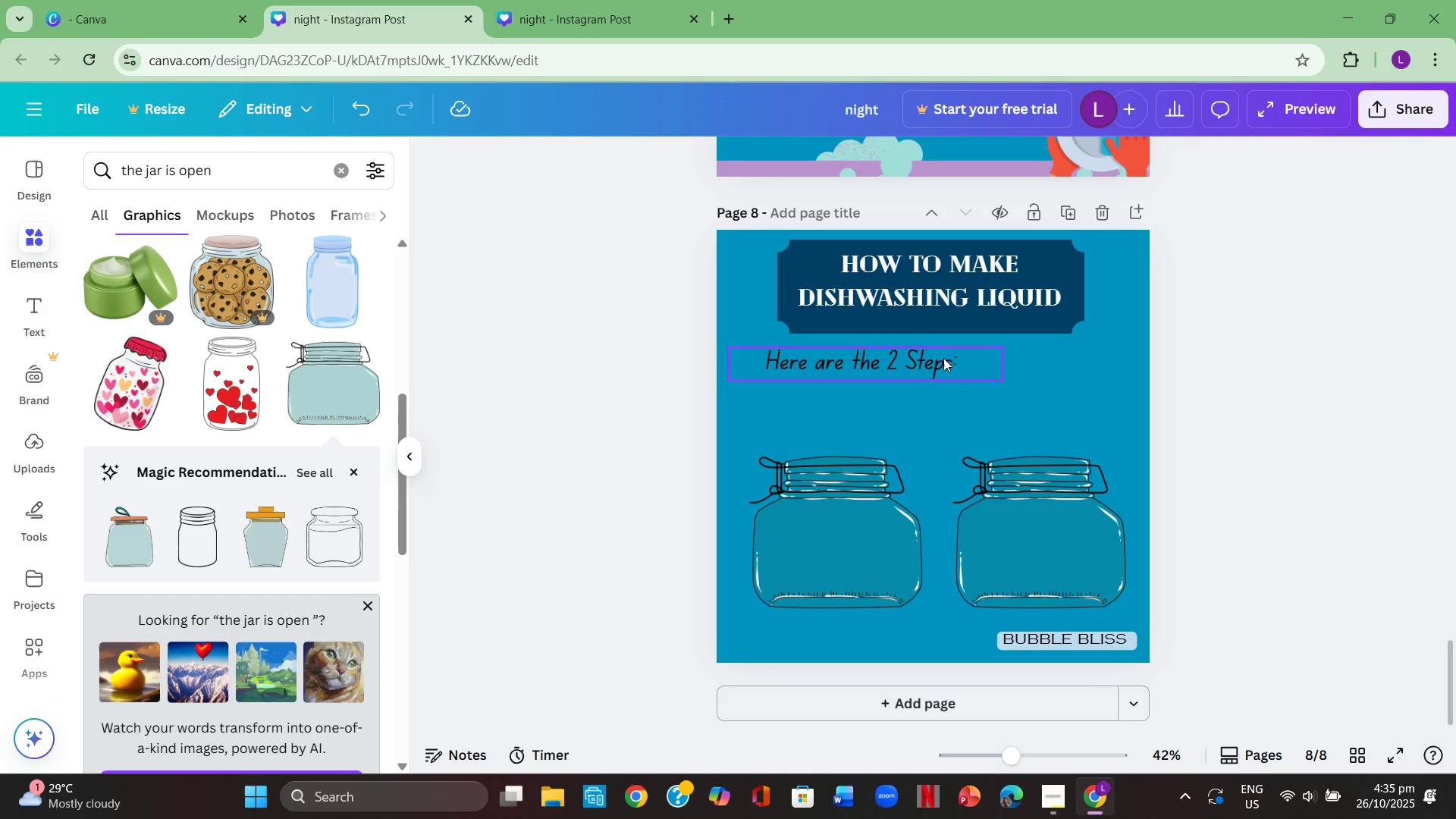 
left_click_drag(start_coordinate=[941, 362], to_coordinate=[996, 359])
 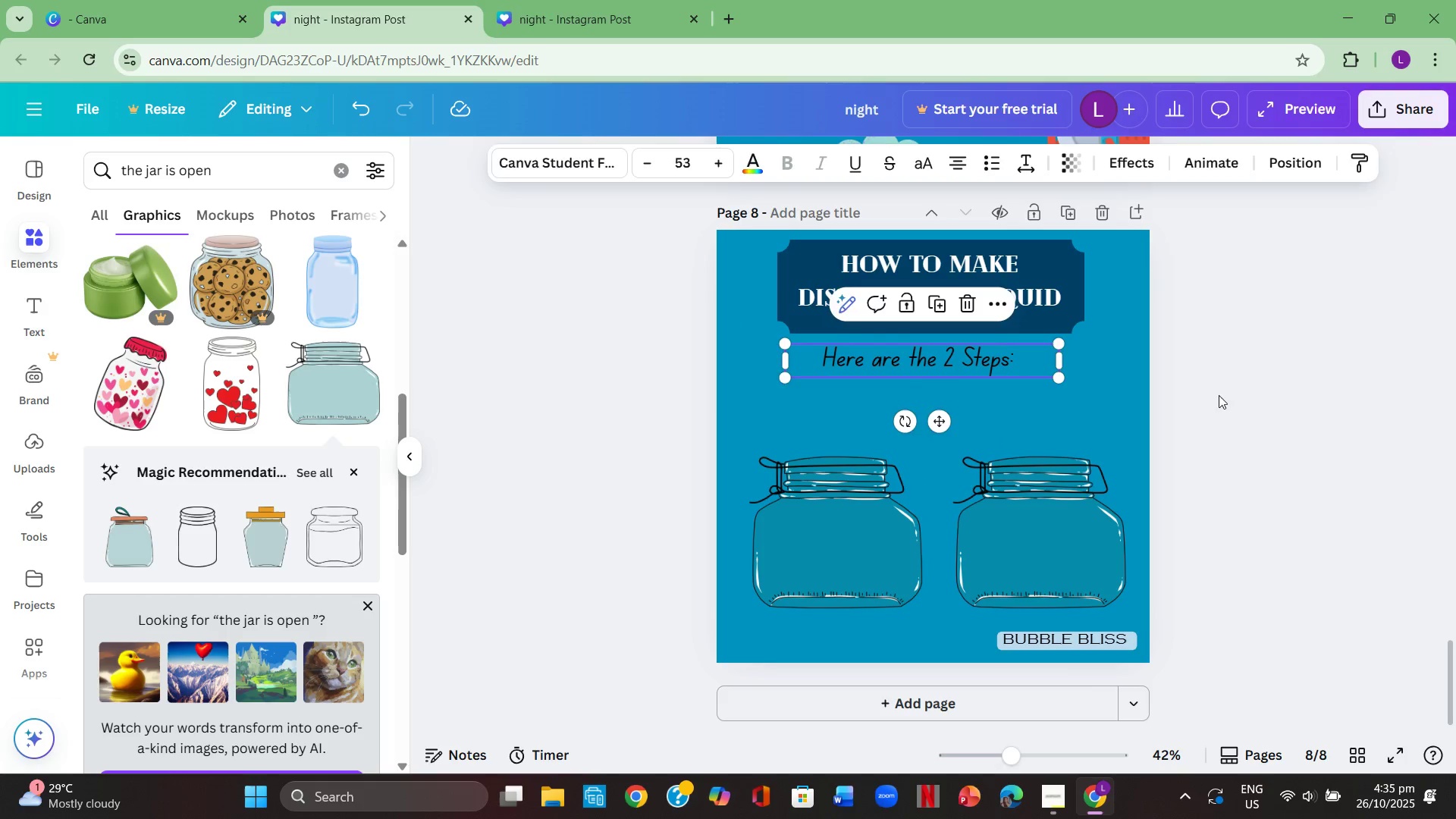 
left_click([1219, 395])
 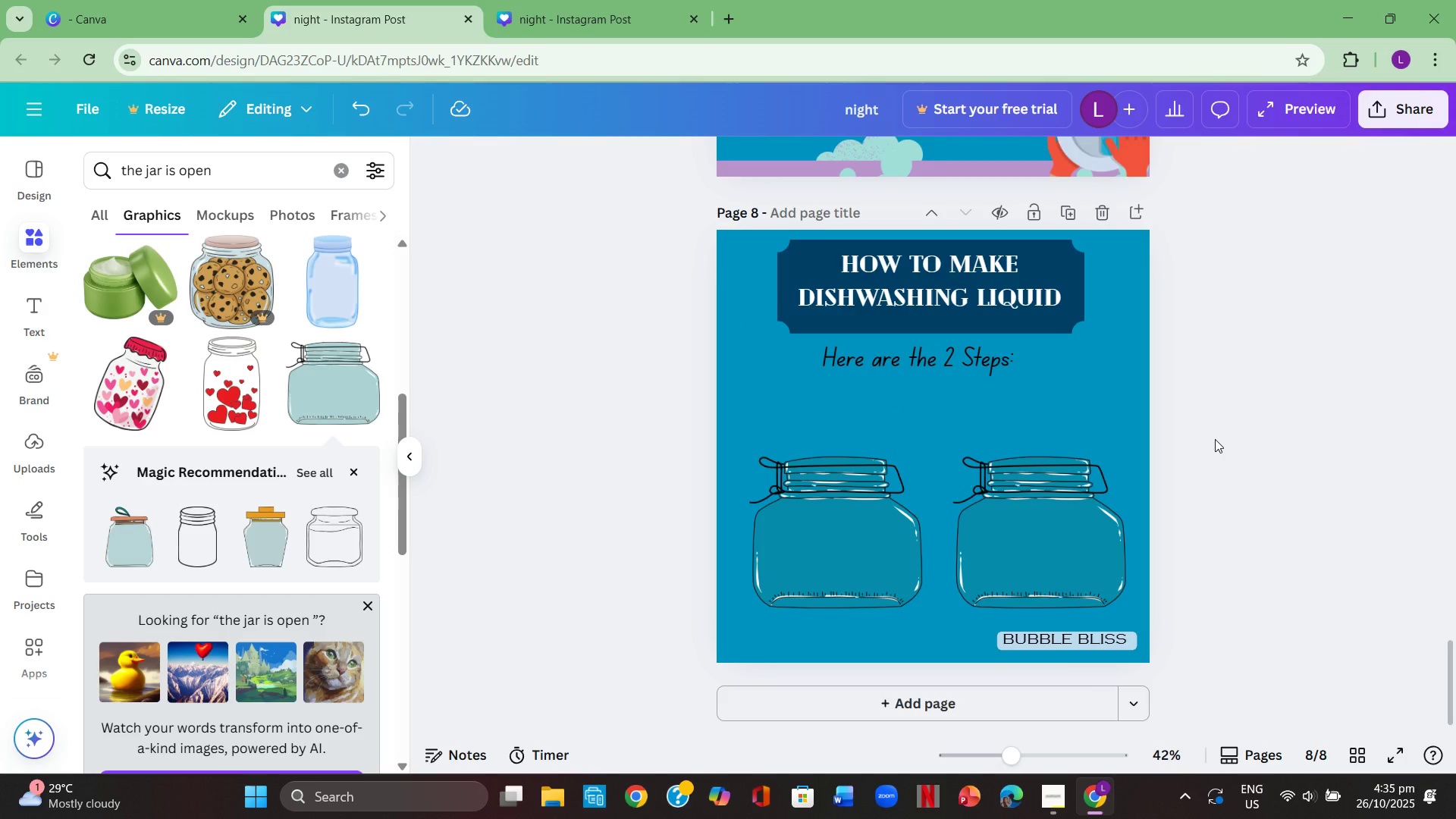 
wait(6.69)
 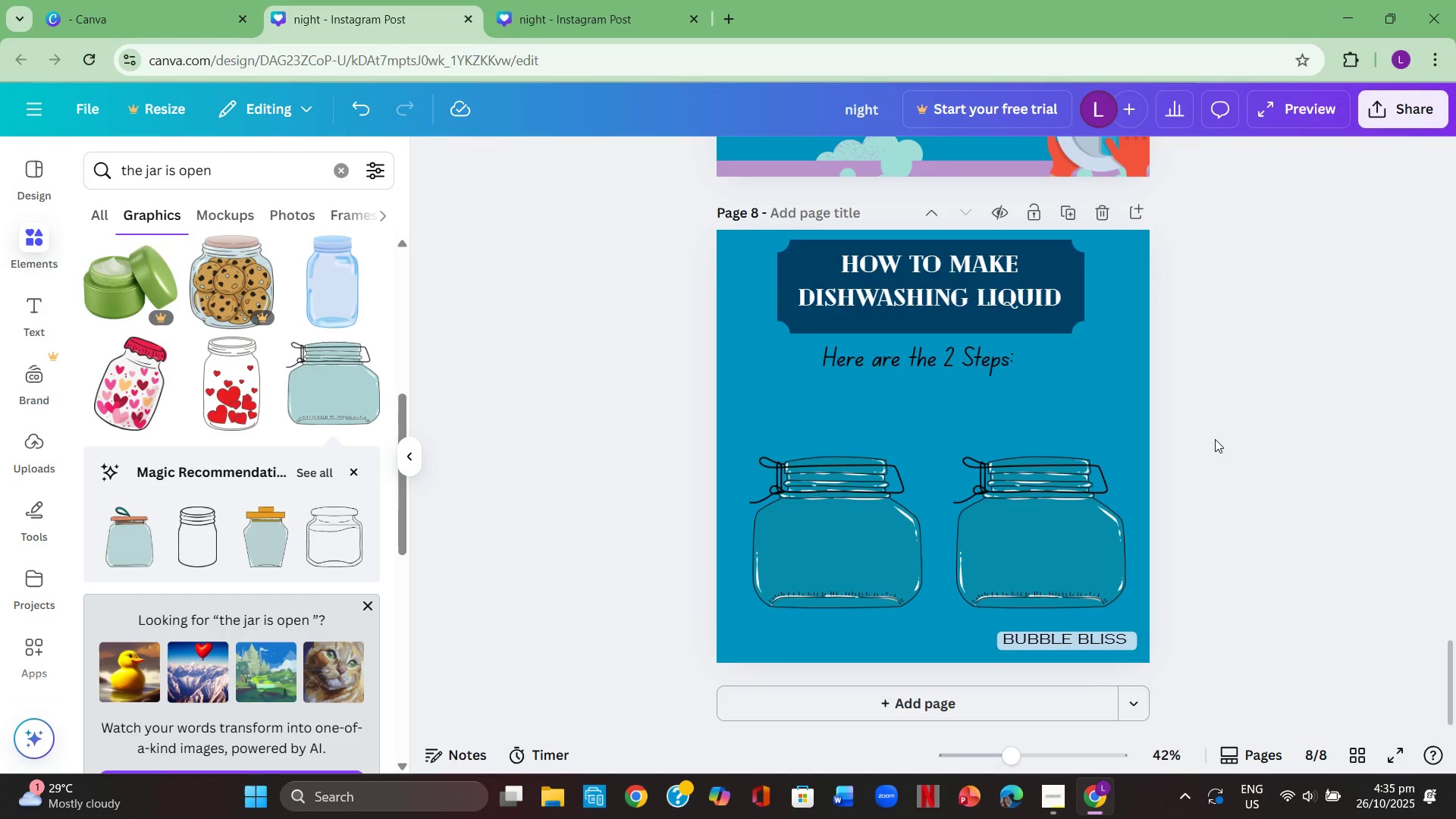 
scroll: coordinate [1219, 436], scroll_direction: up, amount: 4.0
 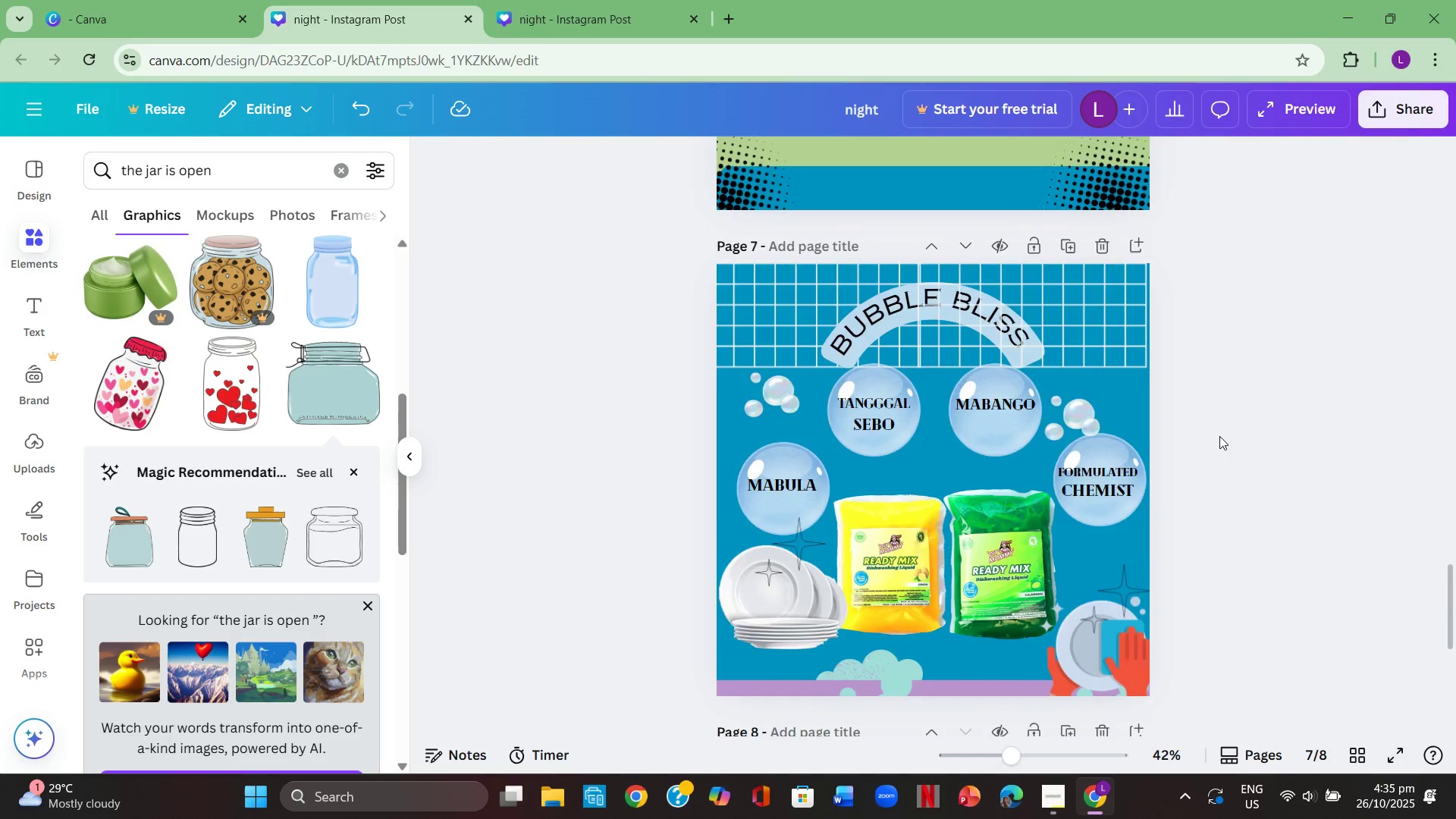 
scroll: coordinate [1219, 437], scroll_direction: down, amount: 7.0
 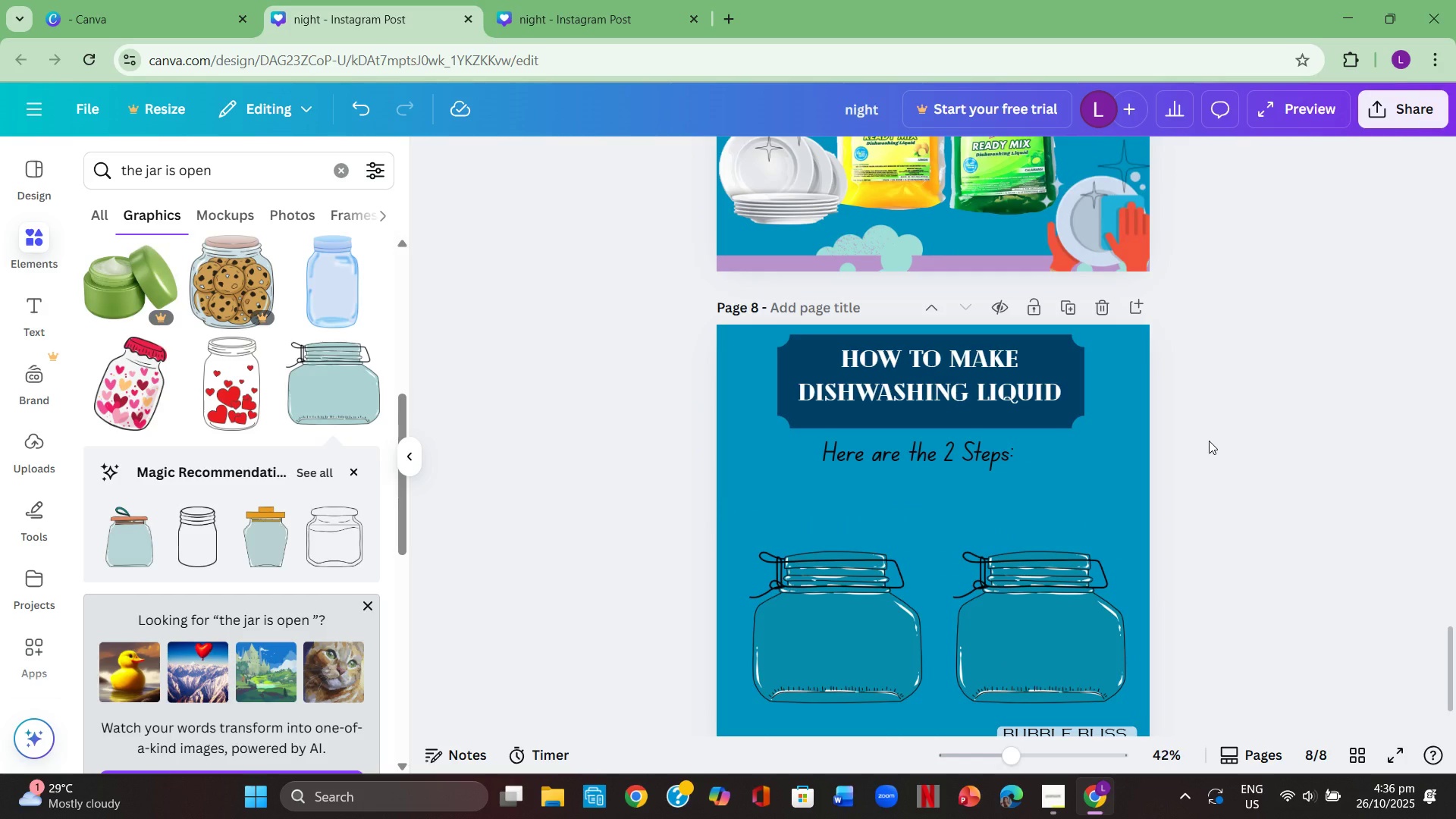 
wait(7.38)
 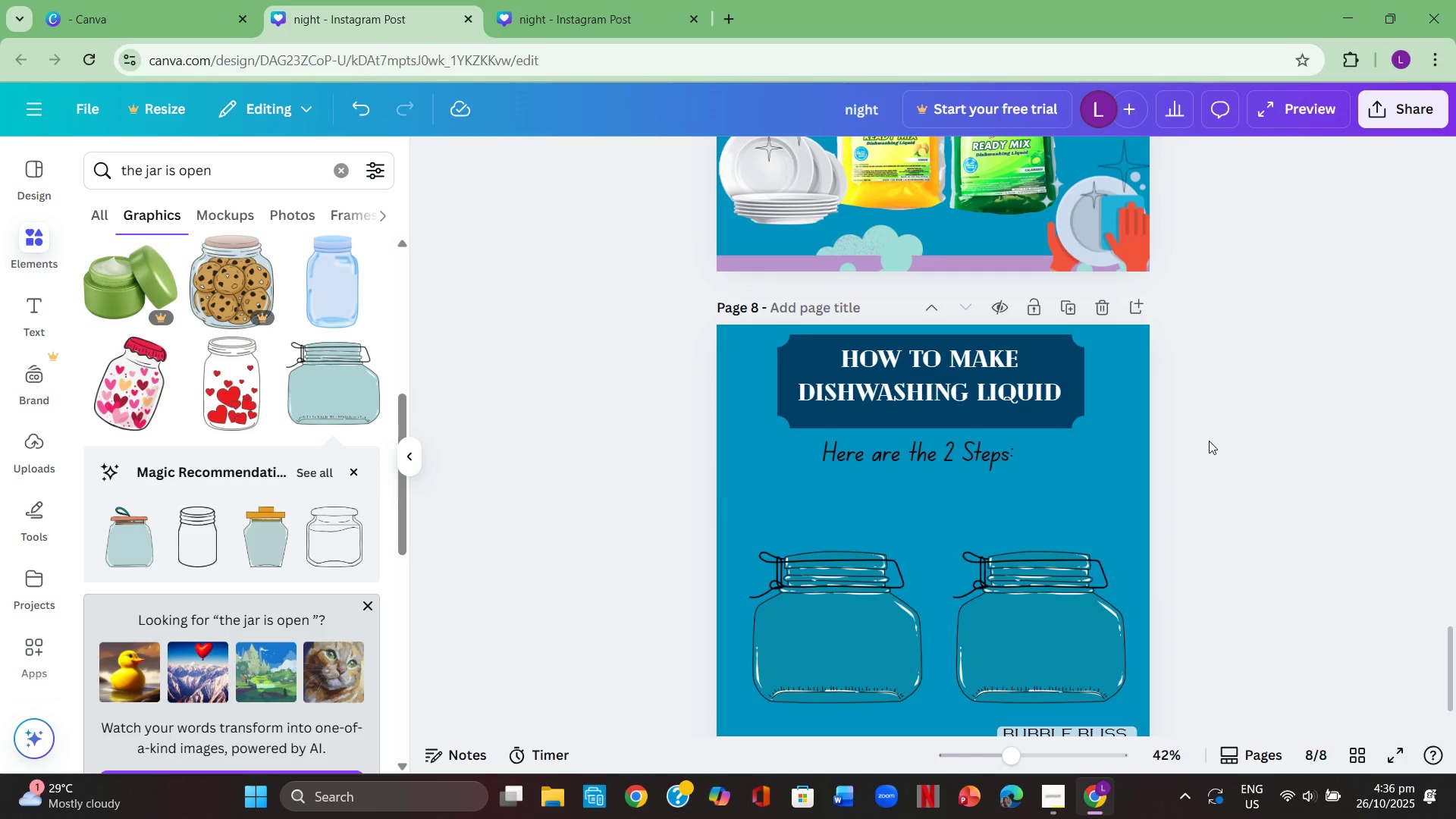 
scroll: coordinate [1184, 362], scroll_direction: up, amount: 1.0
 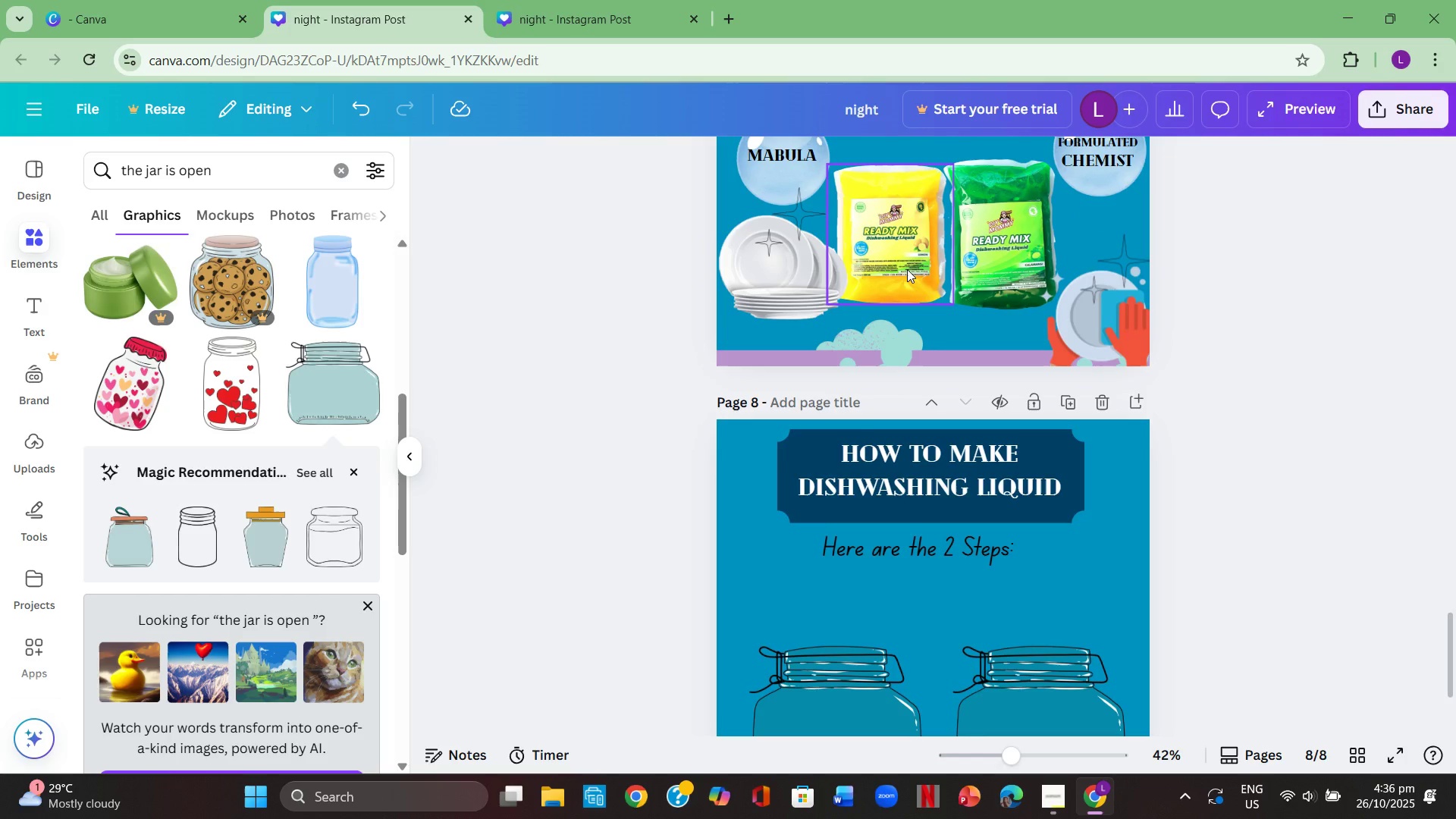 
wait(8.65)
 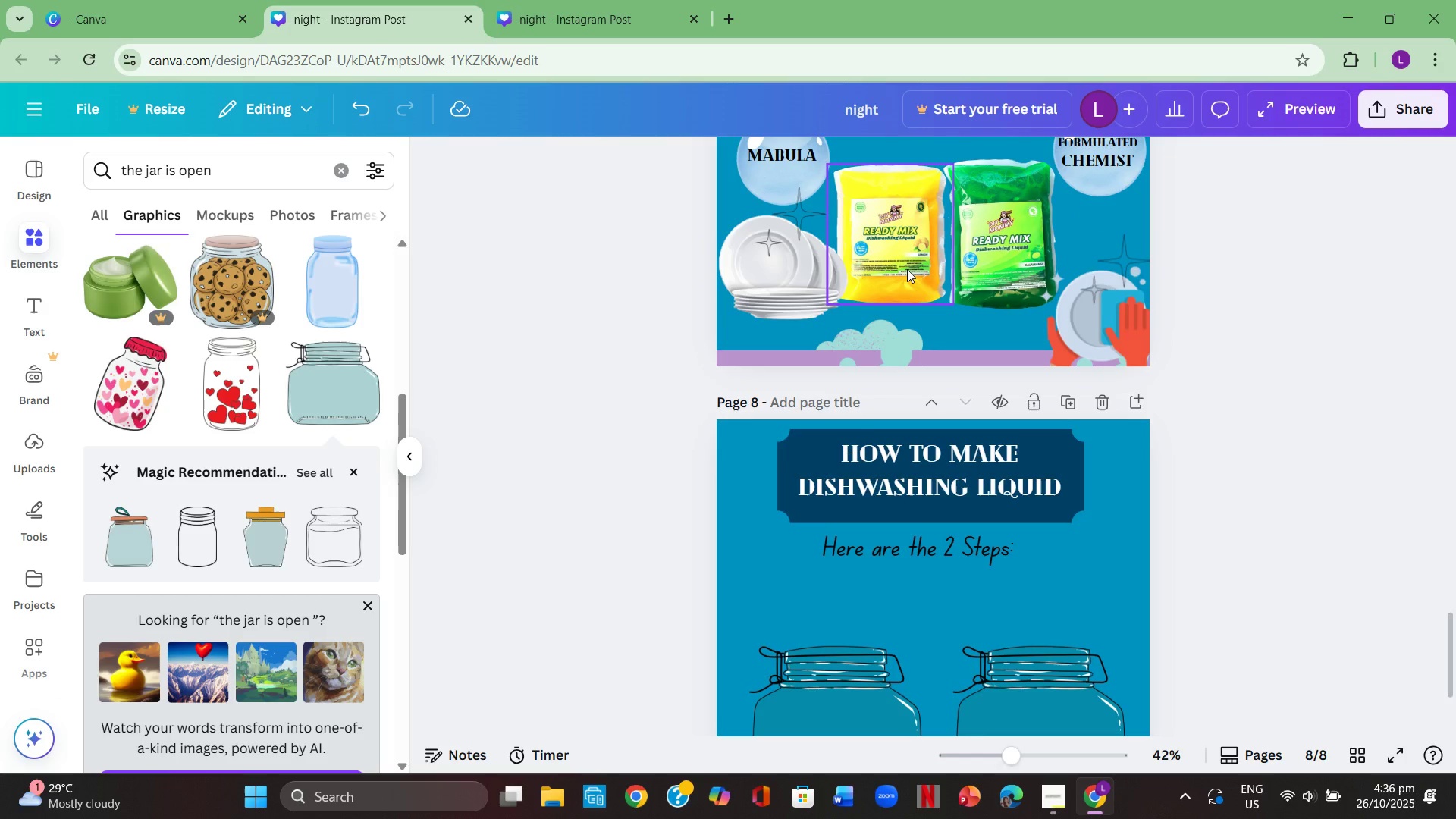 
left_click([905, 266])
 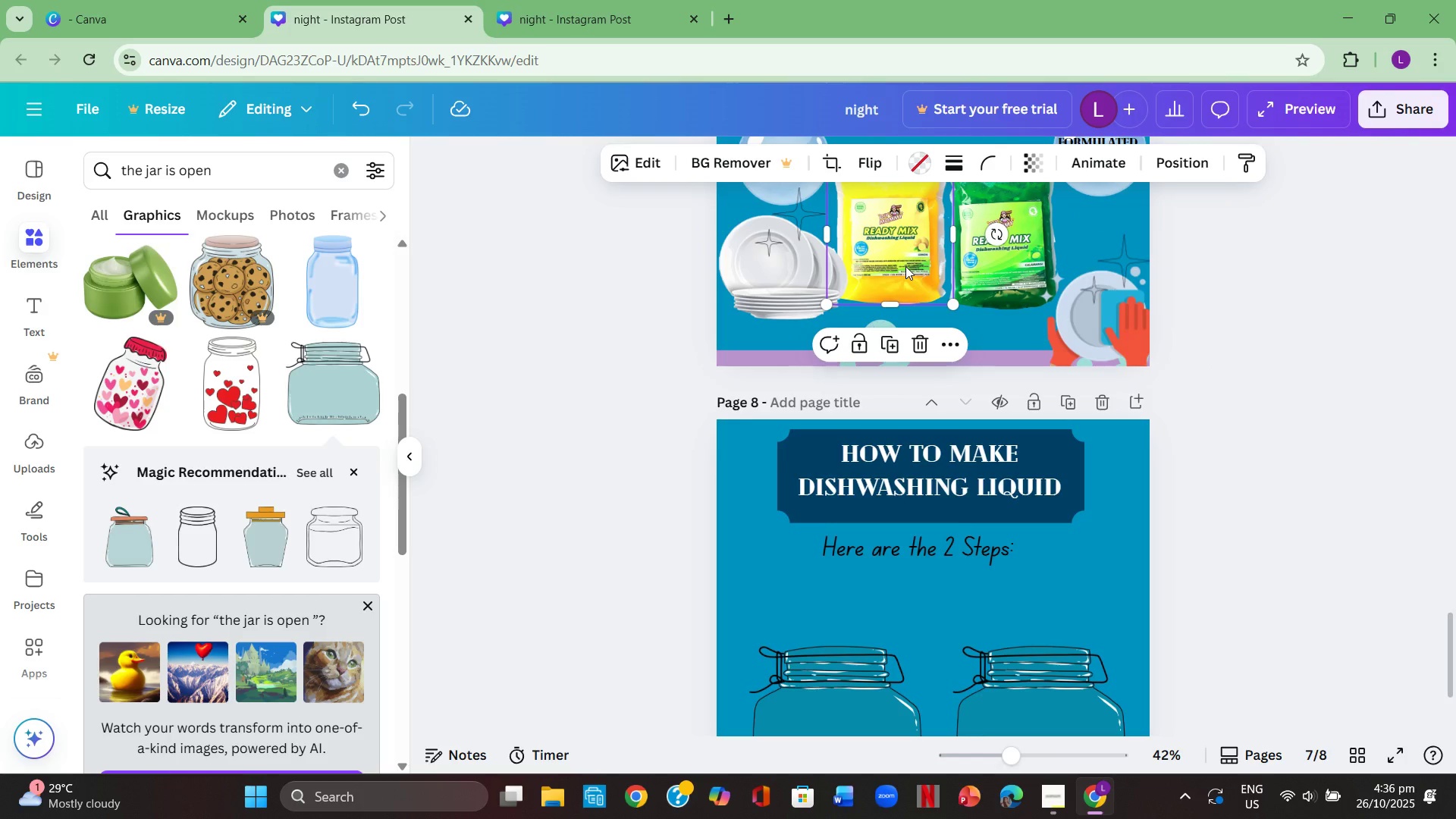 
key(Control+ControlLeft)
 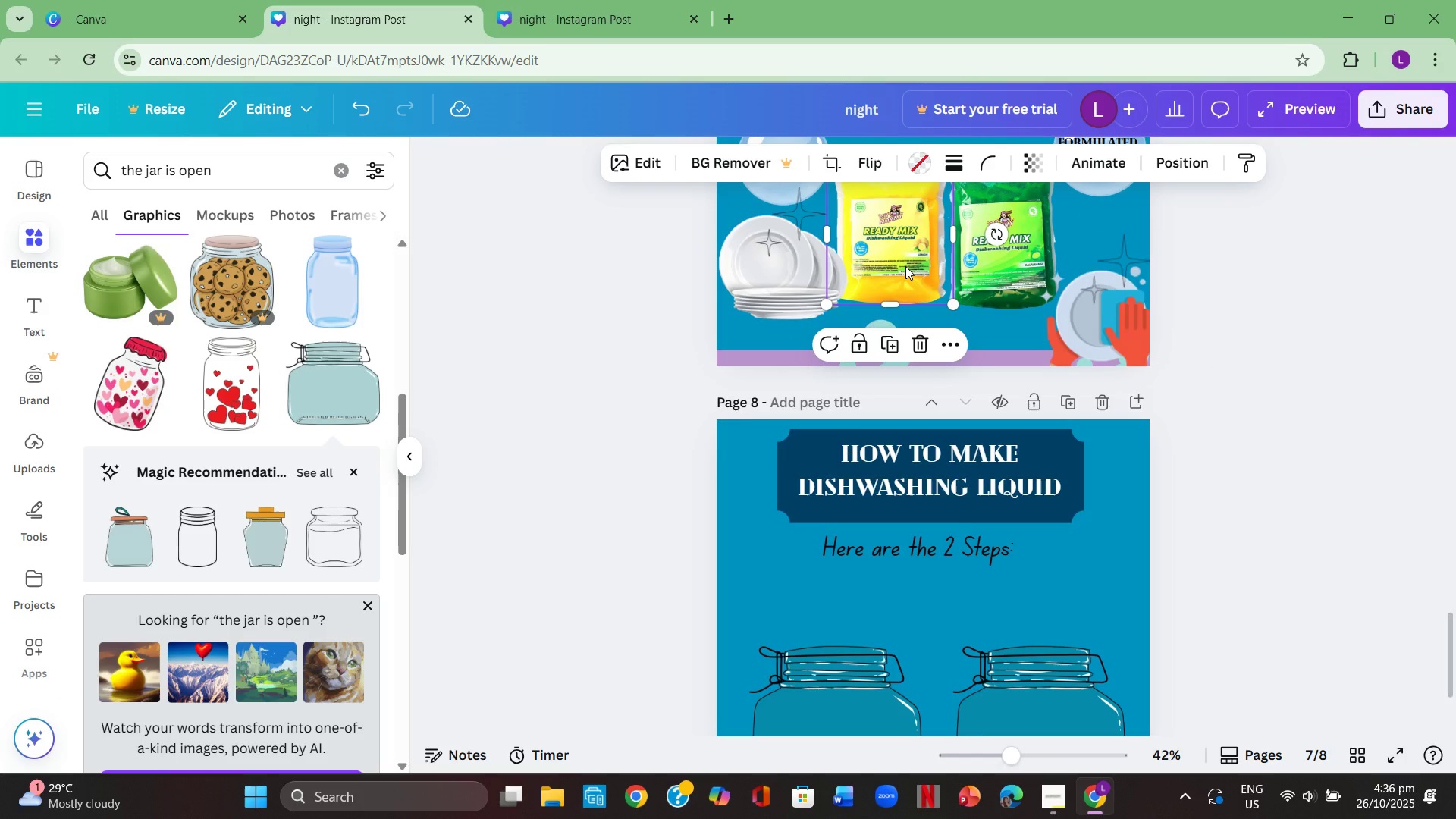 
key(Control+C)
 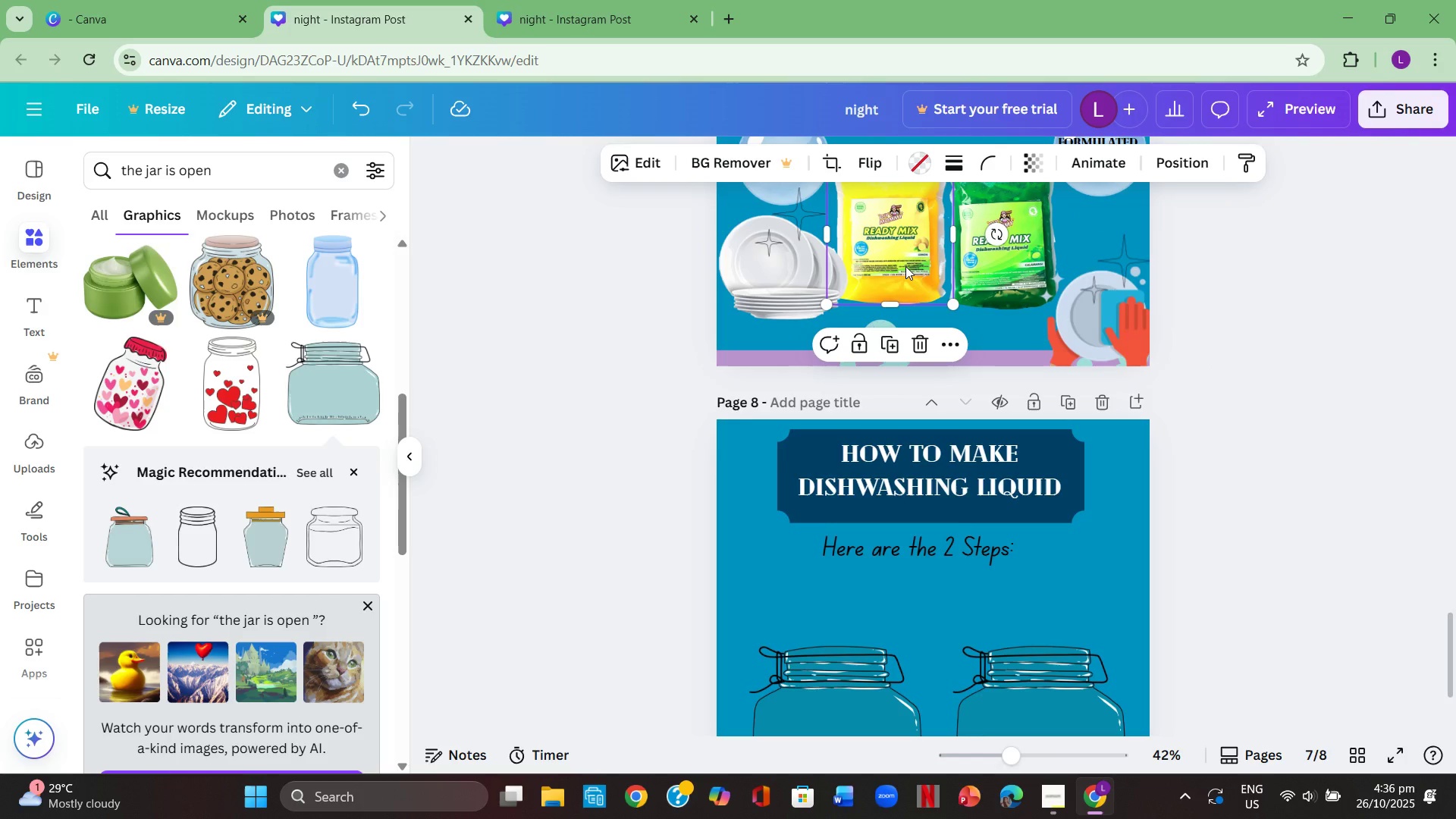 
key(Control+ControlLeft)
 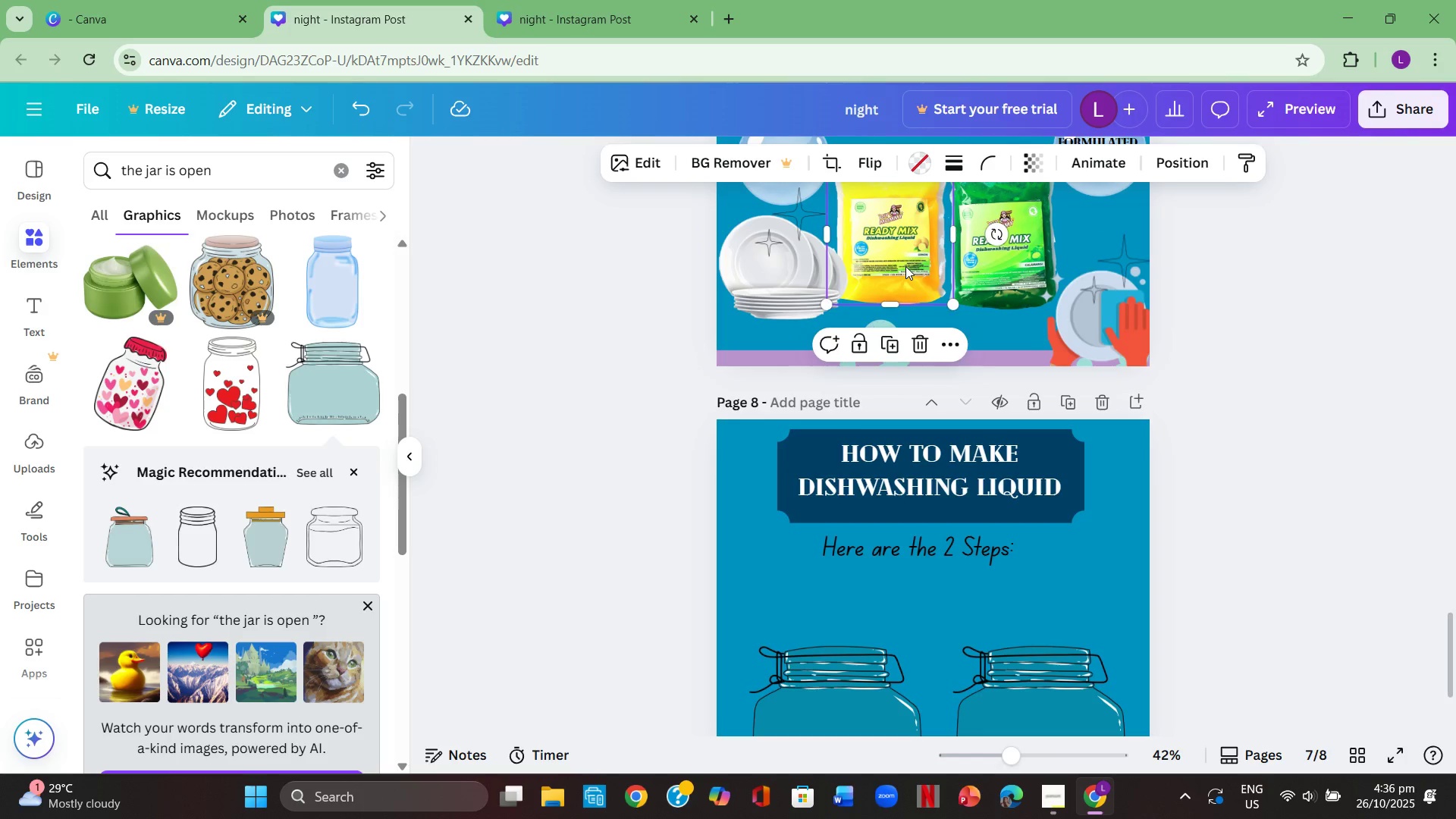 
key(Control+V)
 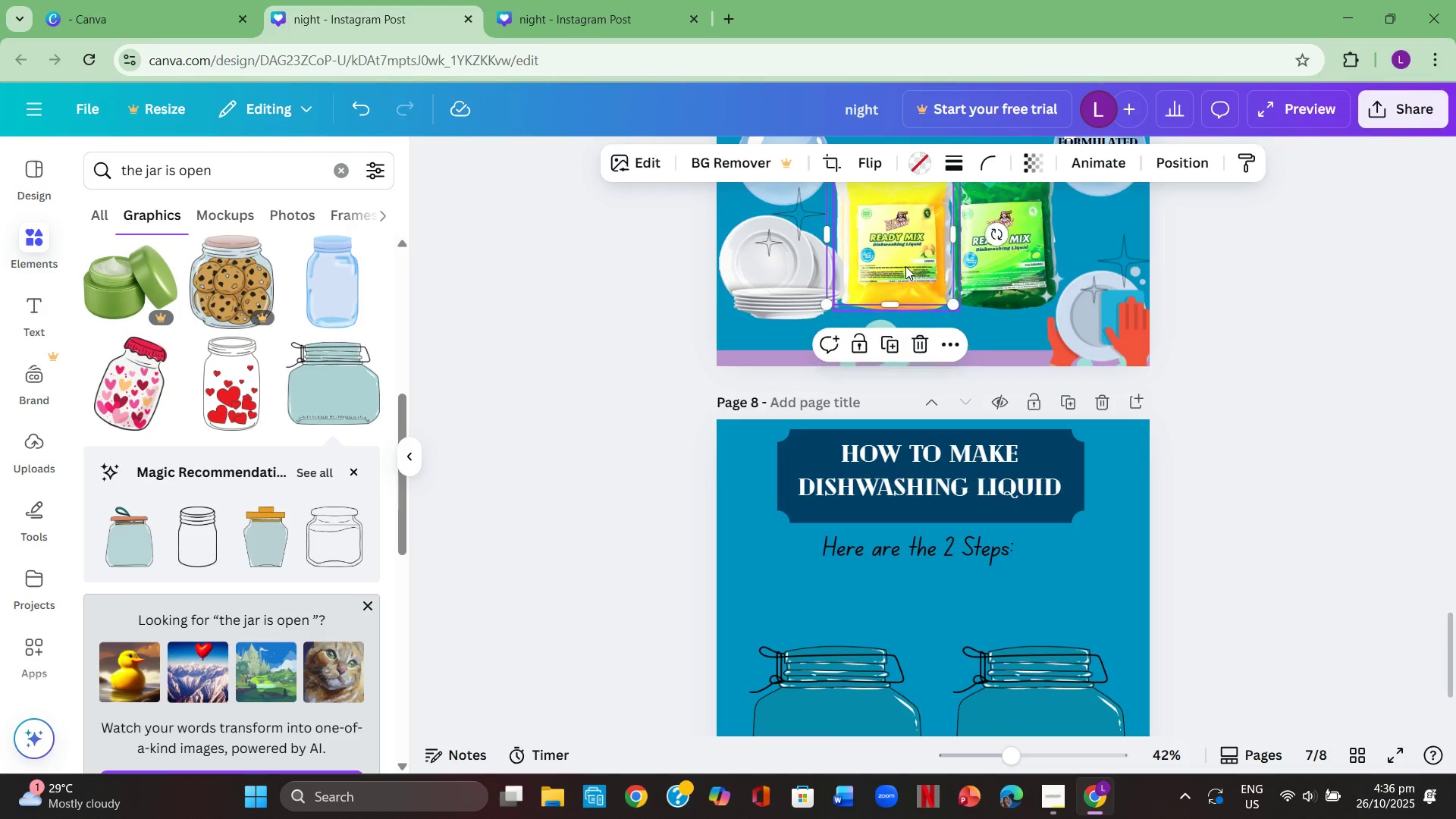 
left_click([905, 266])
 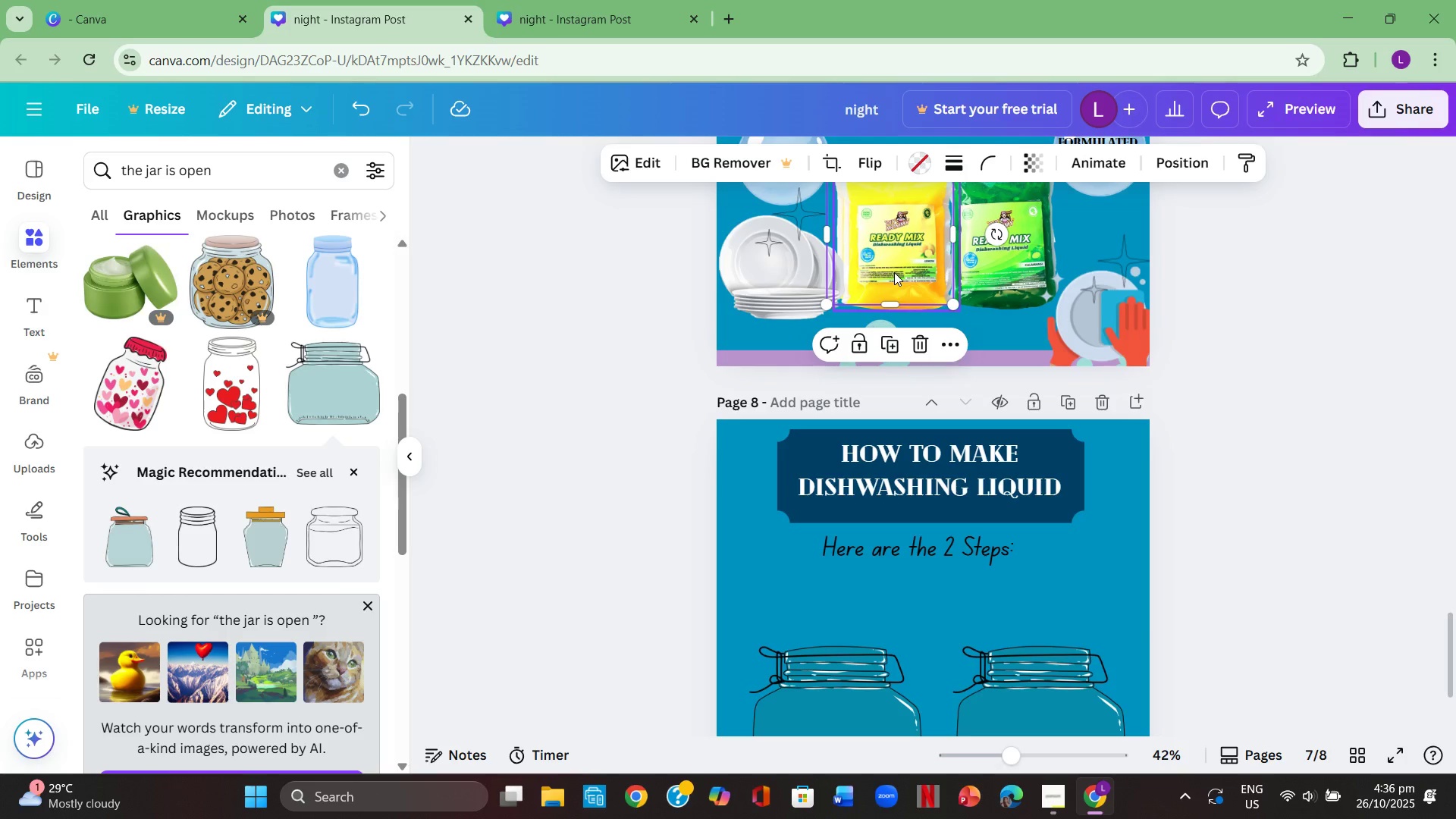 
left_click_drag(start_coordinate=[894, 272], to_coordinate=[1023, 334])
 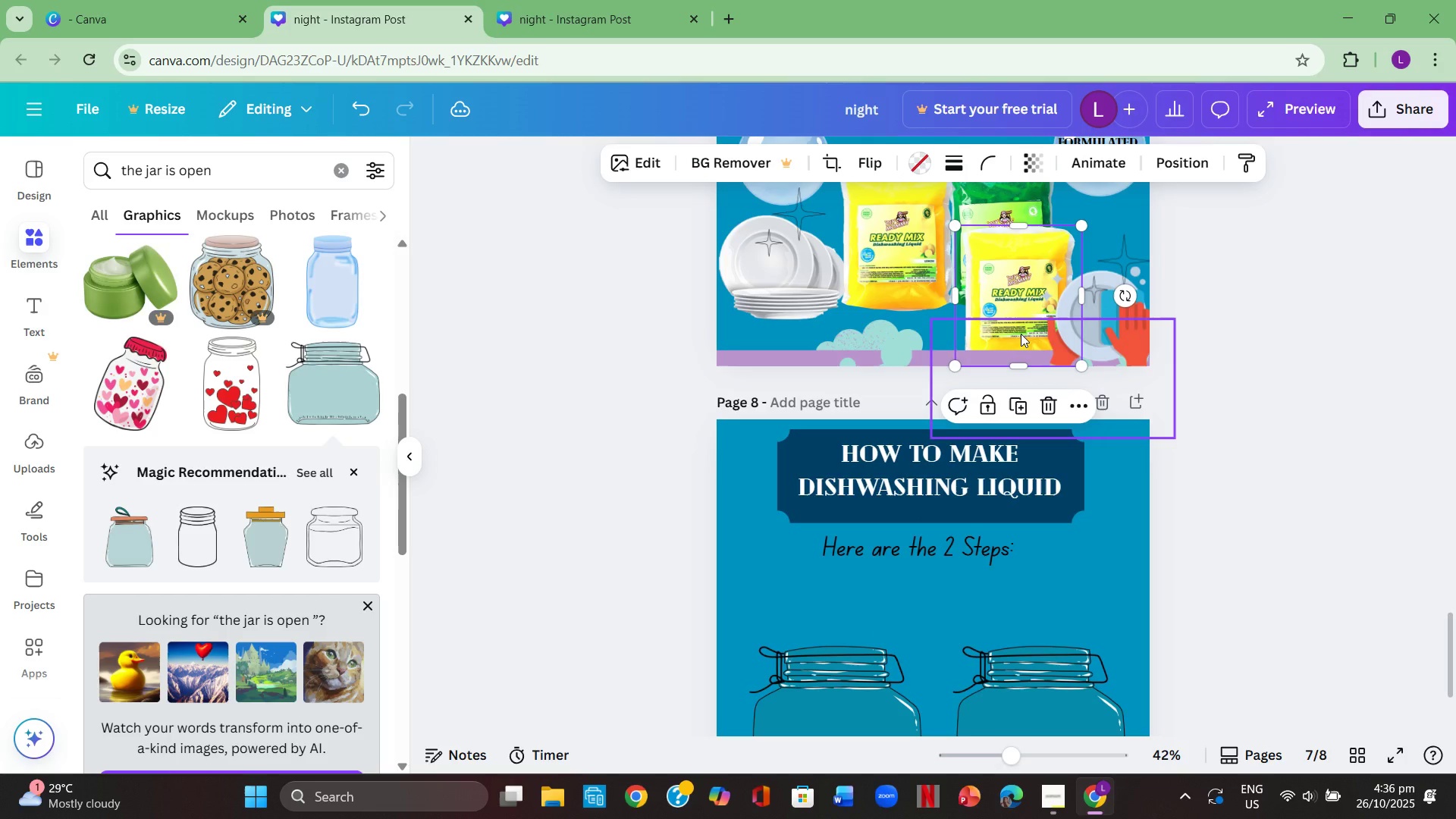 
right_click([1021, 334])
 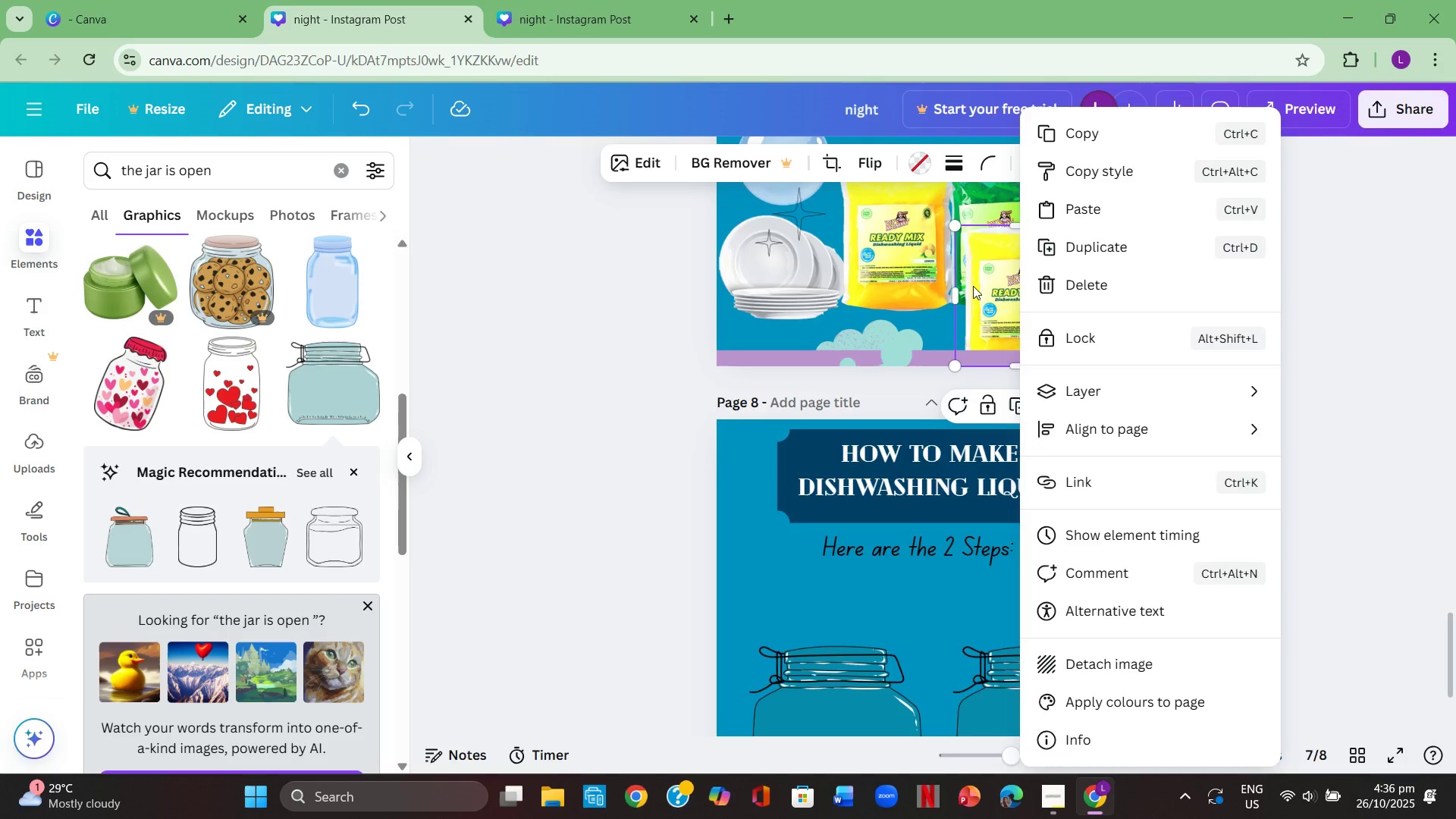 
left_click([969, 286])
 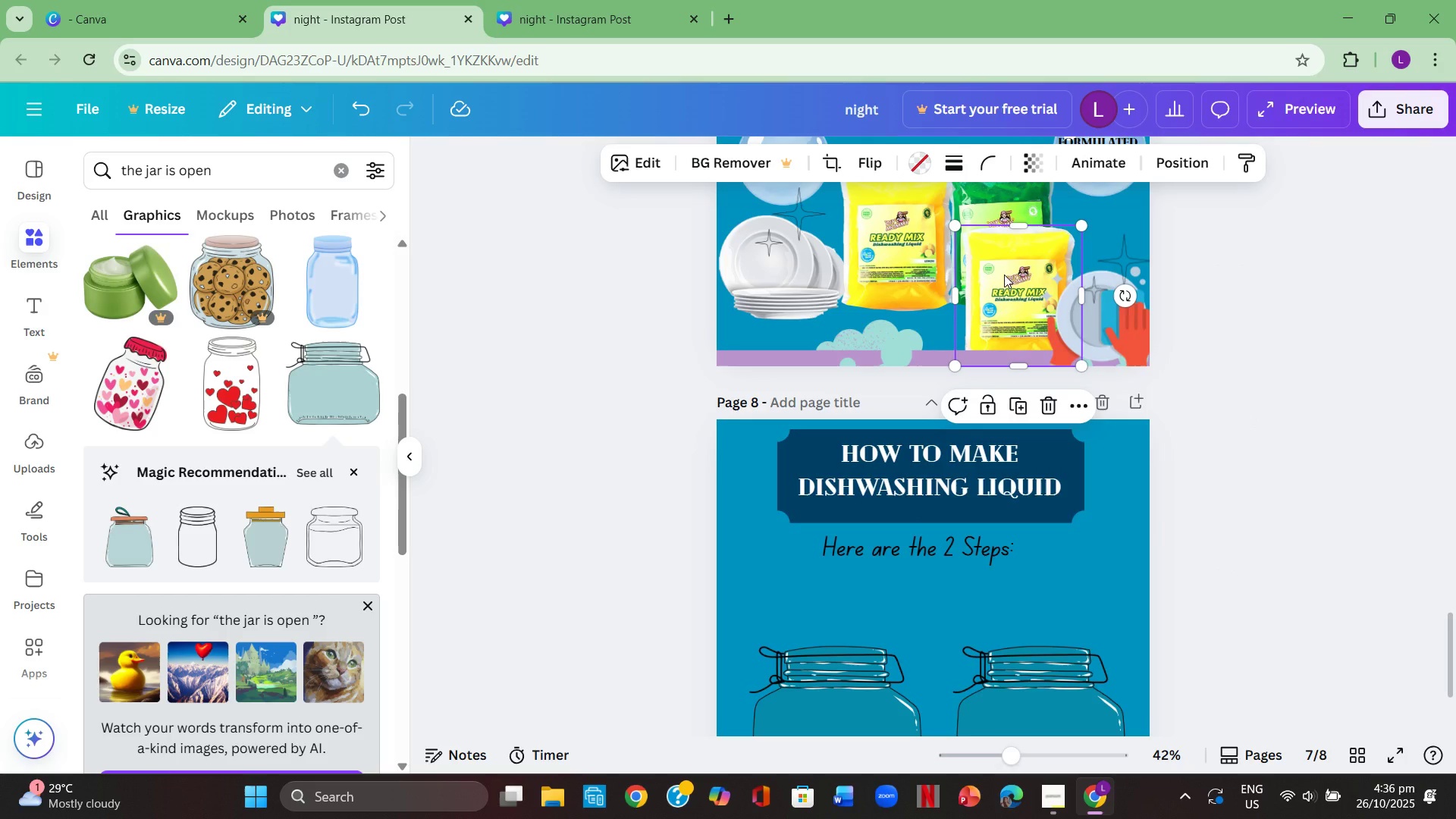 
right_click([1004, 275])
 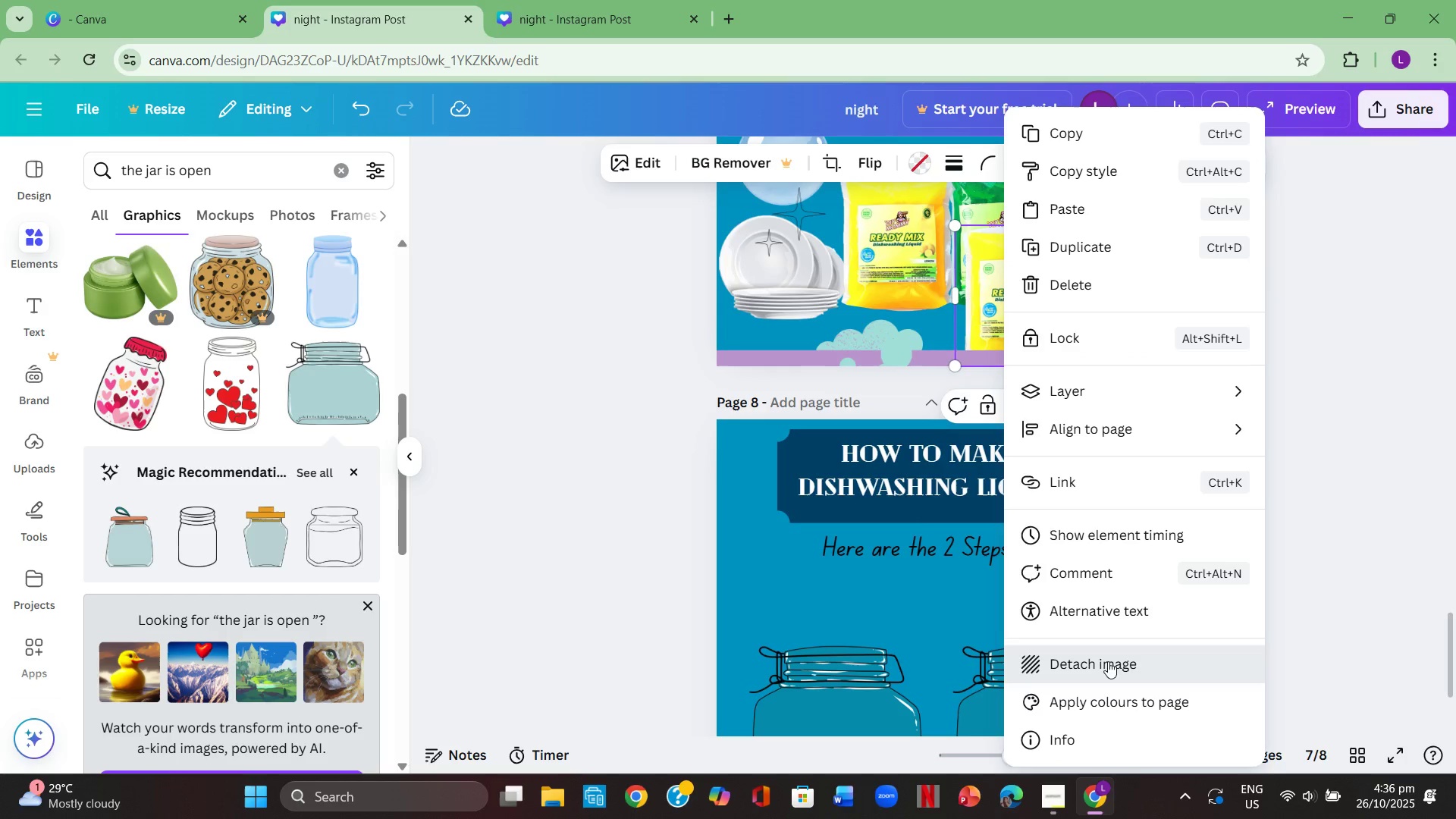 
left_click([918, 276])
 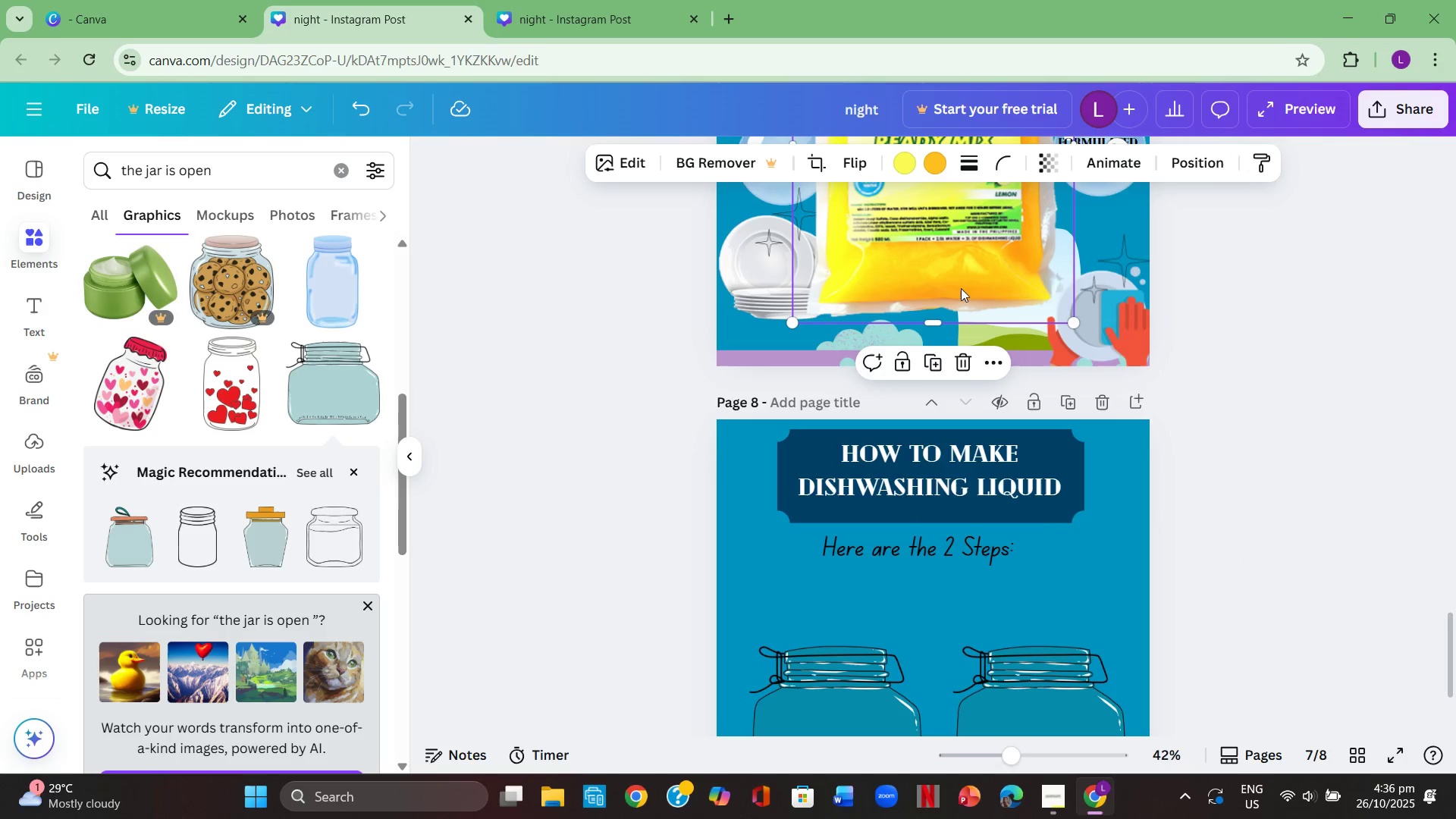 
left_click_drag(start_coordinate=[960, 287], to_coordinate=[1150, 543])
 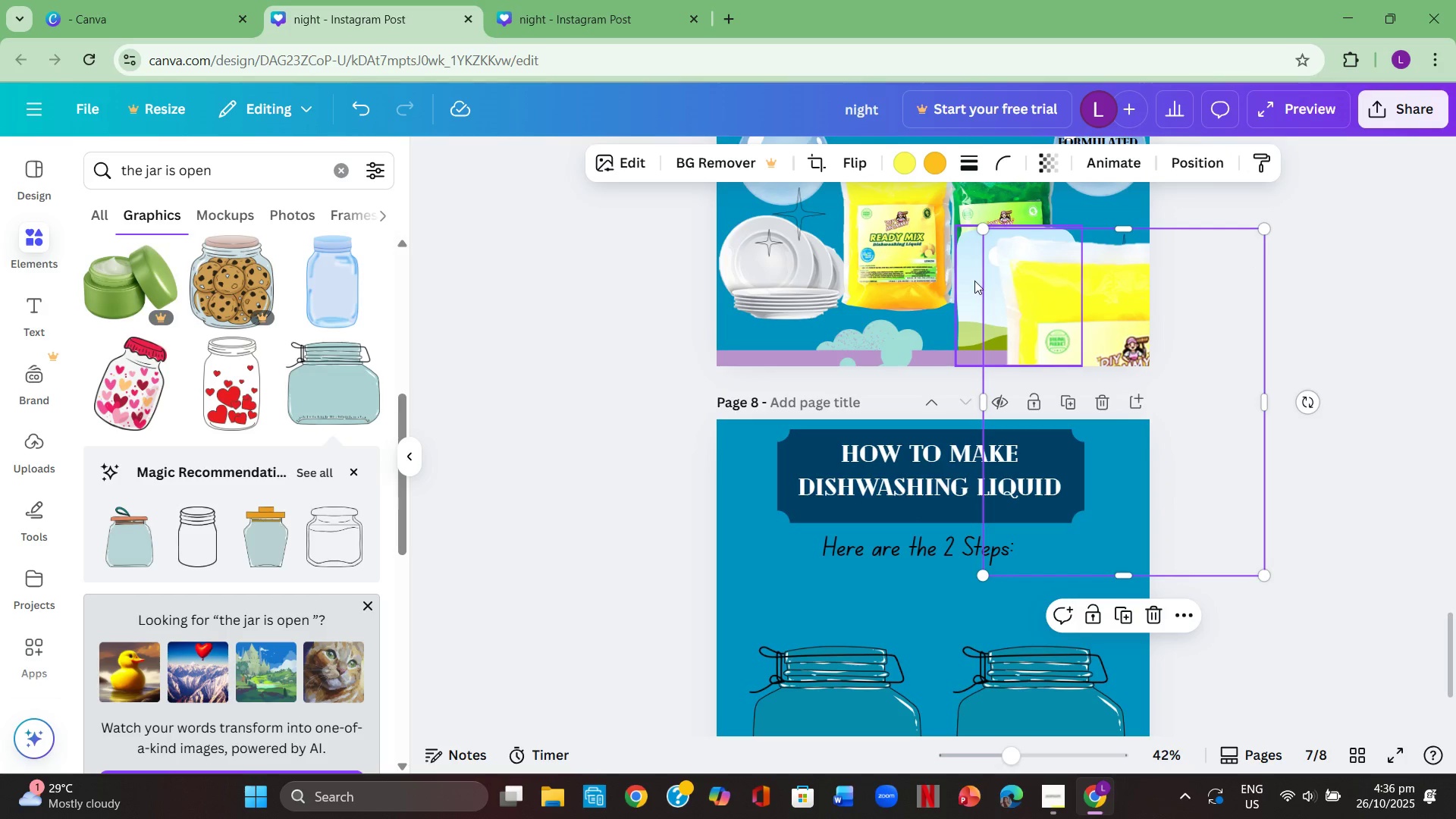 
left_click([974, 281])
 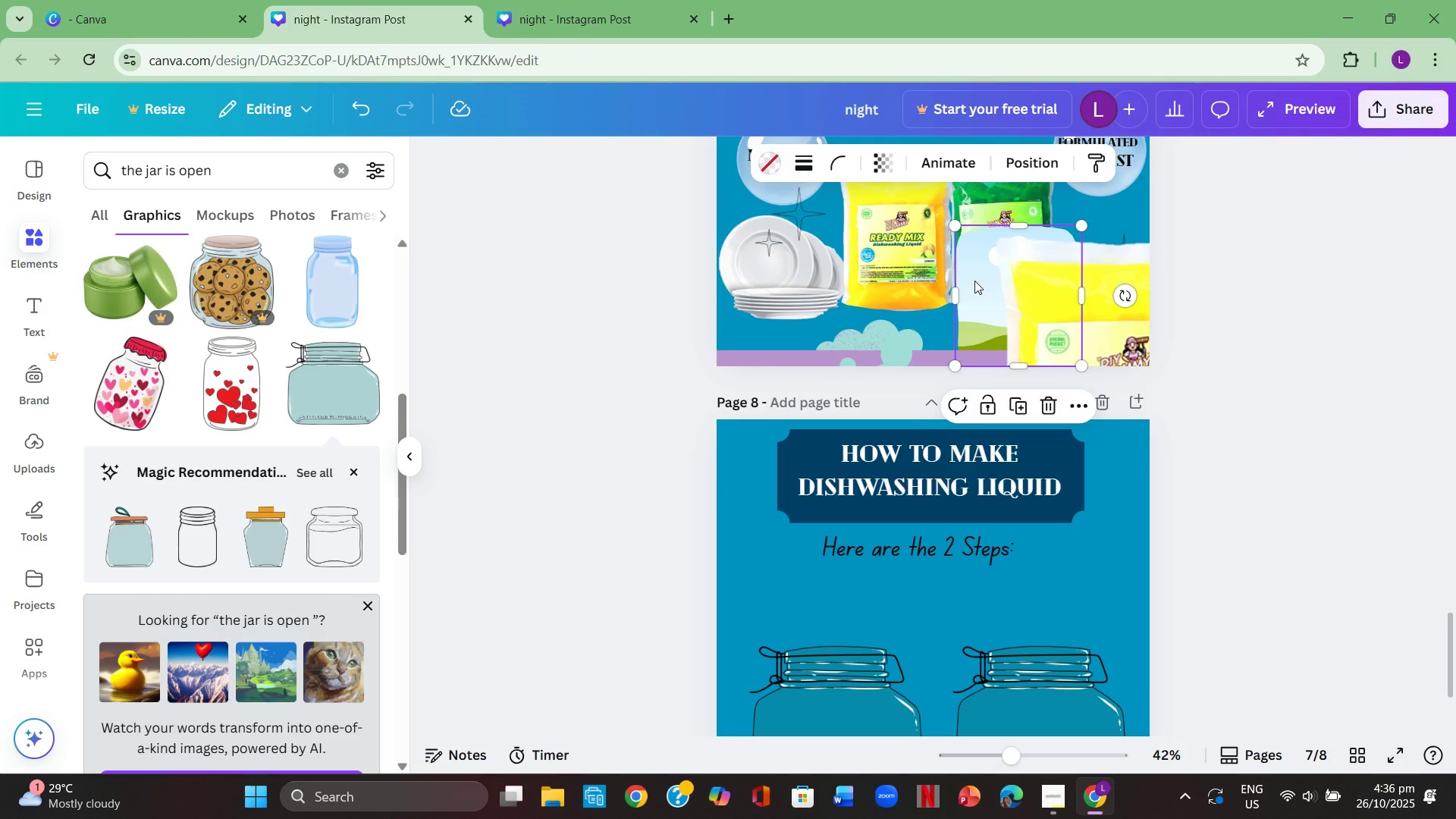 
key(Backspace)
 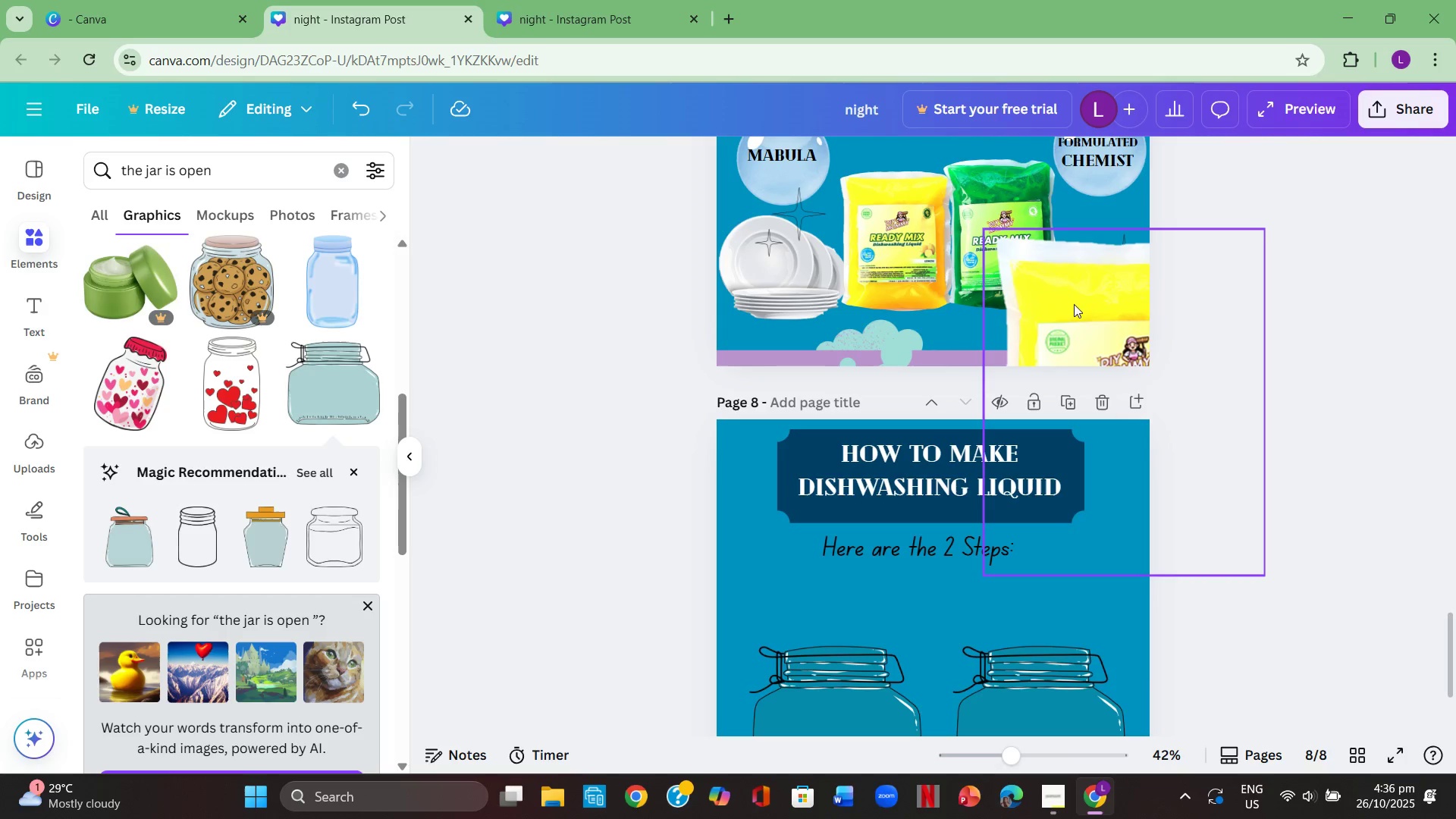 
left_click_drag(start_coordinate=[1088, 321], to_coordinate=[1053, 389])
 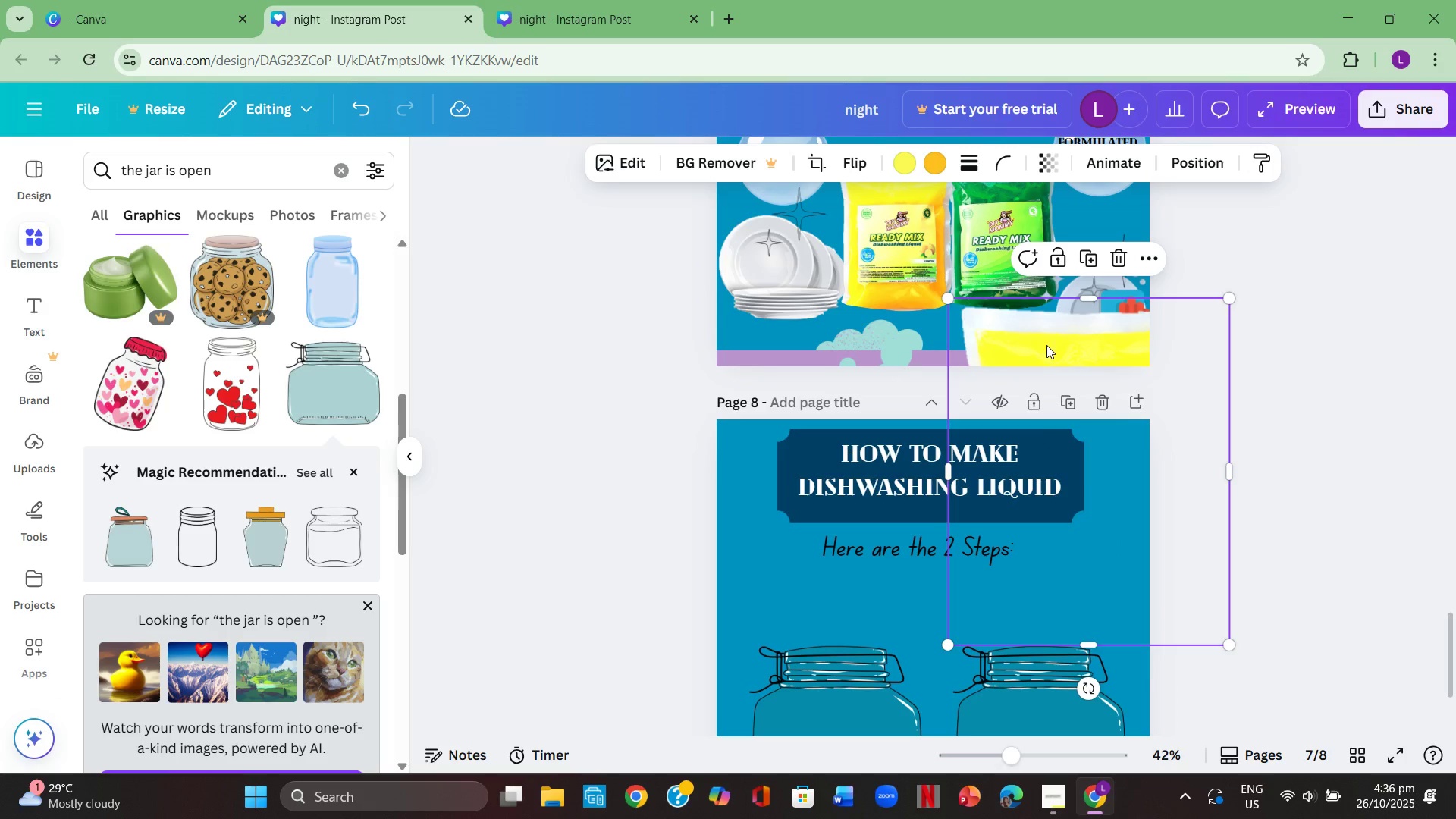 
right_click([1046, 345])
 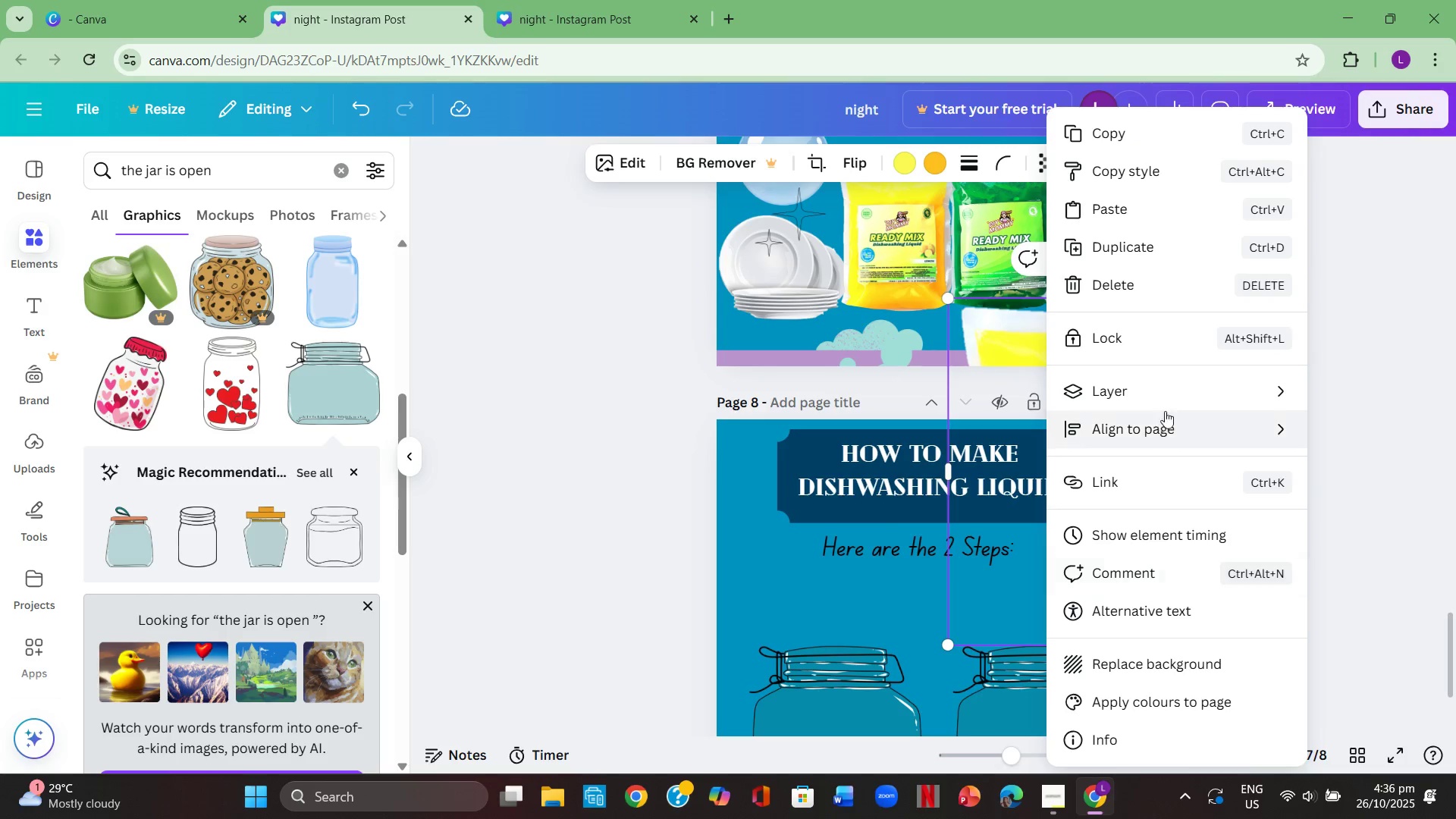 
left_click([1165, 400])
 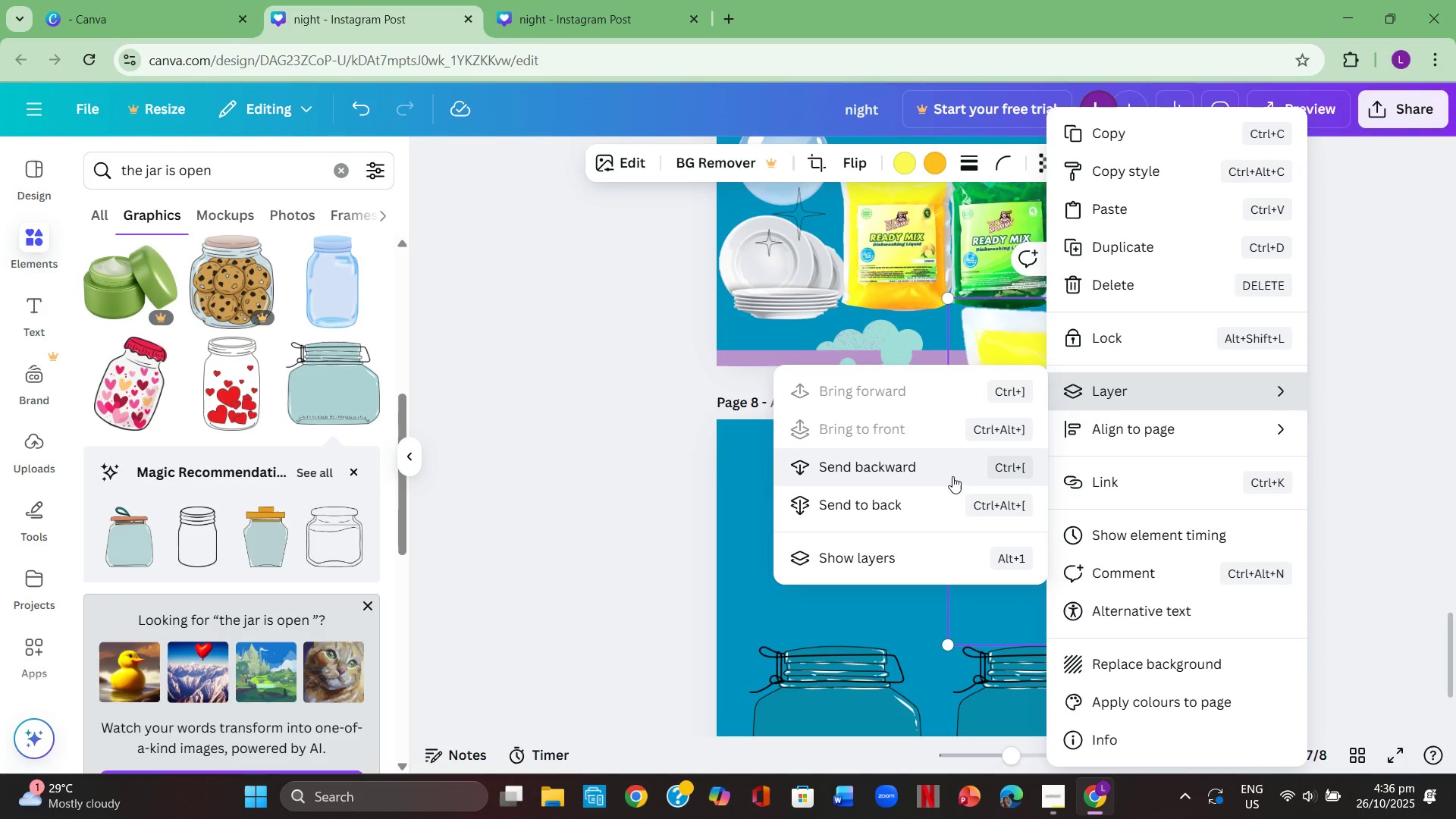 
left_click([907, 504])
 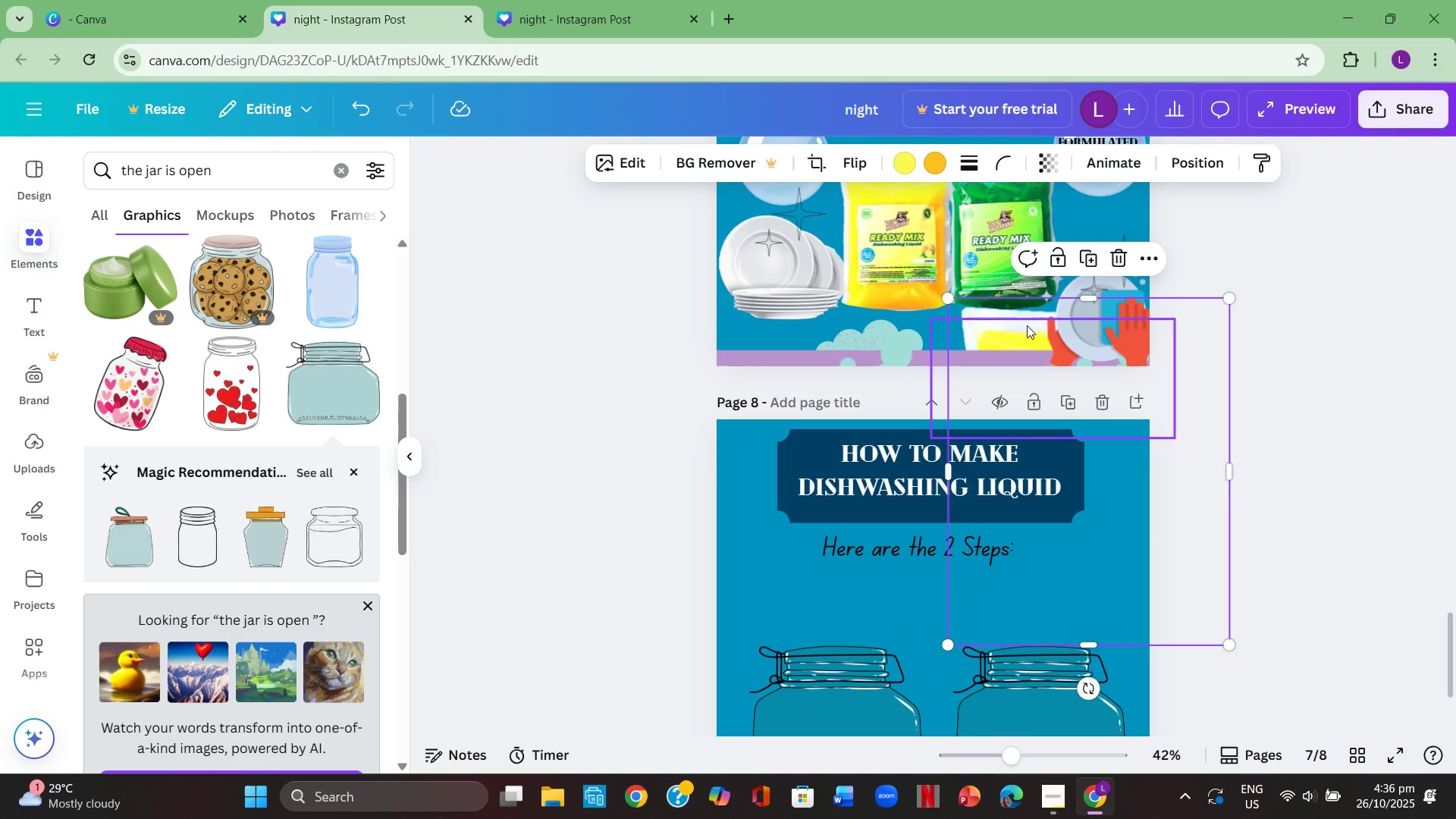 
left_click([1024, 327])
 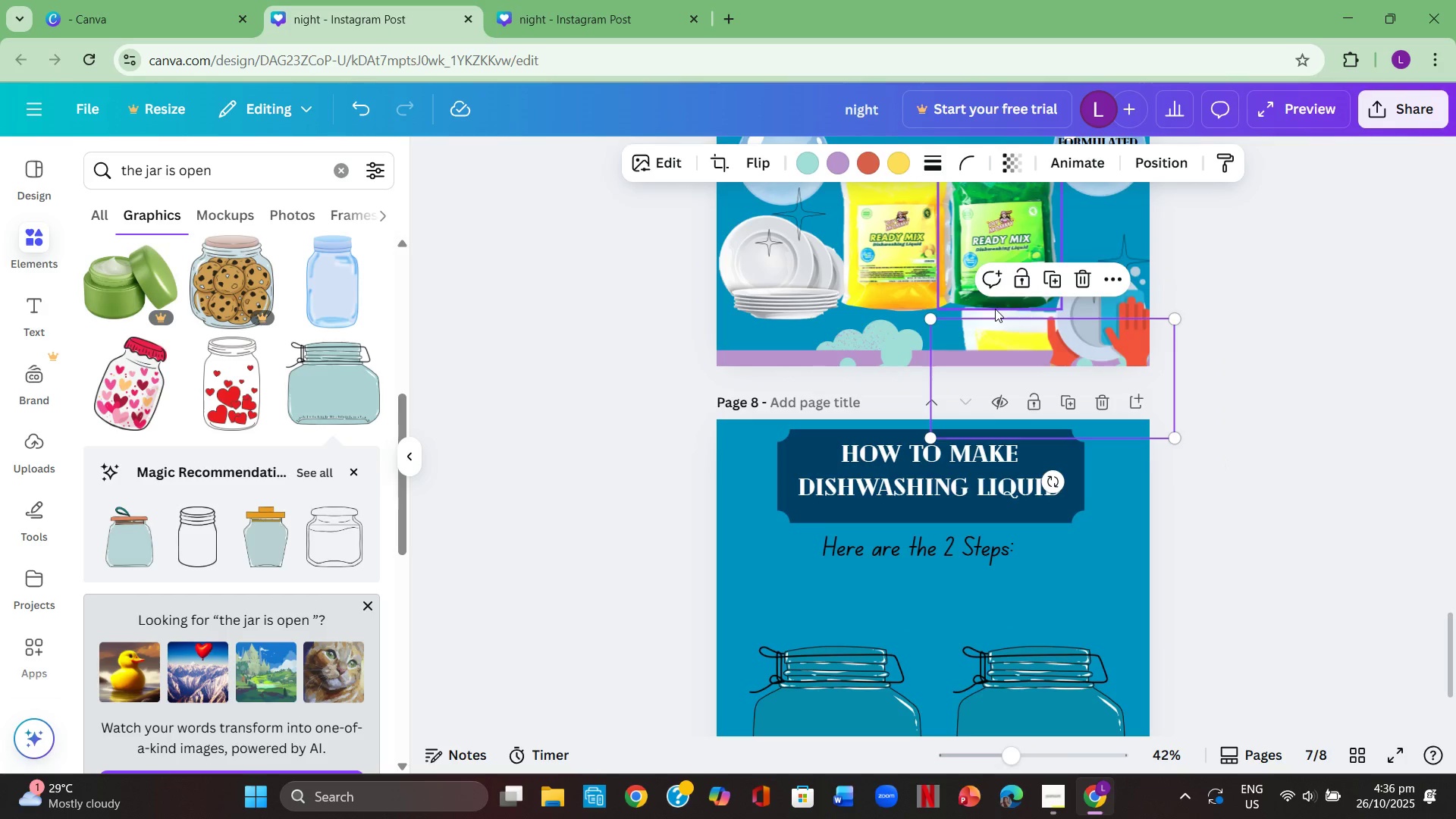 
left_click([995, 309])
 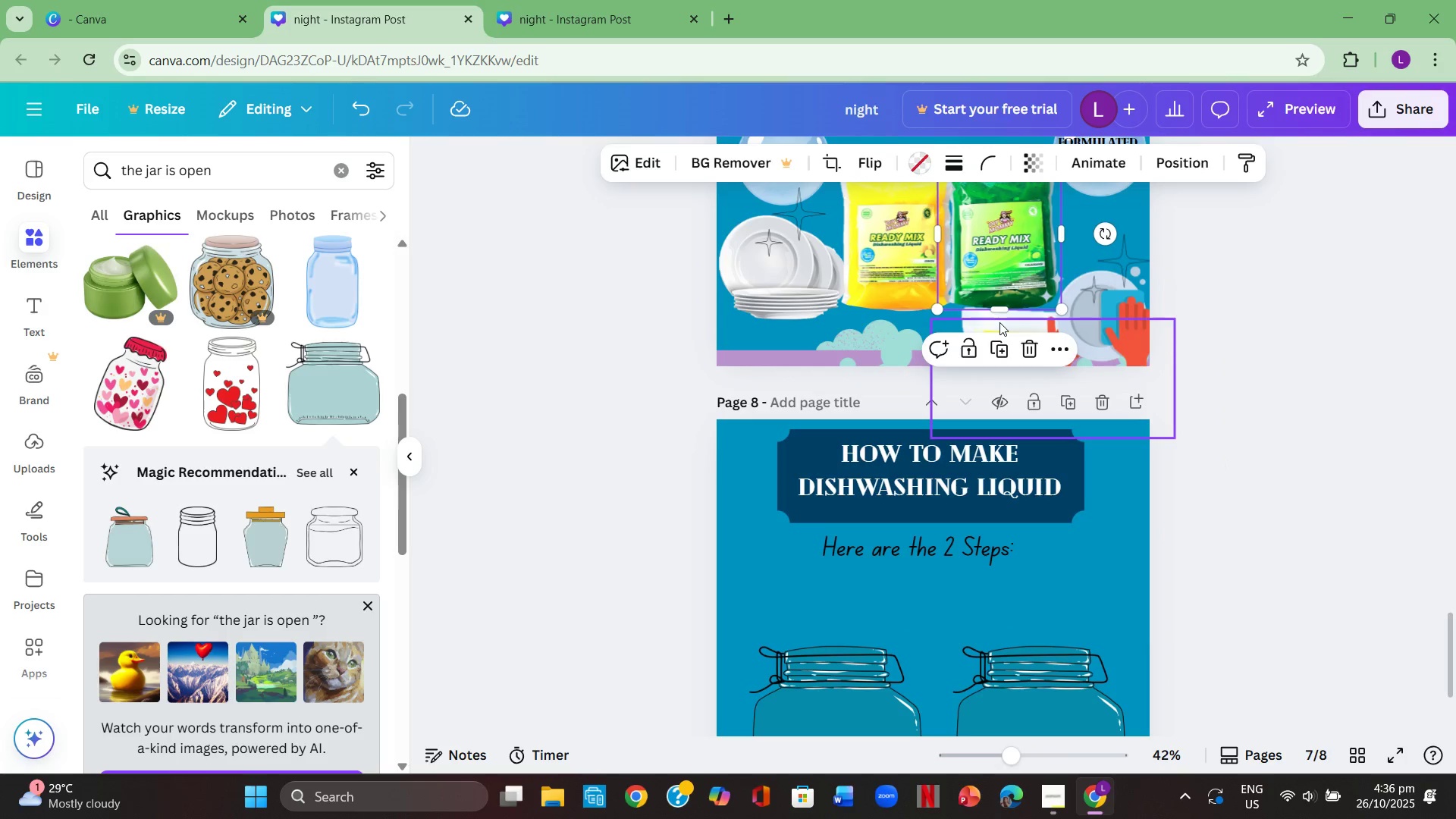 
left_click([999, 322])
 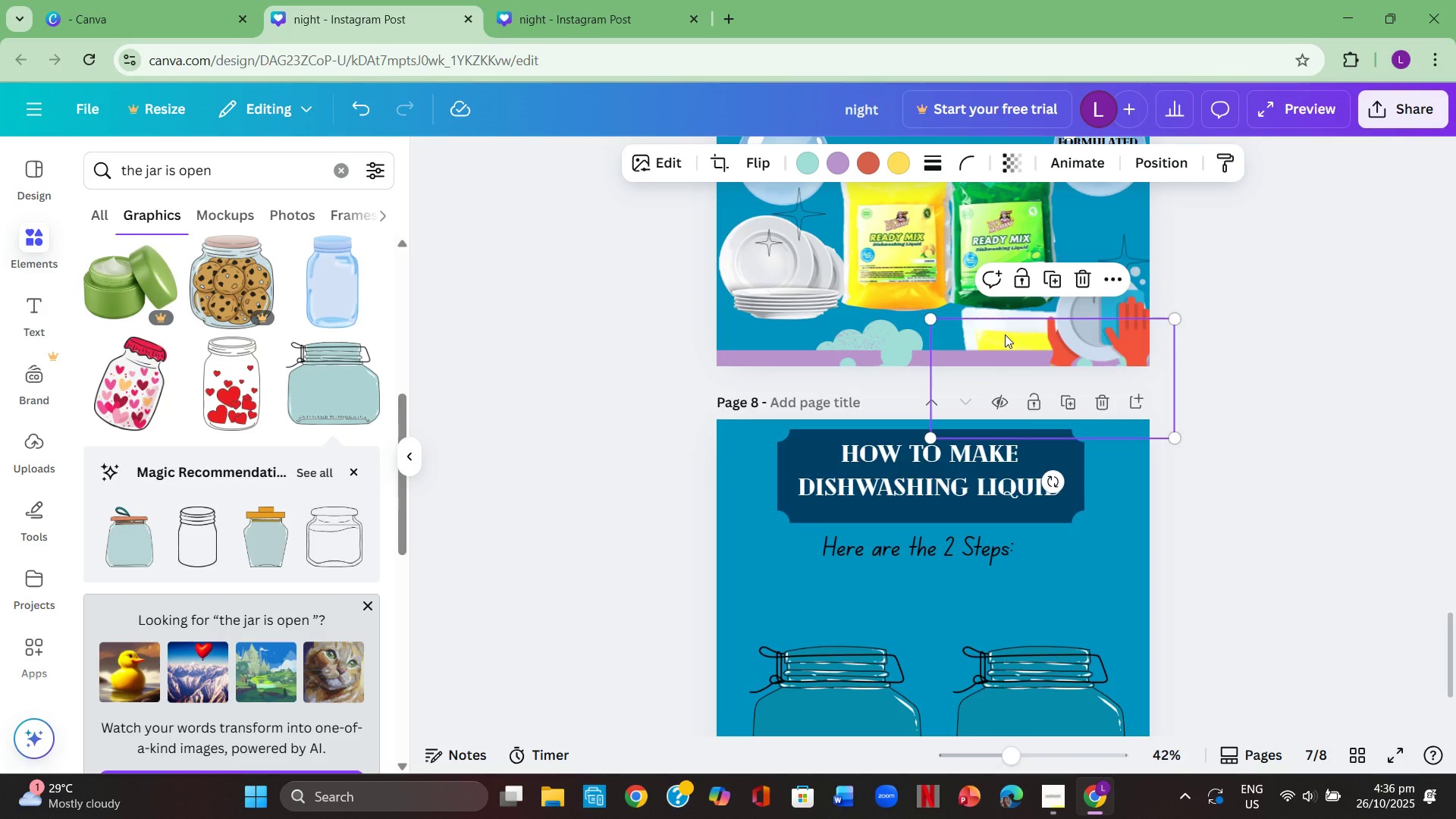 
key(Backspace)
 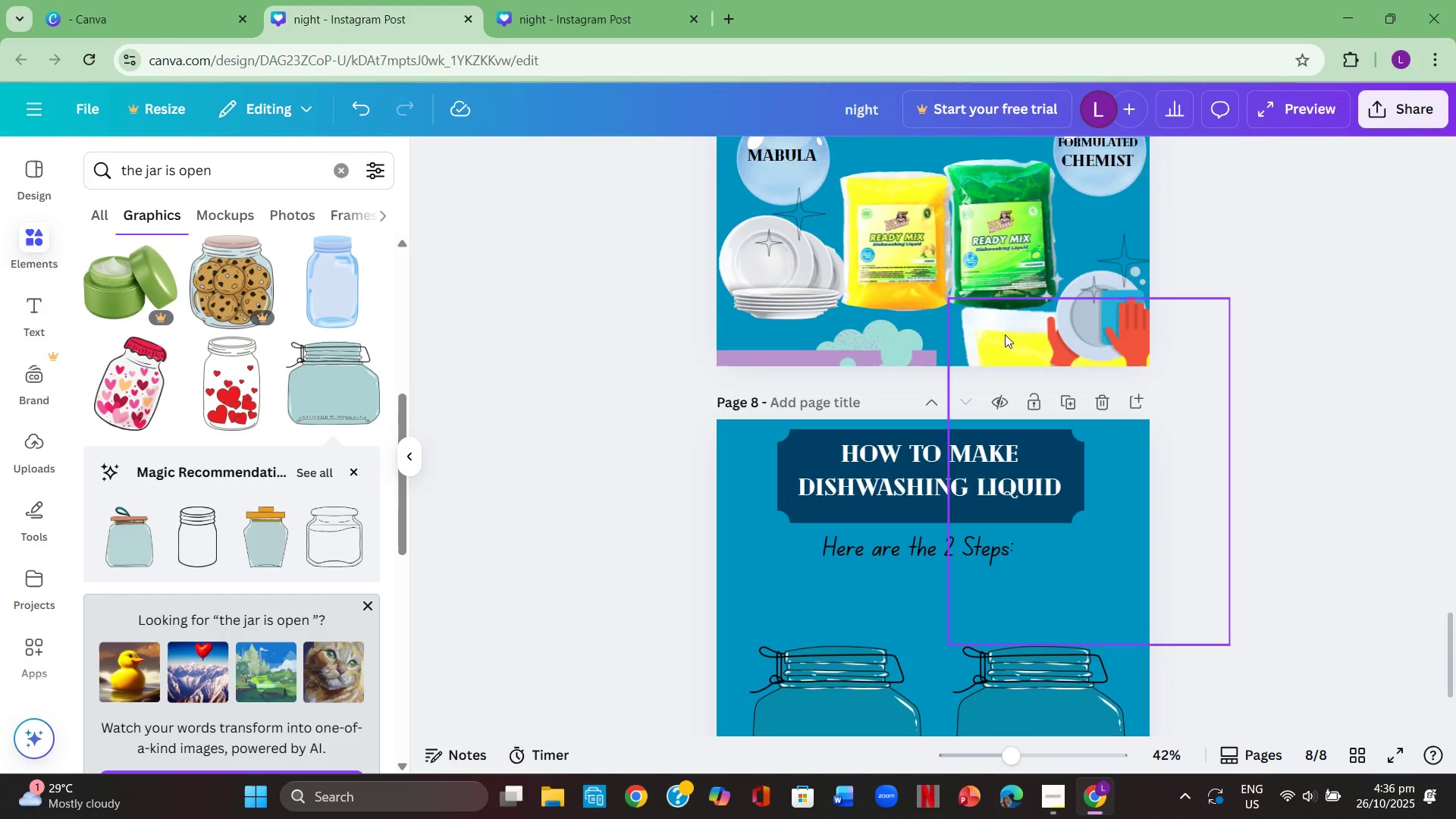 
left_click([1005, 334])
 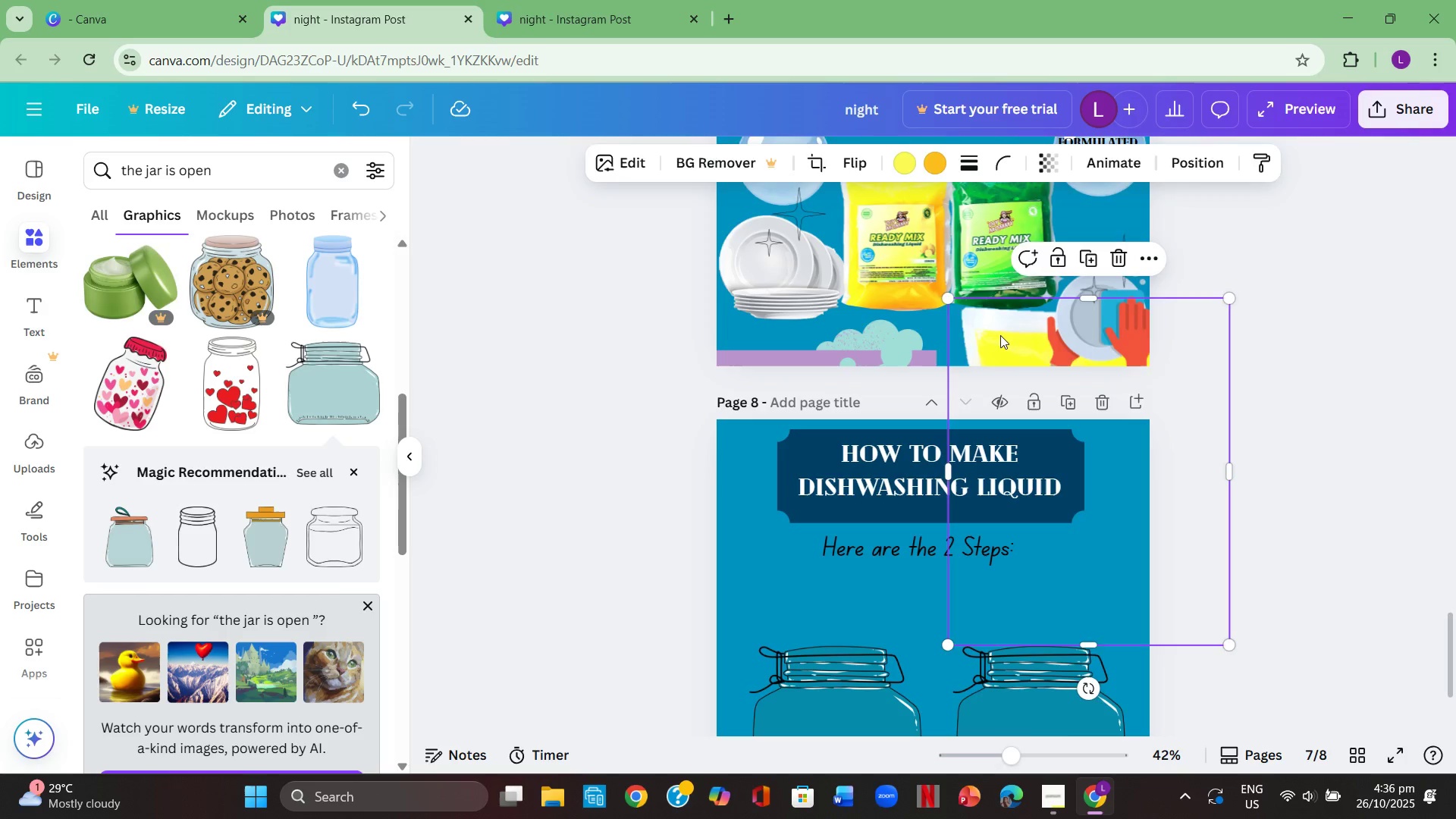 
key(Backspace)
 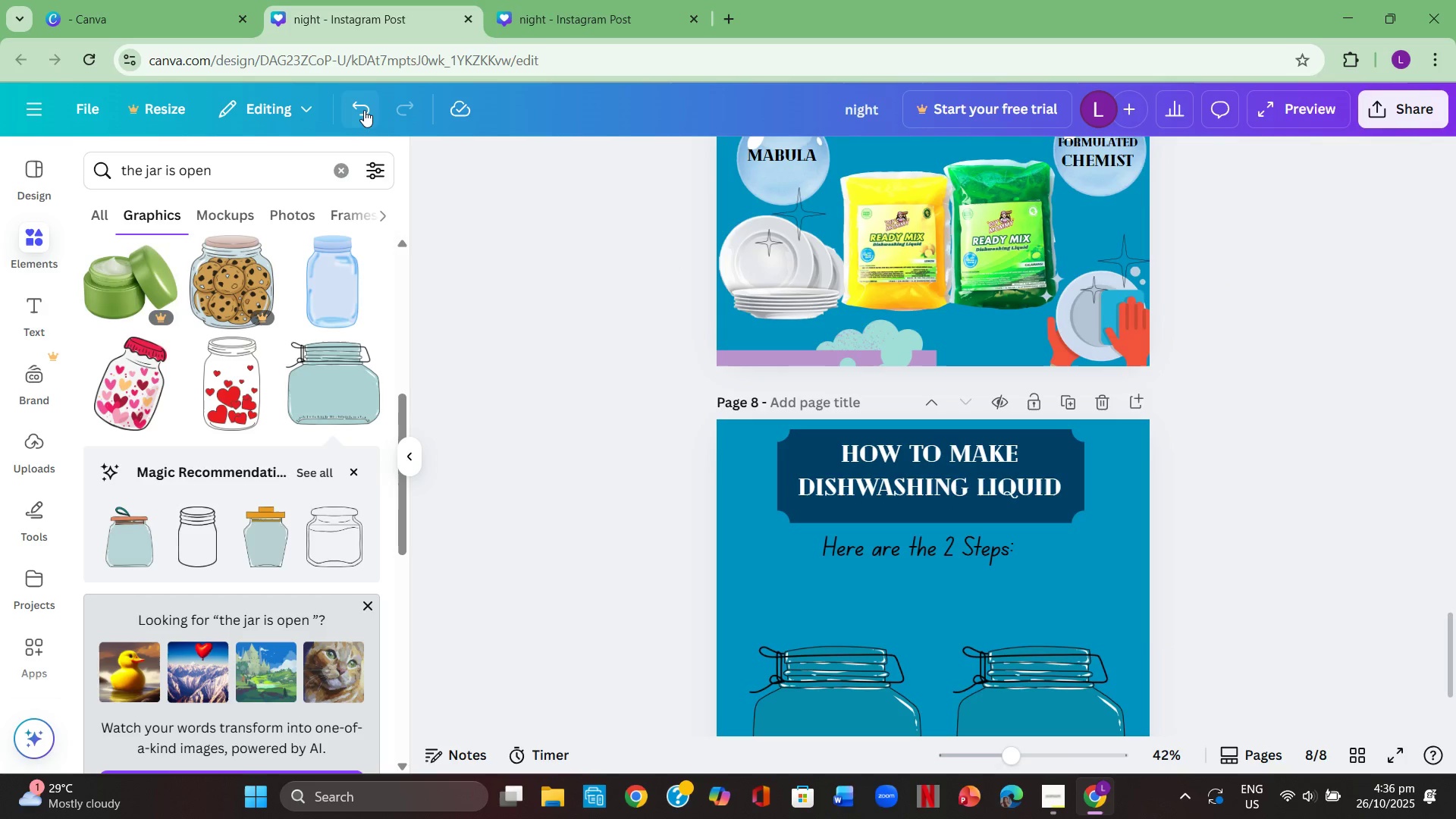 
double_click([364, 110])
 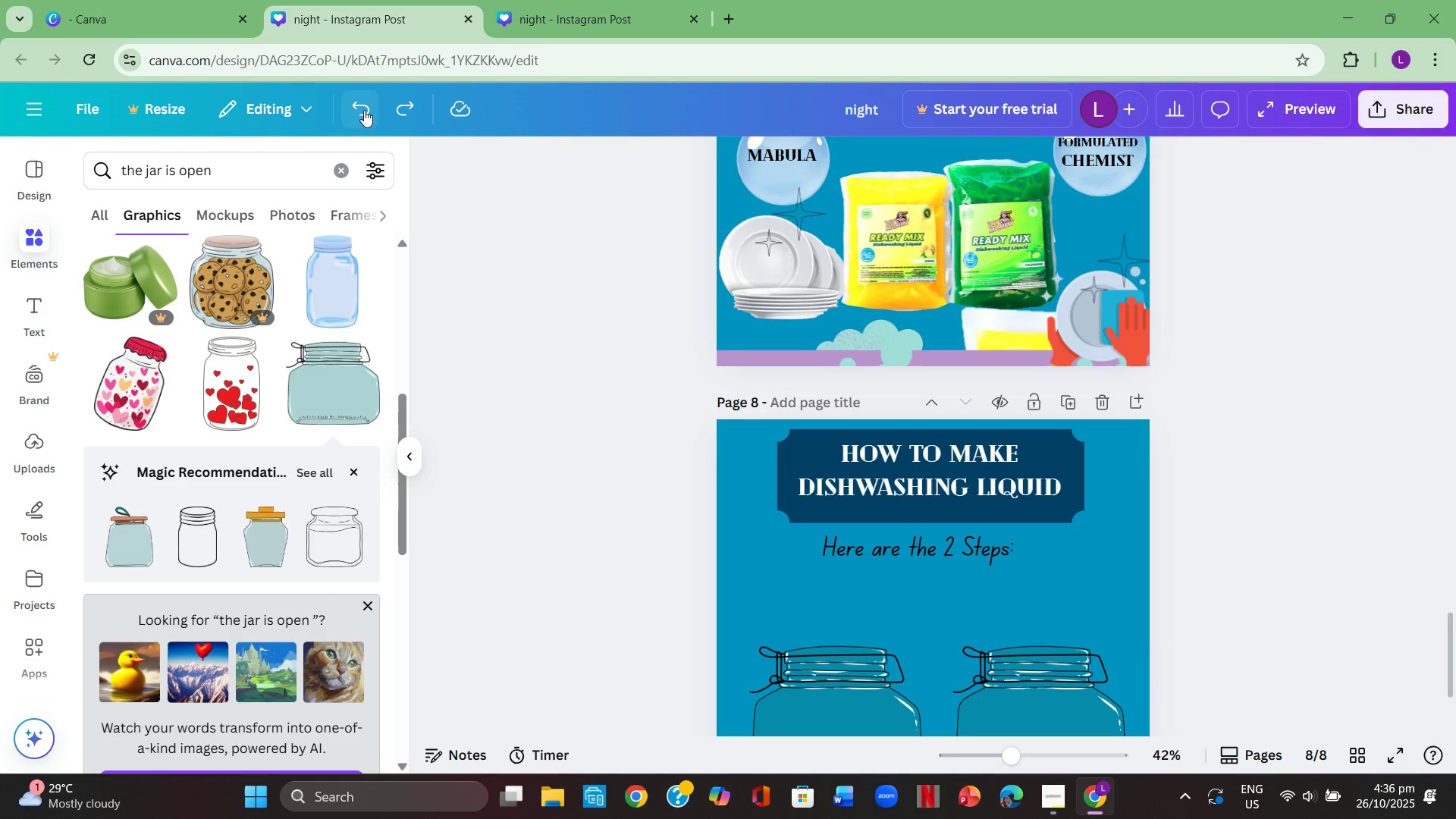 
triple_click([364, 110])
 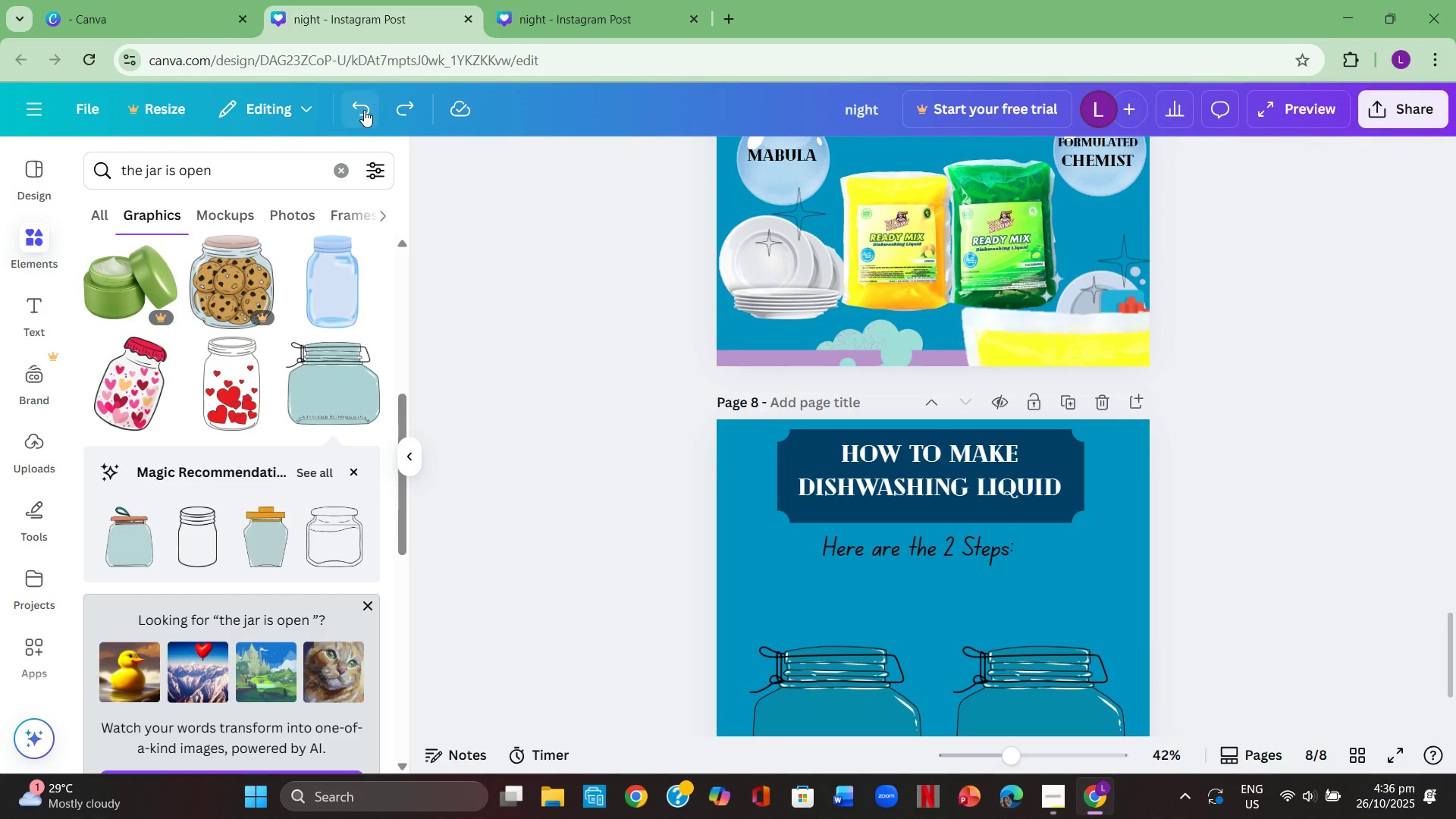 
triple_click([364, 110])
 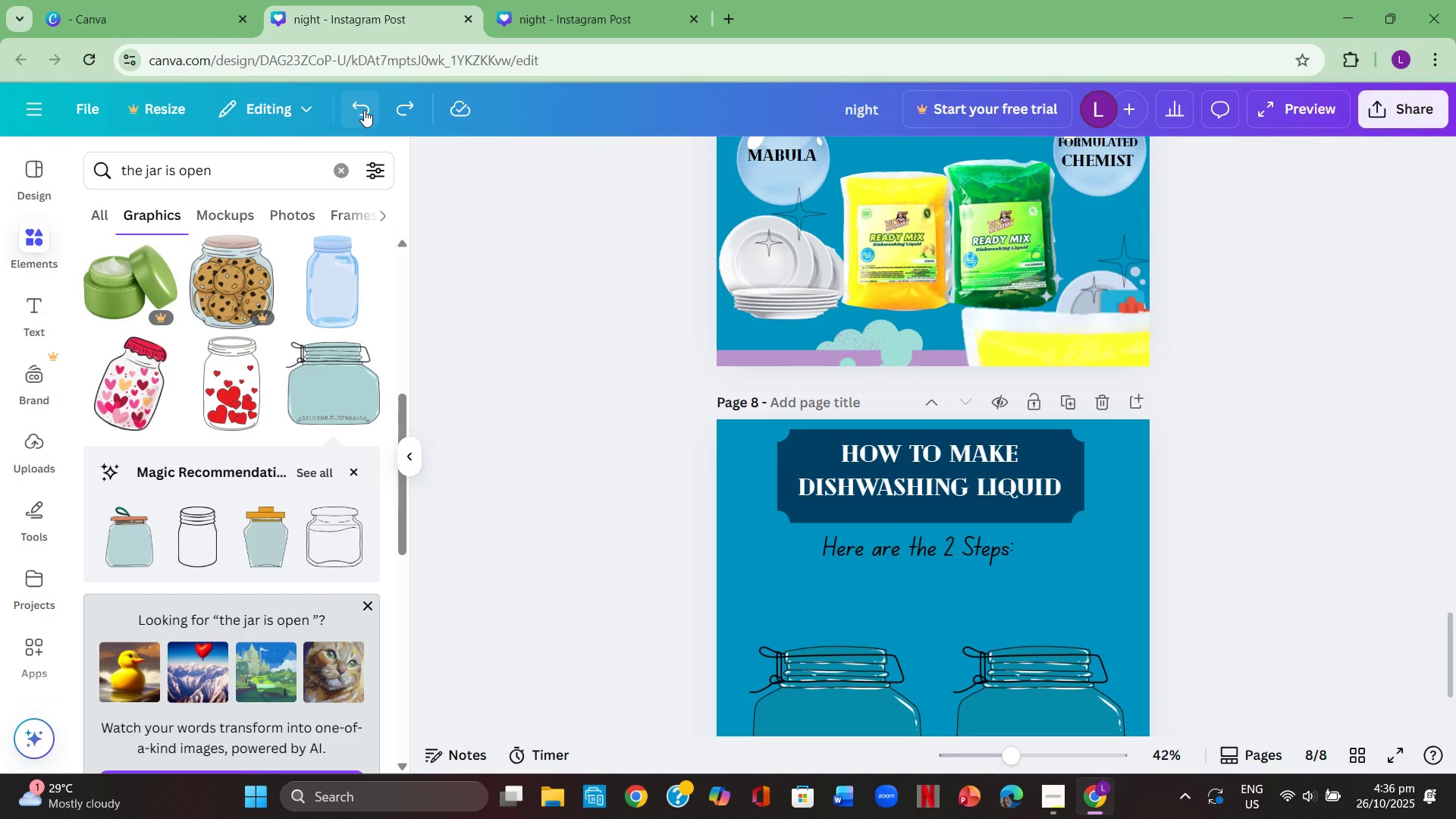 
triple_click([364, 110])
 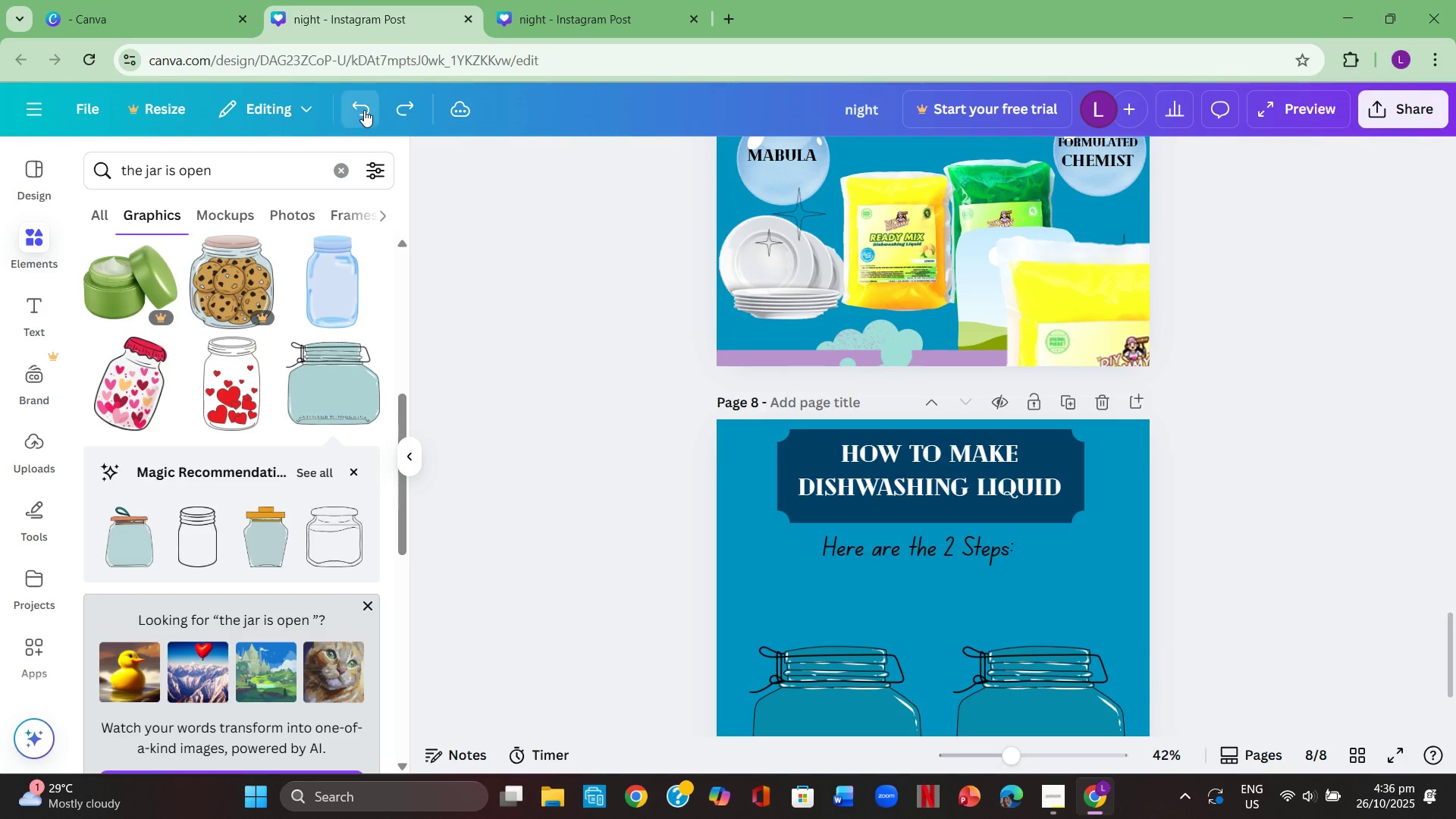 
triple_click([364, 110])
 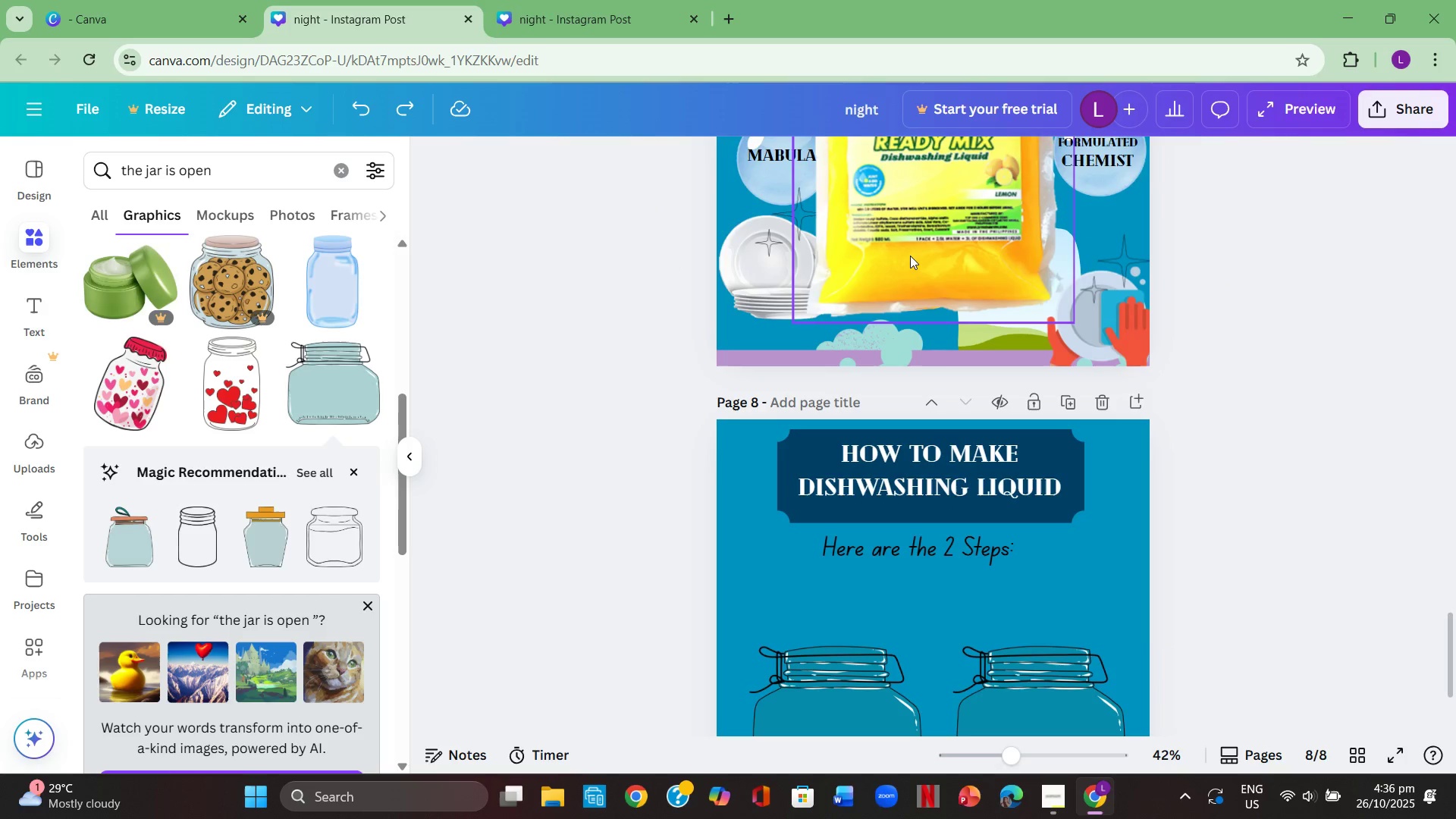 
left_click([910, 251])
 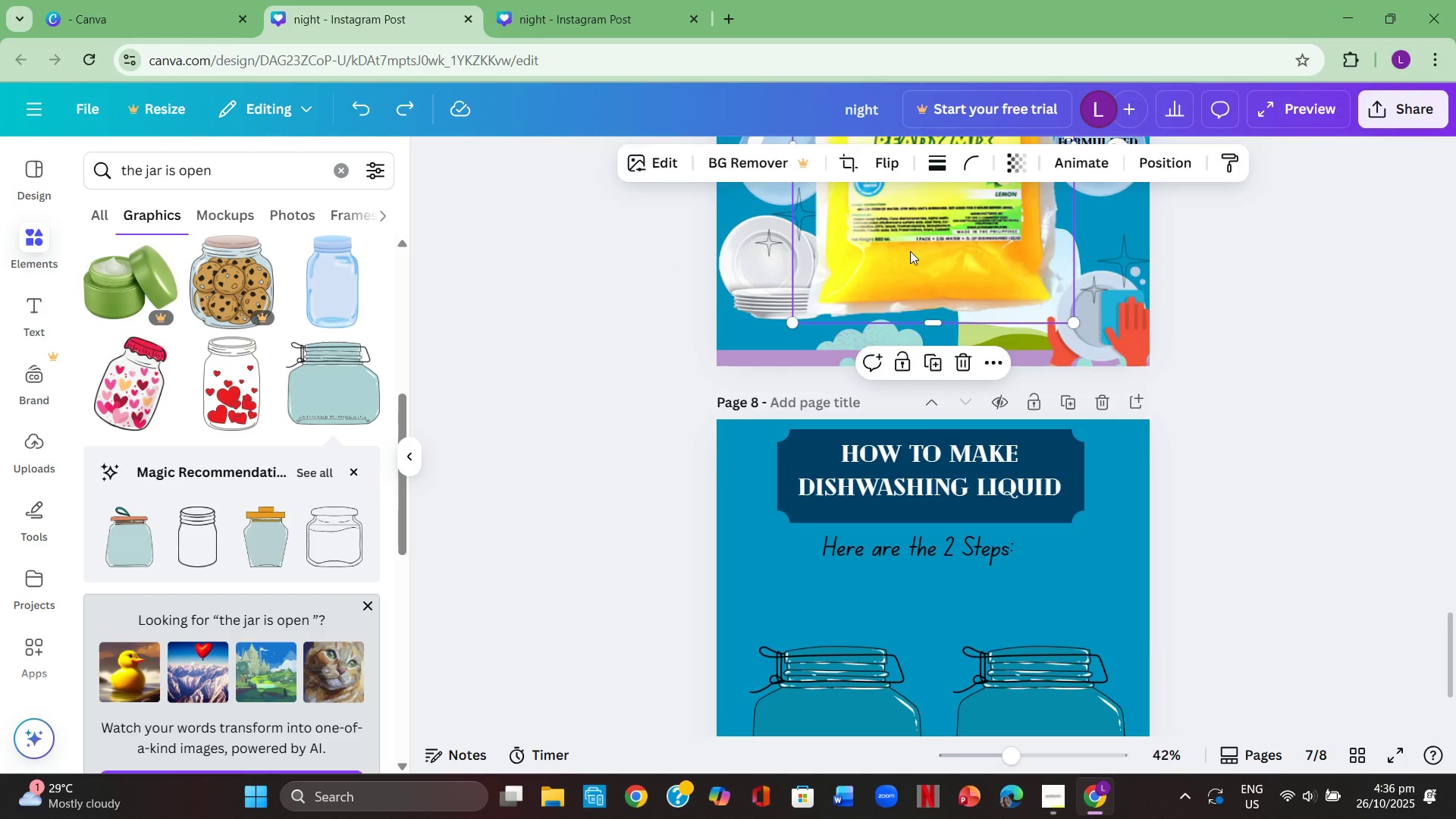 
key(Backspace)
 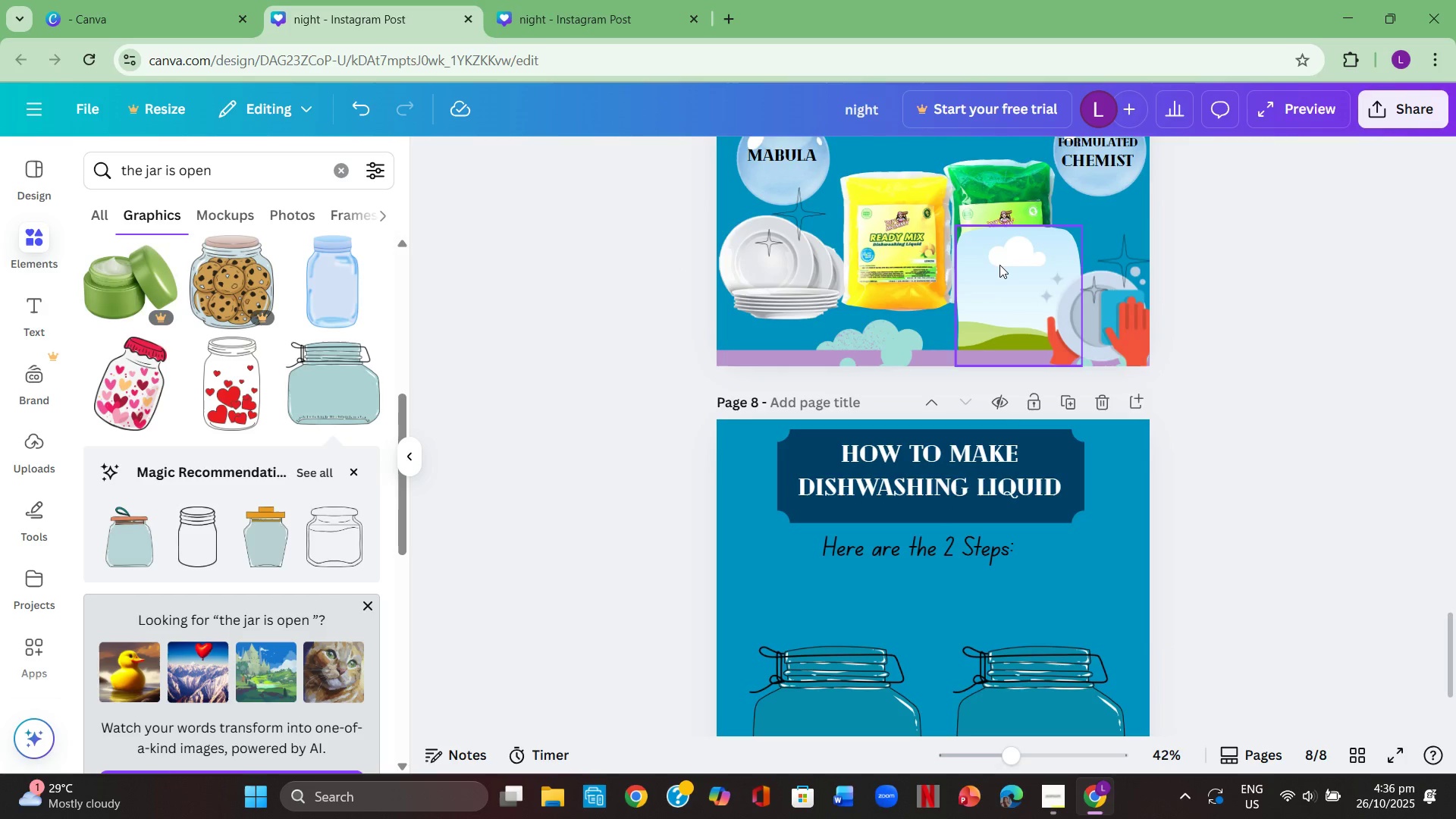 
left_click([999, 265])
 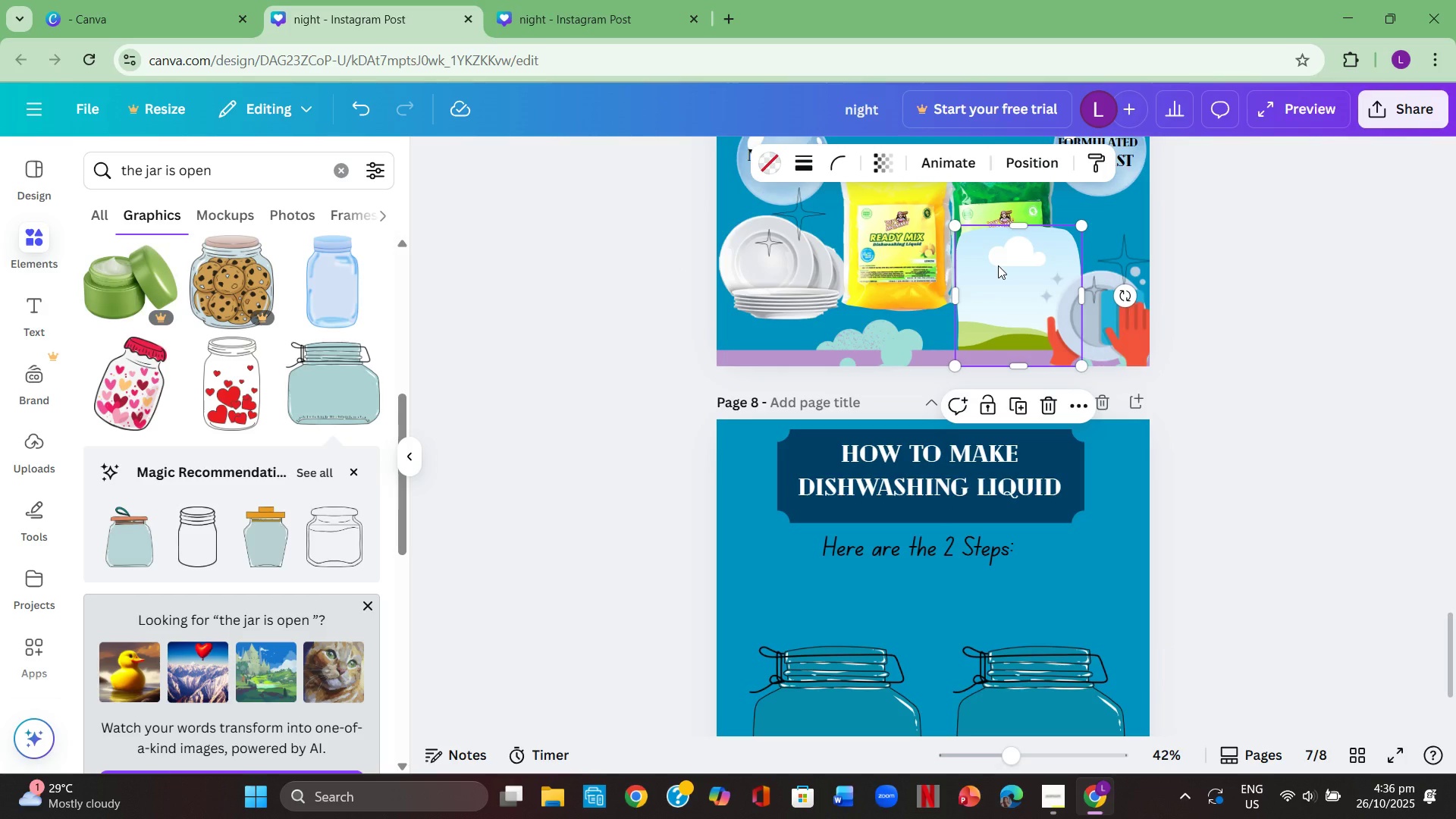 
key(Backspace)
 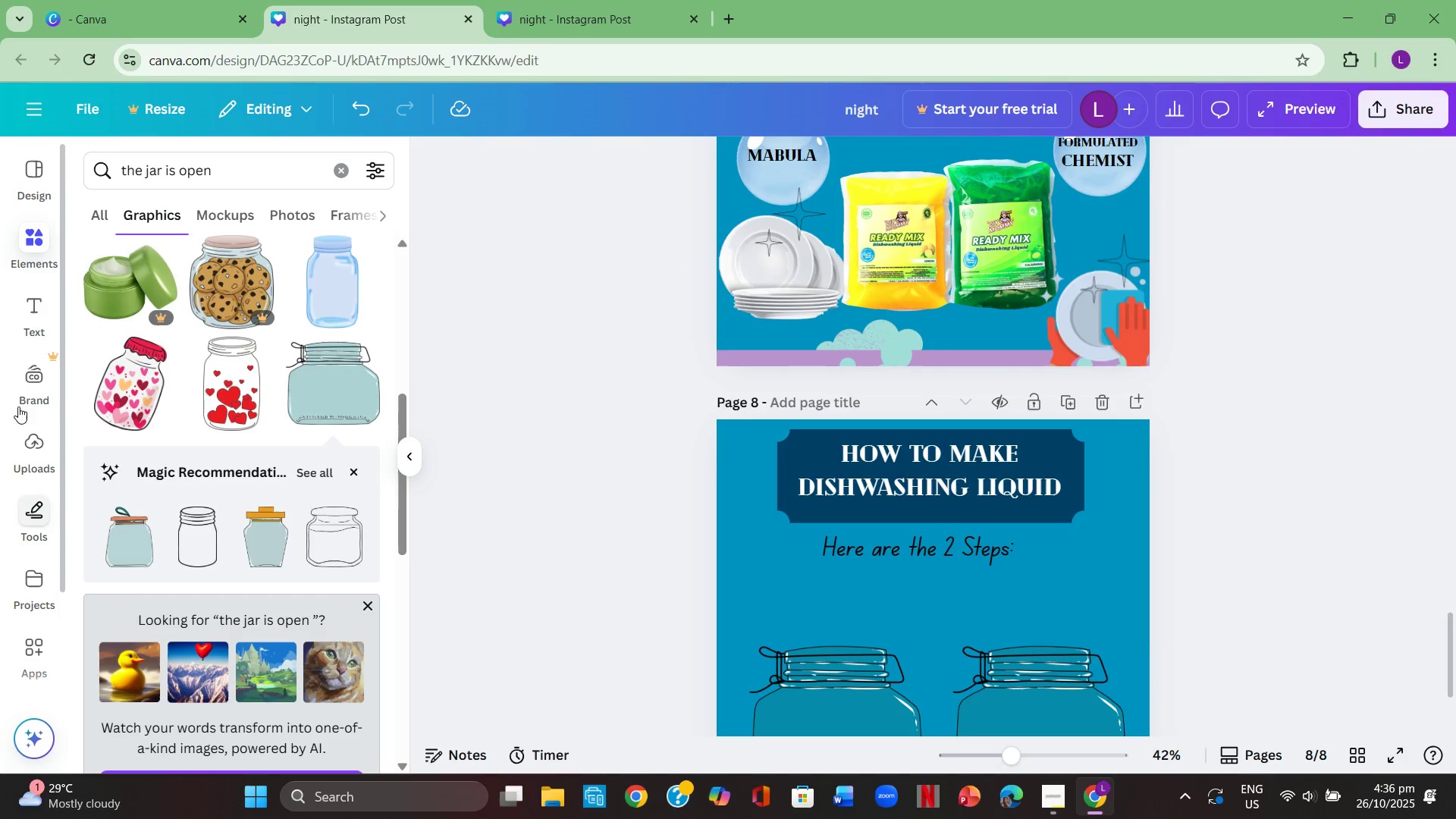 
left_click([38, 435])
 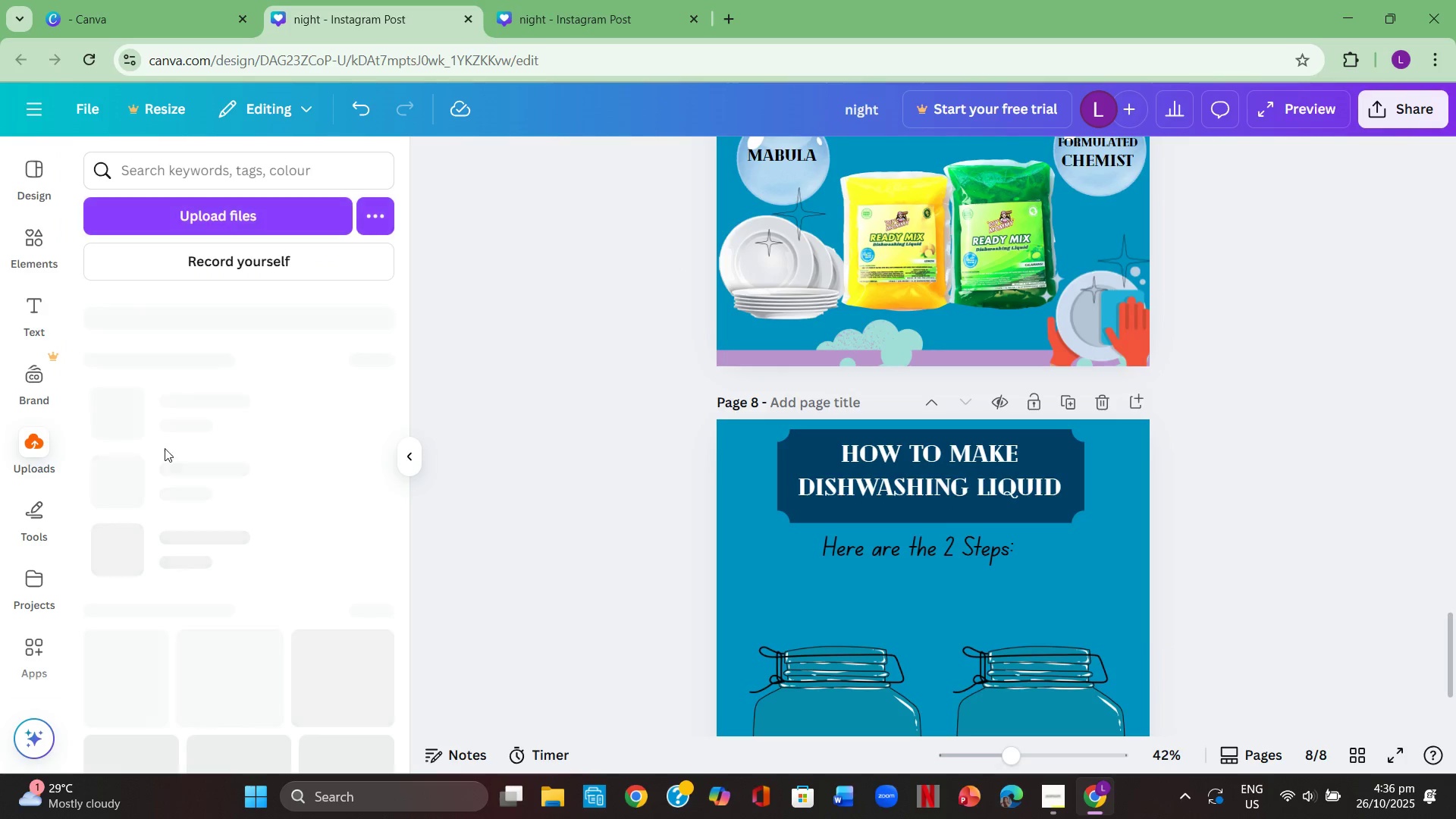 
scroll: coordinate [180, 450], scroll_direction: up, amount: 1.0
 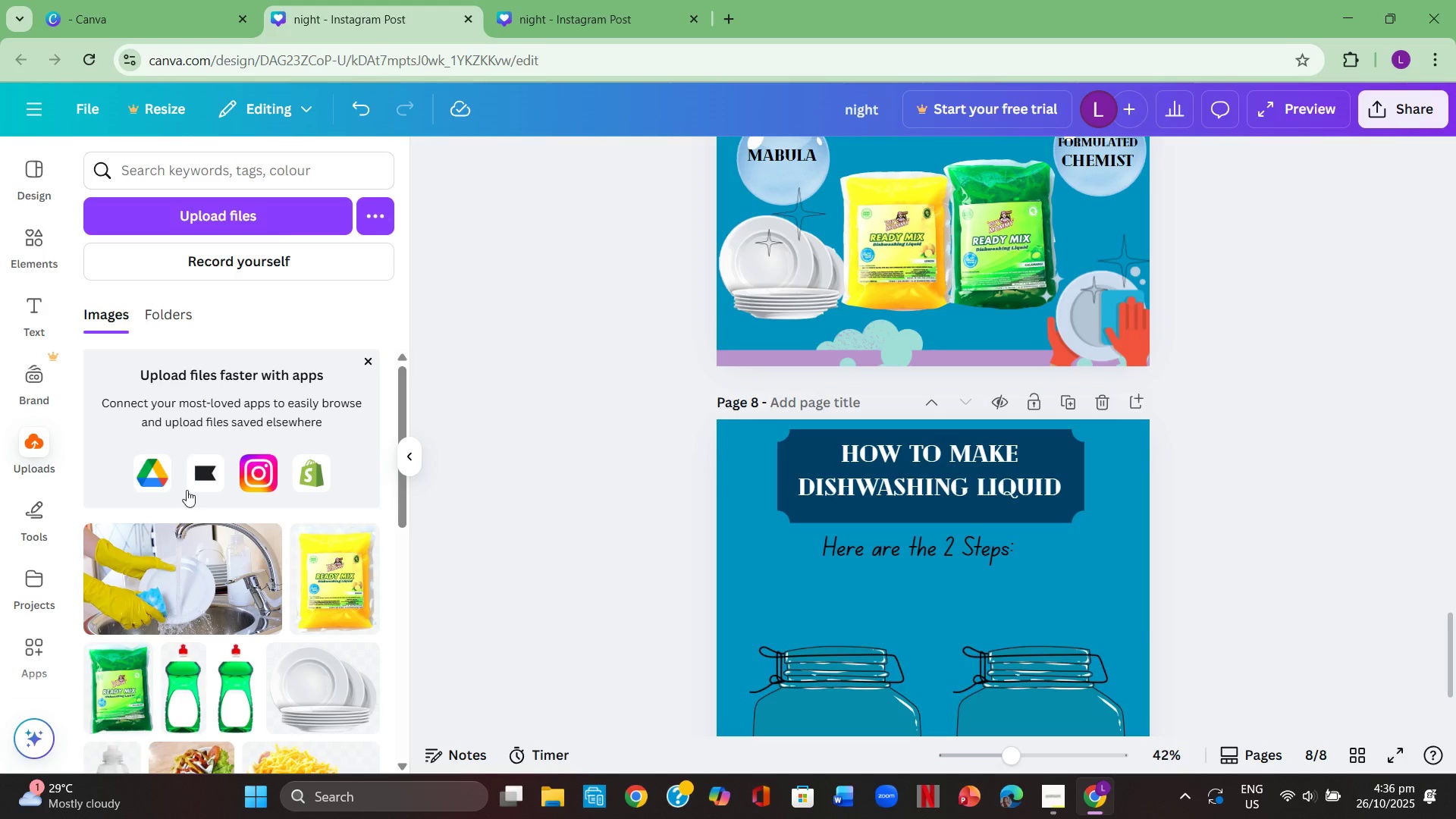 
scroll: coordinate [205, 551], scroll_direction: down, amount: 1.0
 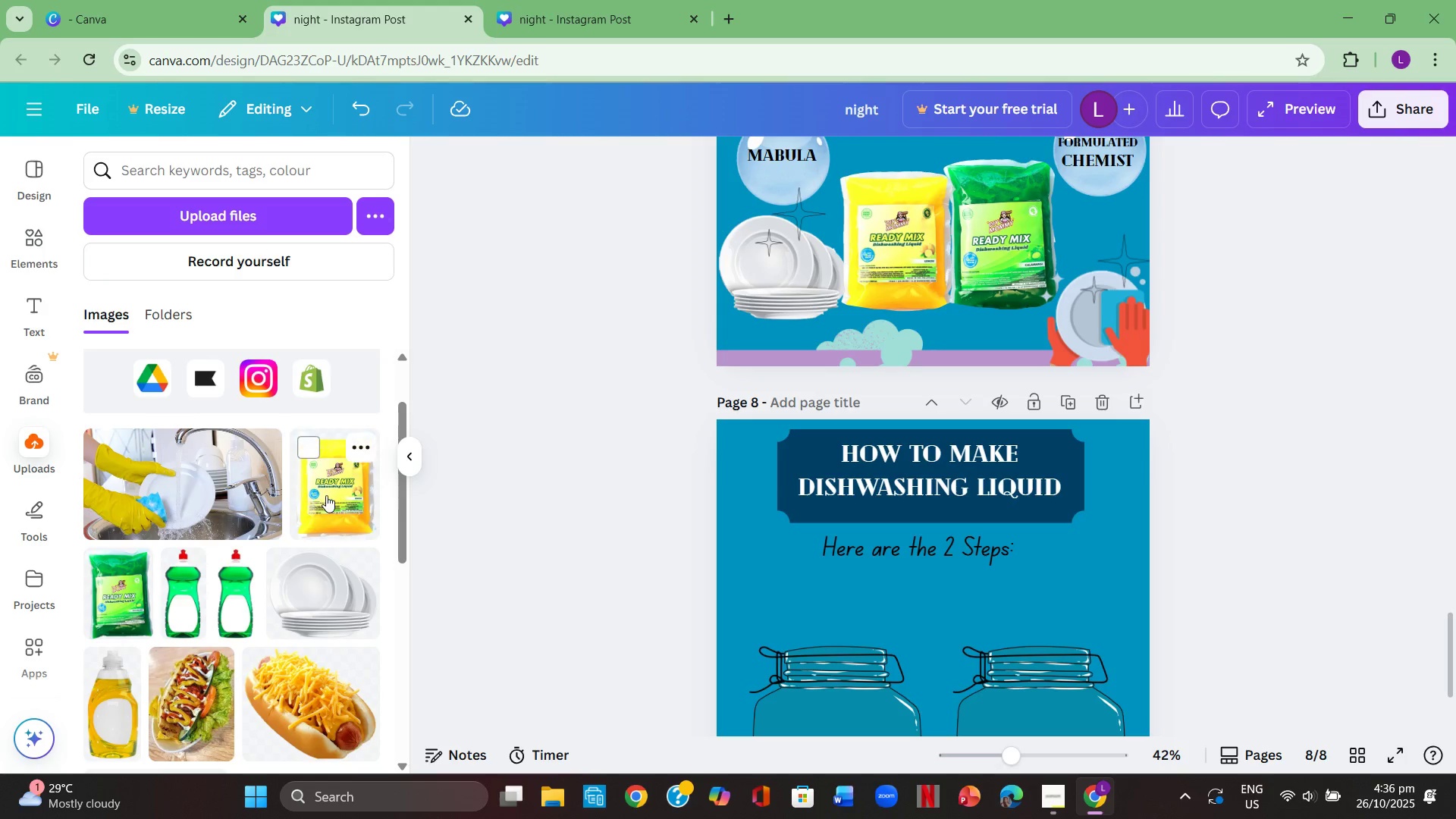 
left_click([326, 495])
 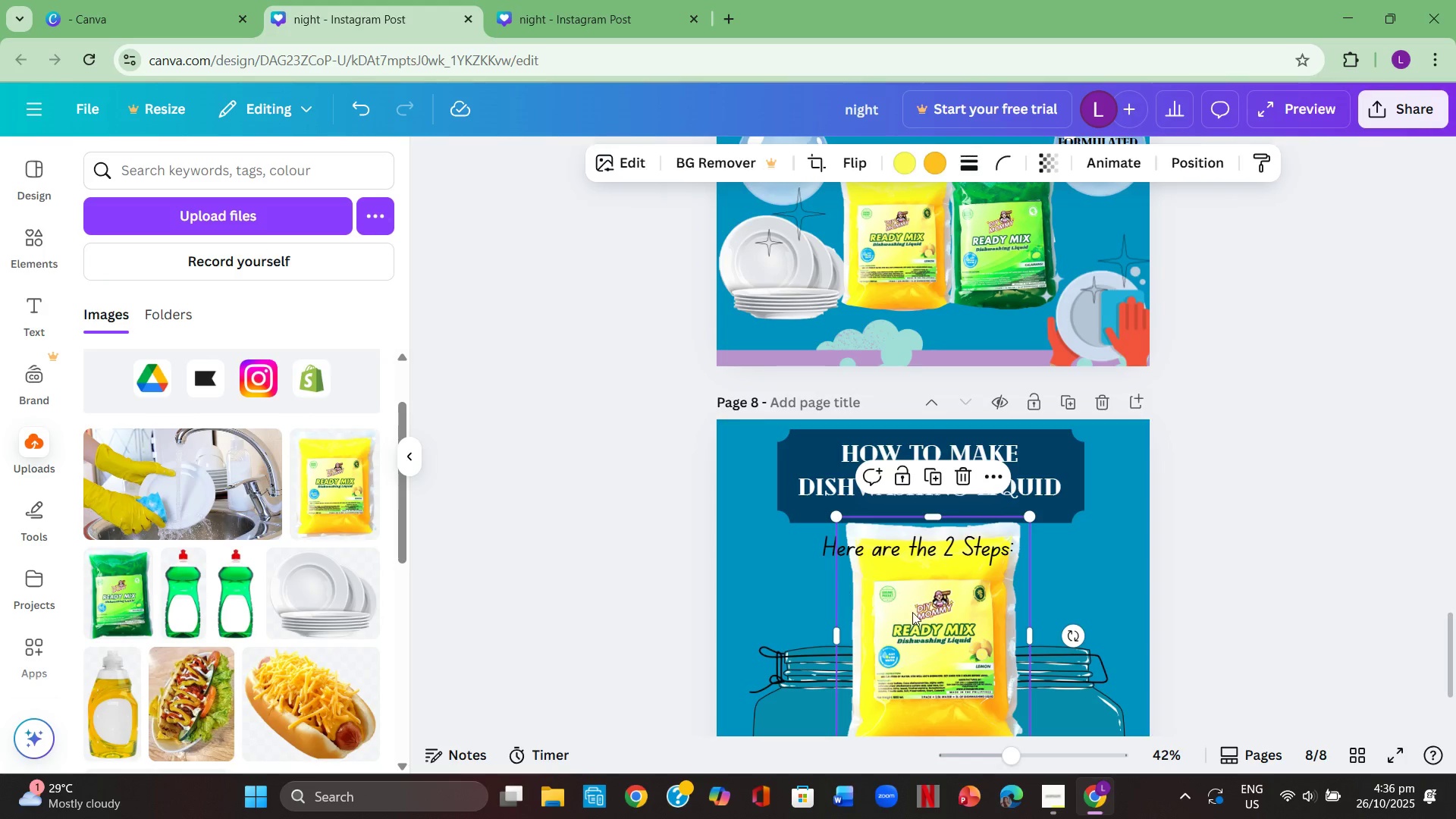 
left_click([912, 612])
 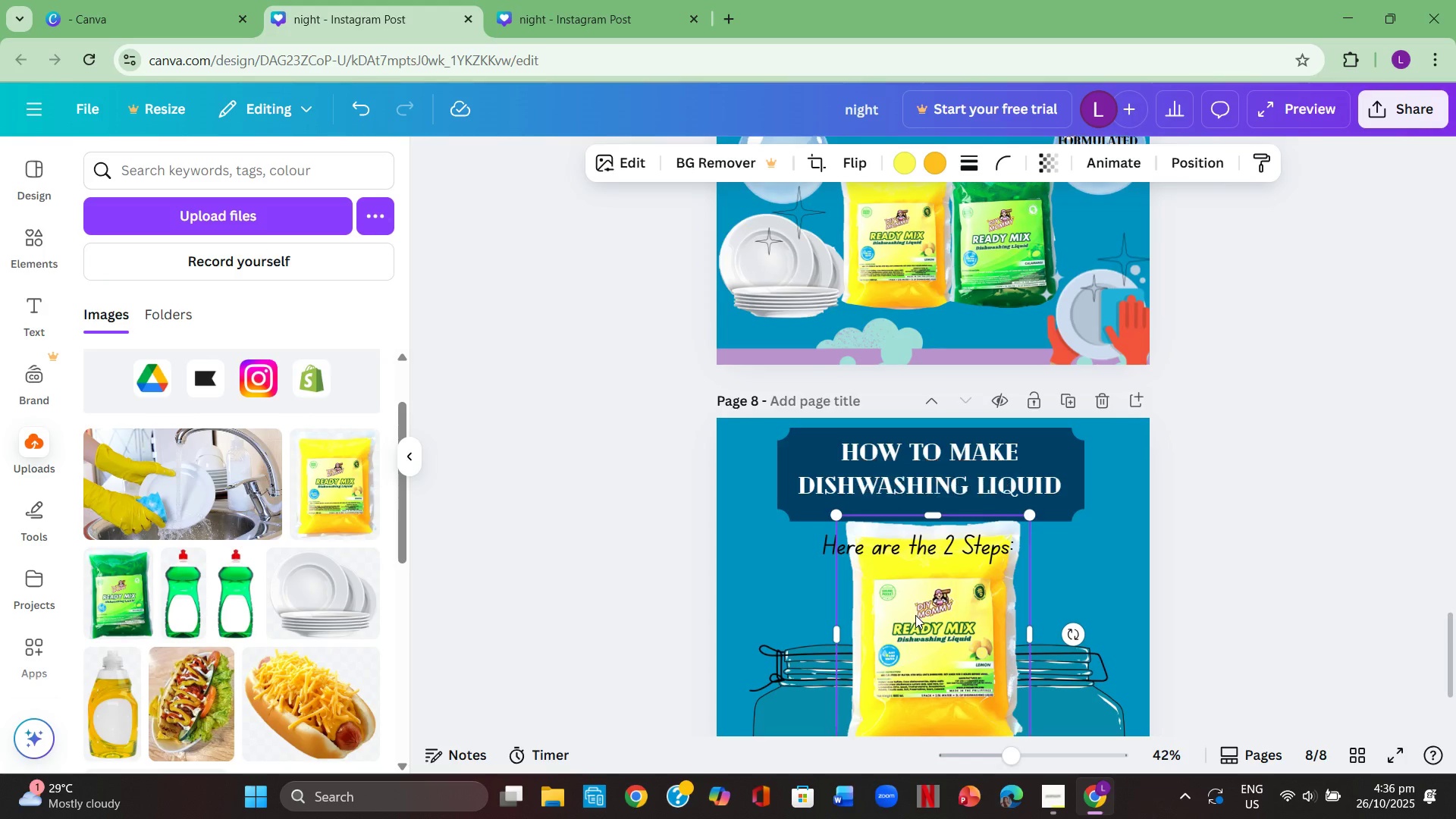 
scroll: coordinate [915, 615], scroll_direction: down, amount: 1.0
 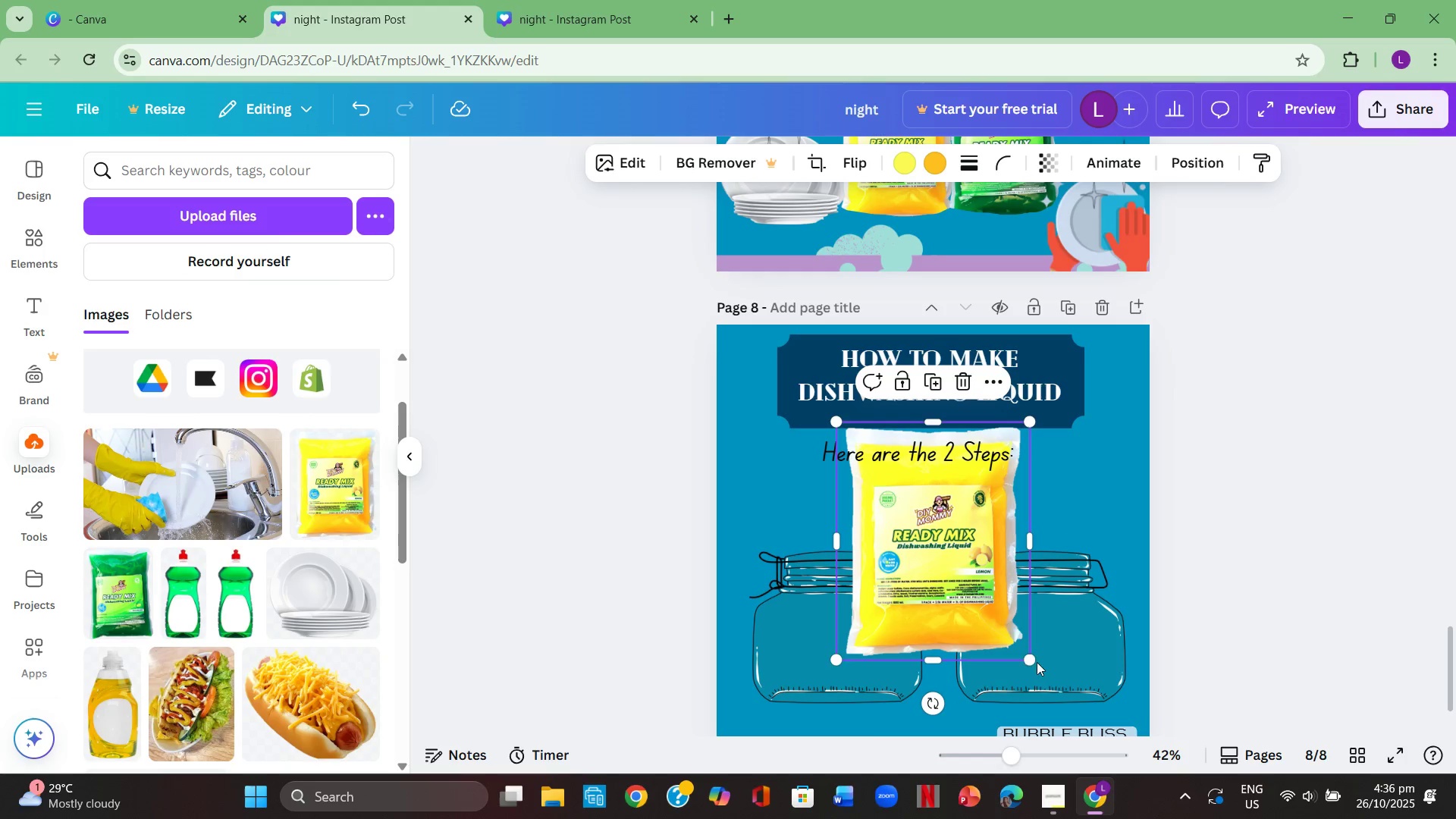 
left_click_drag(start_coordinate=[1032, 660], to_coordinate=[871, 588])
 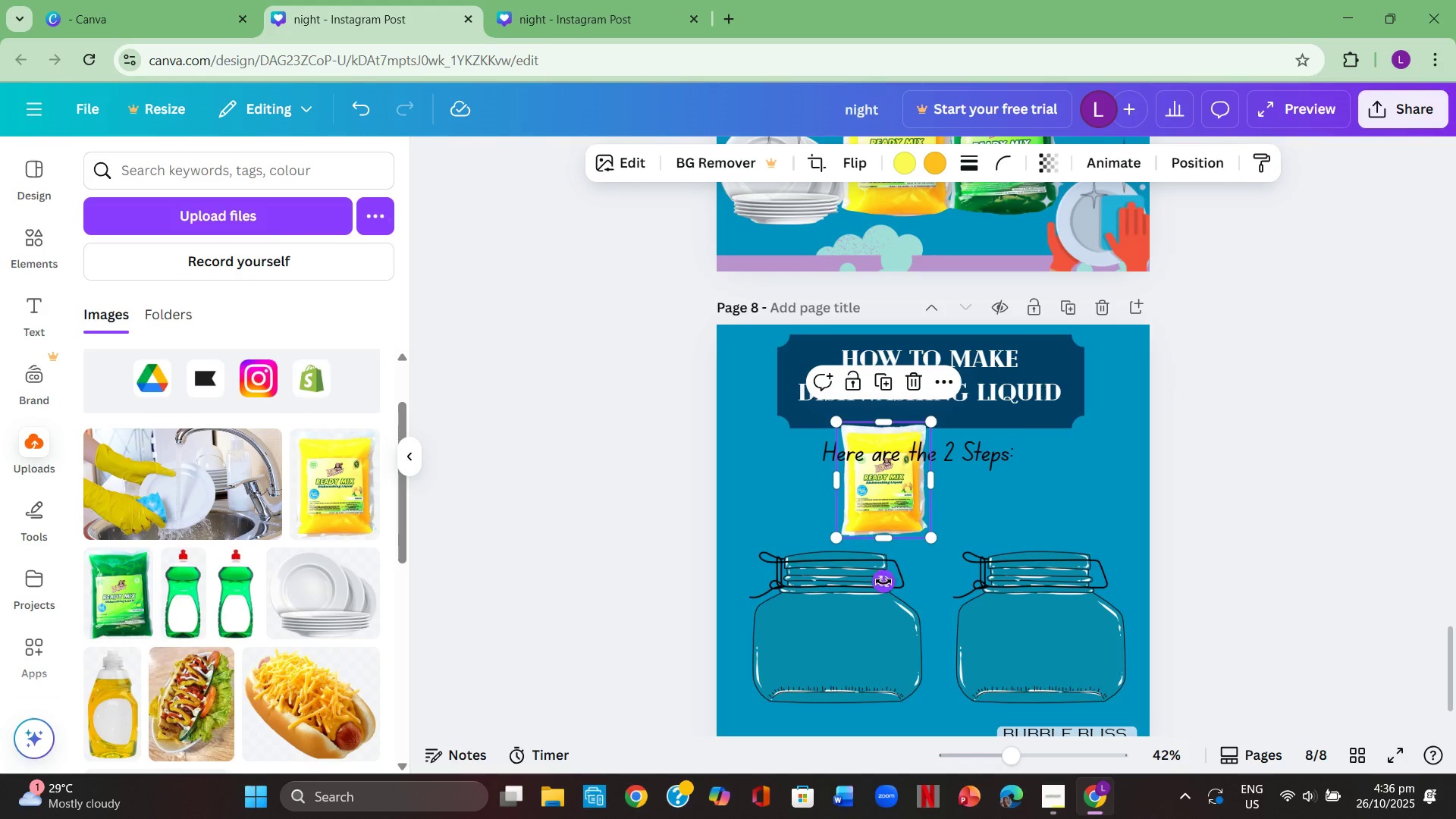 
left_click_drag(start_coordinate=[882, 582], to_coordinate=[774, 426])
 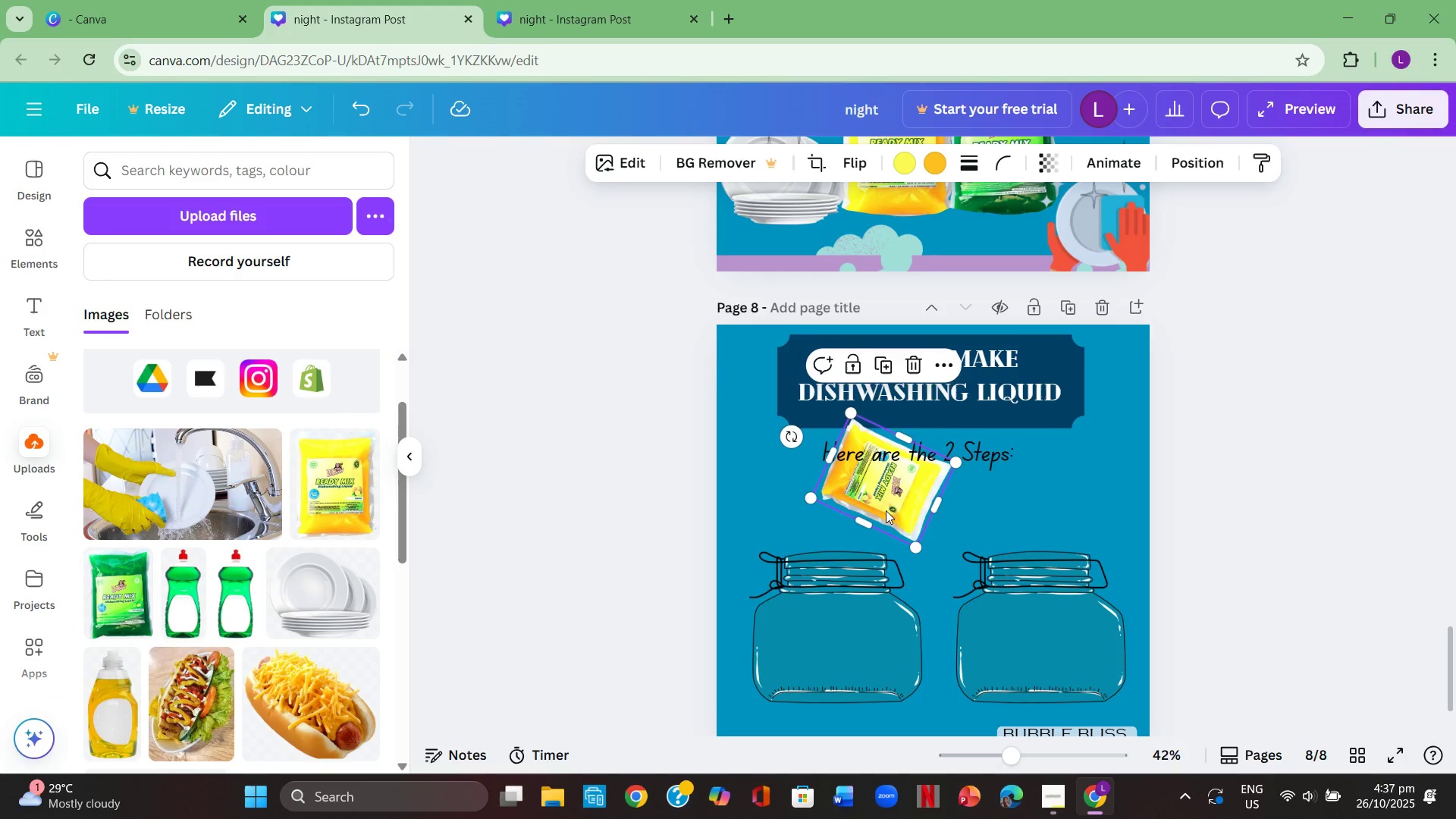 
left_click_drag(start_coordinate=[886, 510], to_coordinate=[787, 498])
 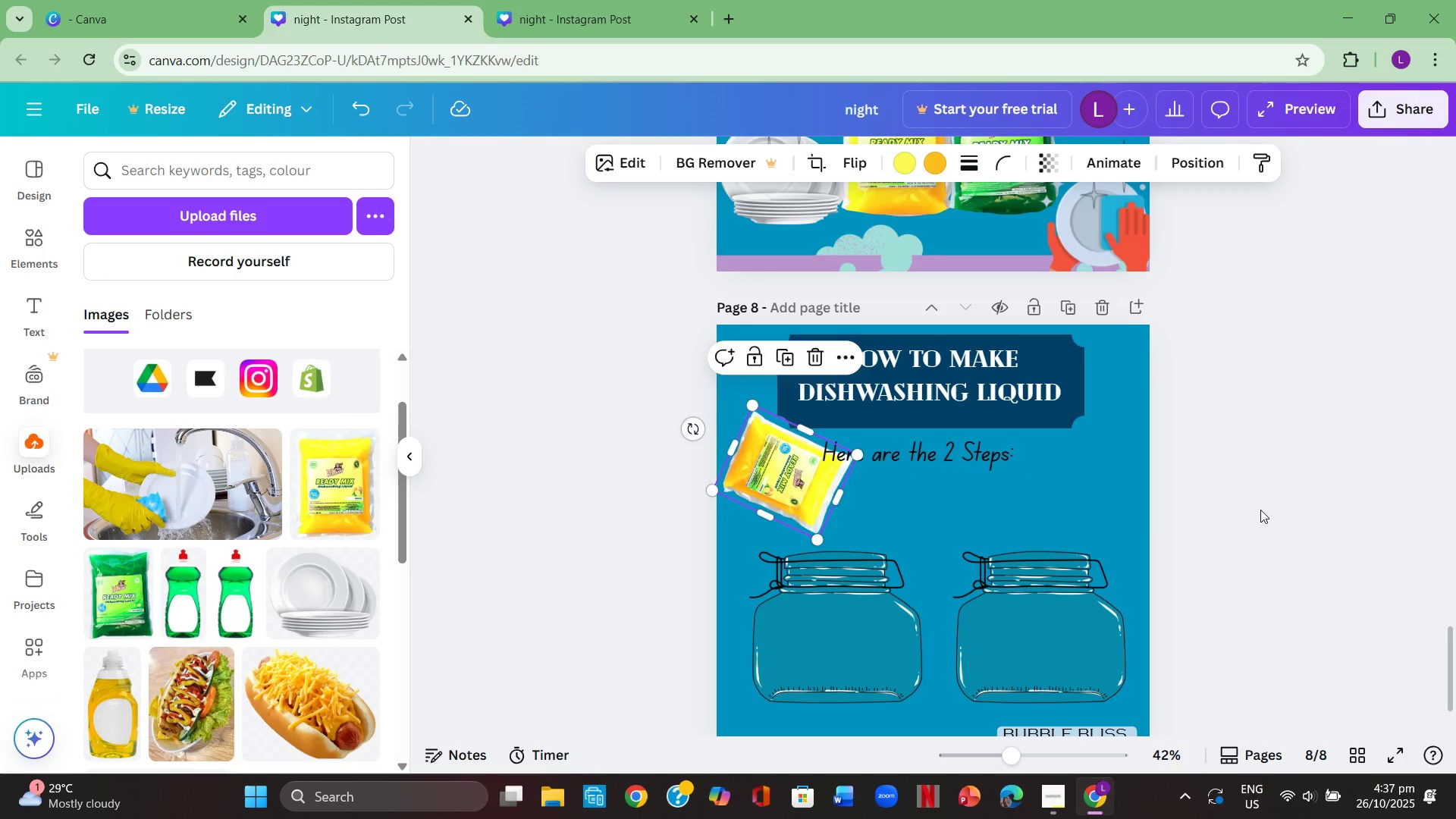 
left_click([1260, 510])
 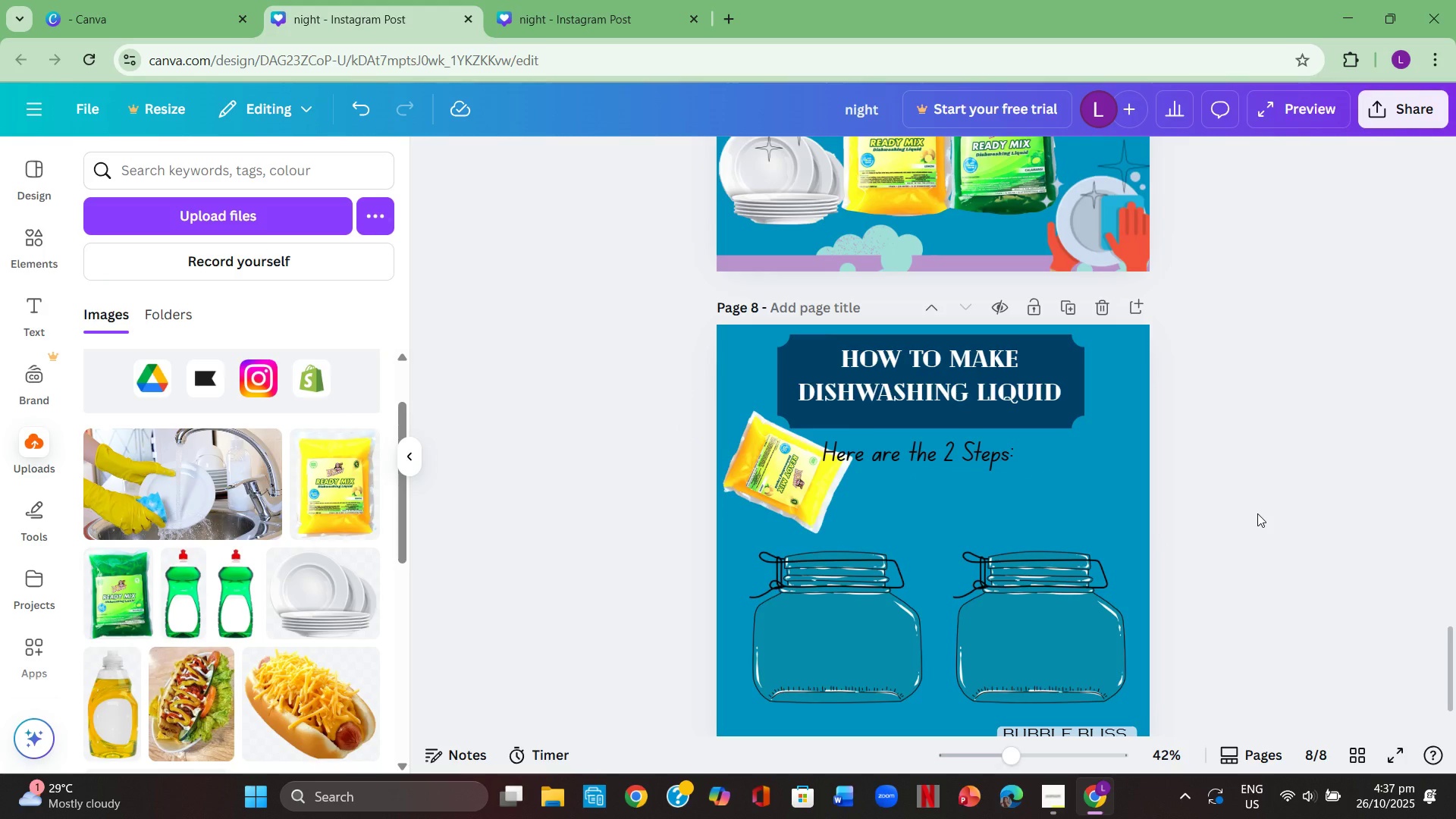 
scroll: coordinate [1257, 513], scroll_direction: down, amount: 1.0
 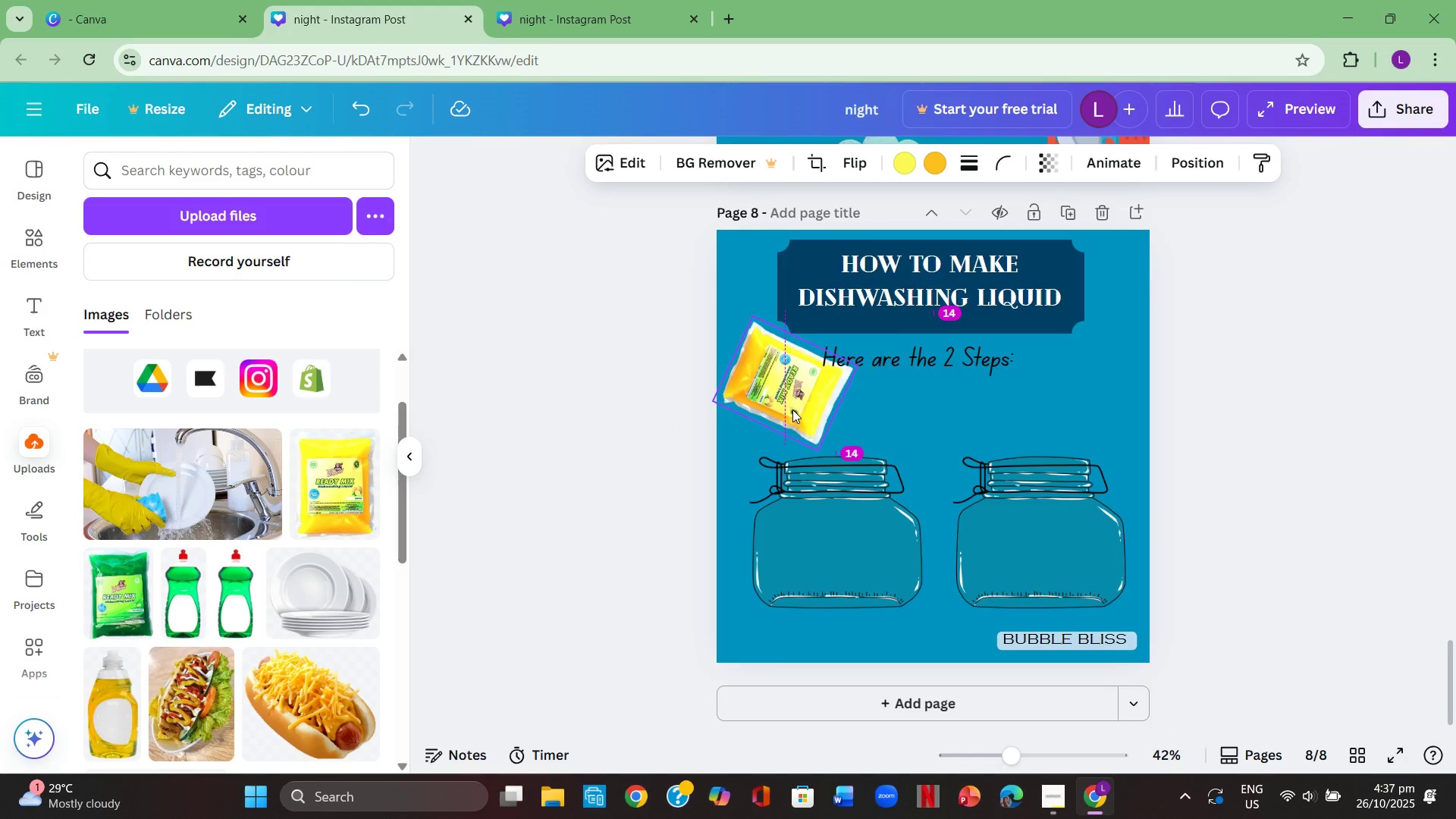 
left_click([1193, 445])
 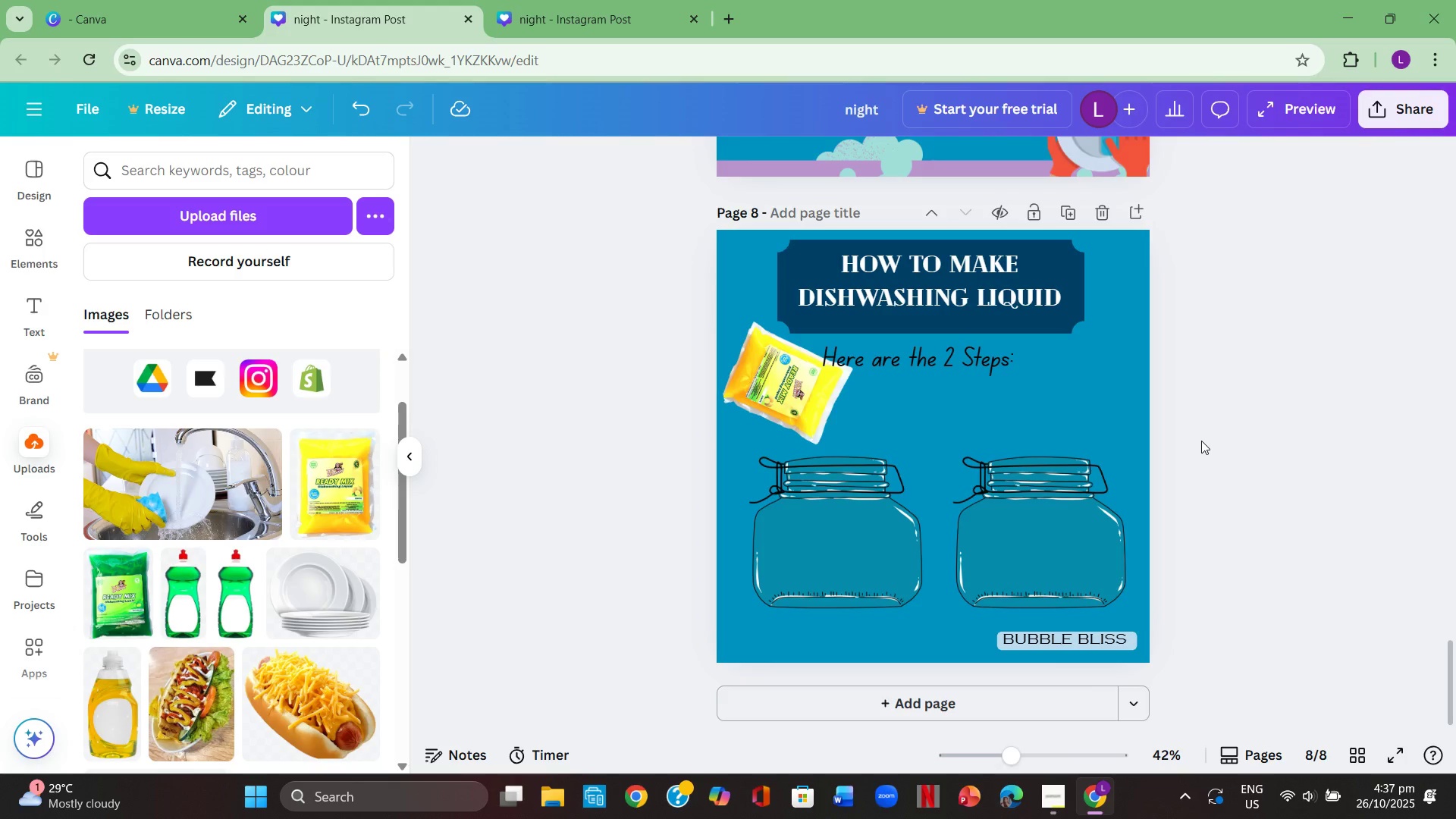 
wait(8.86)
 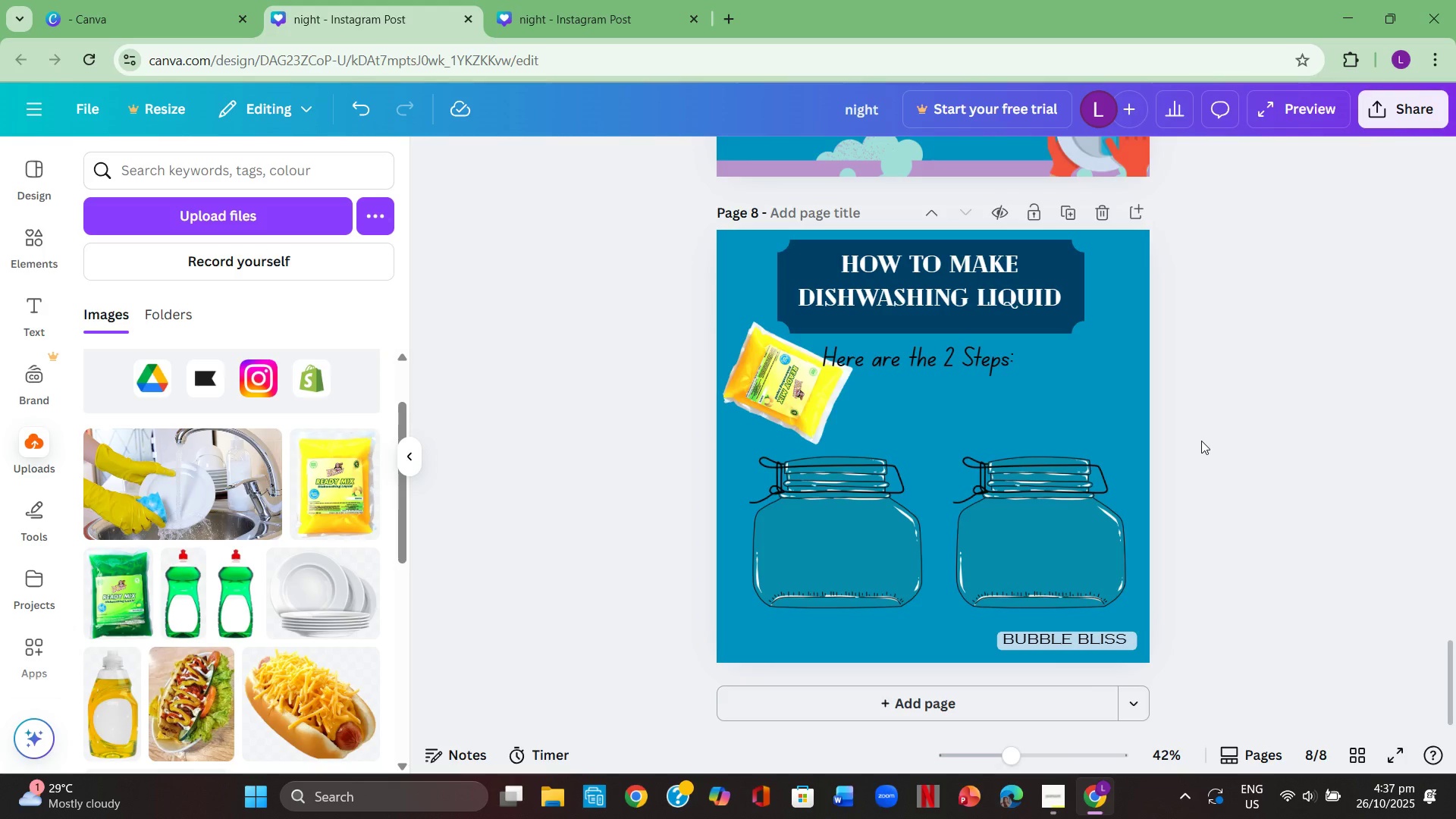 
scroll: coordinate [1189, 460], scroll_direction: up, amount: 2.0
 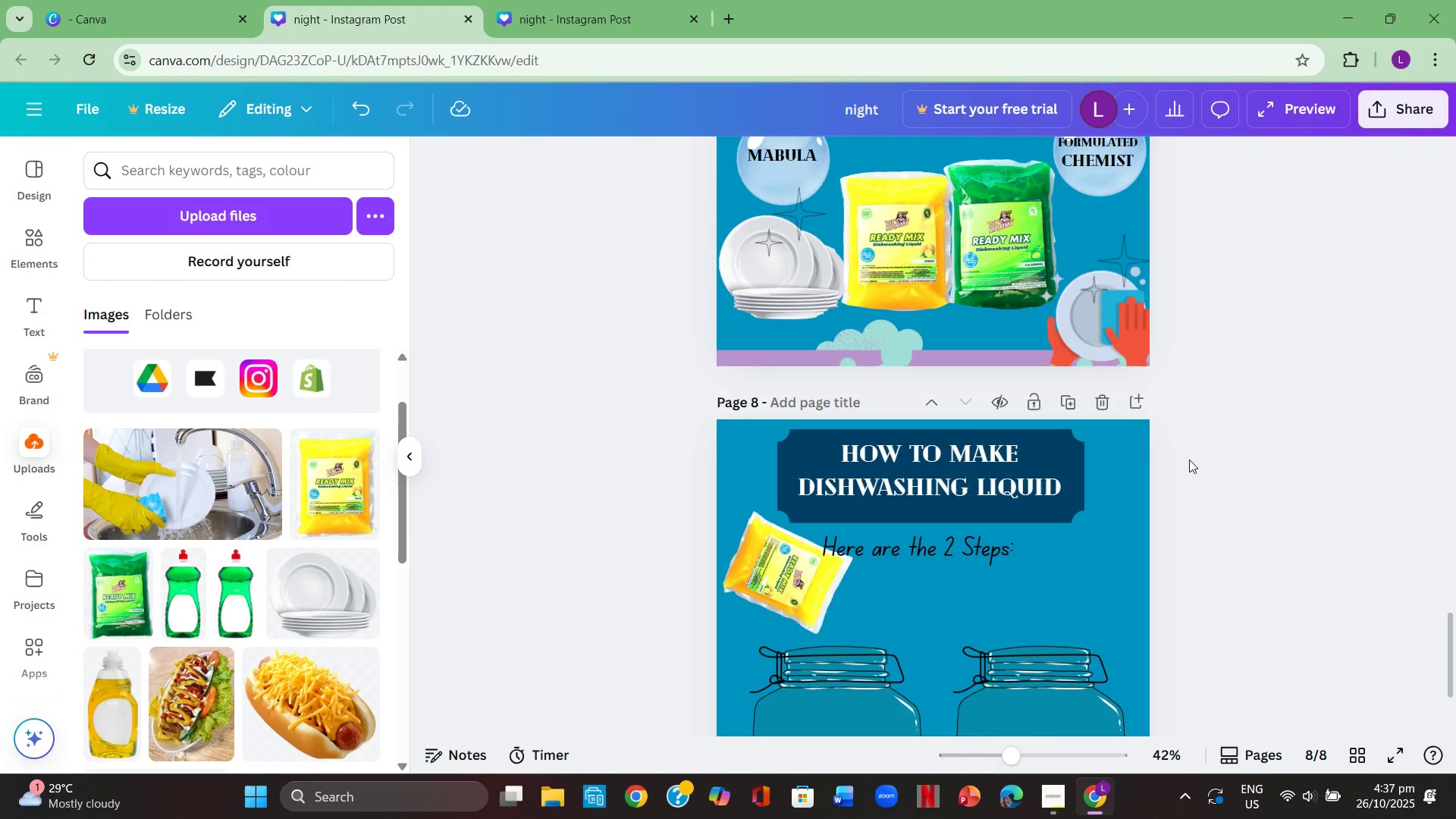 
scroll: coordinate [1189, 460], scroll_direction: down, amount: 3.0
 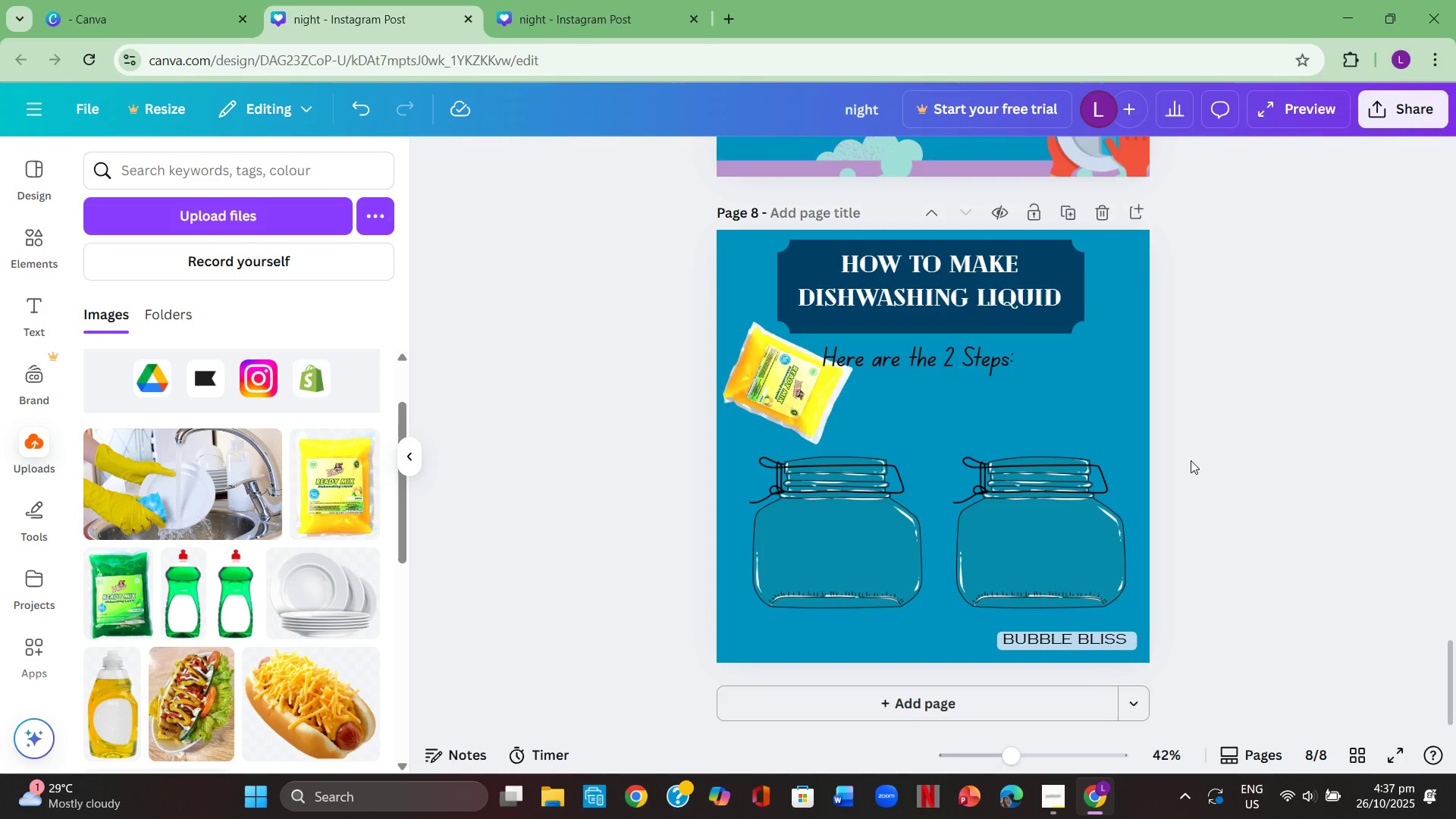 
scroll: coordinate [1194, 456], scroll_direction: up, amount: 14.0
 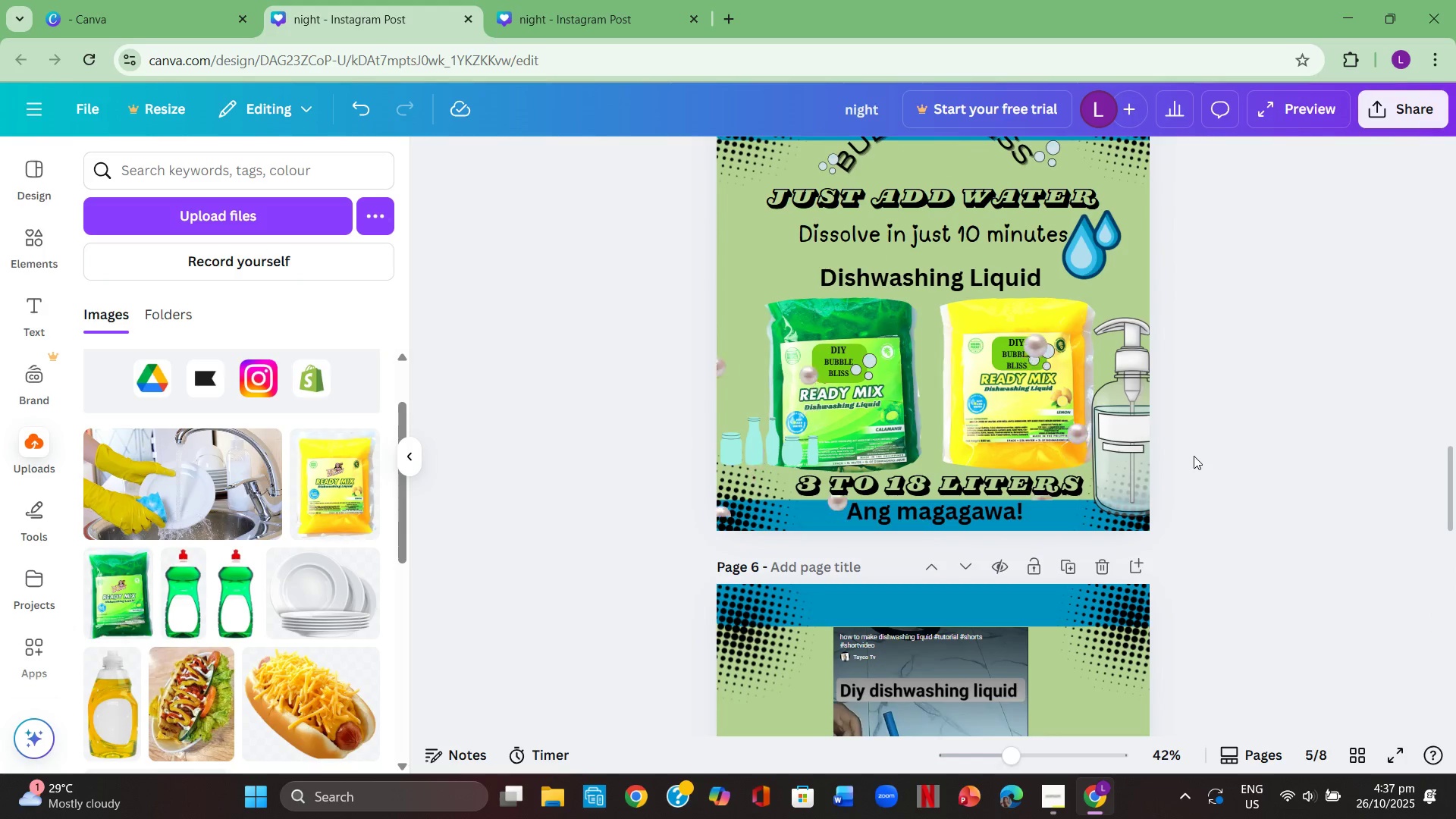 
scroll: coordinate [1194, 456], scroll_direction: down, amount: 14.0
 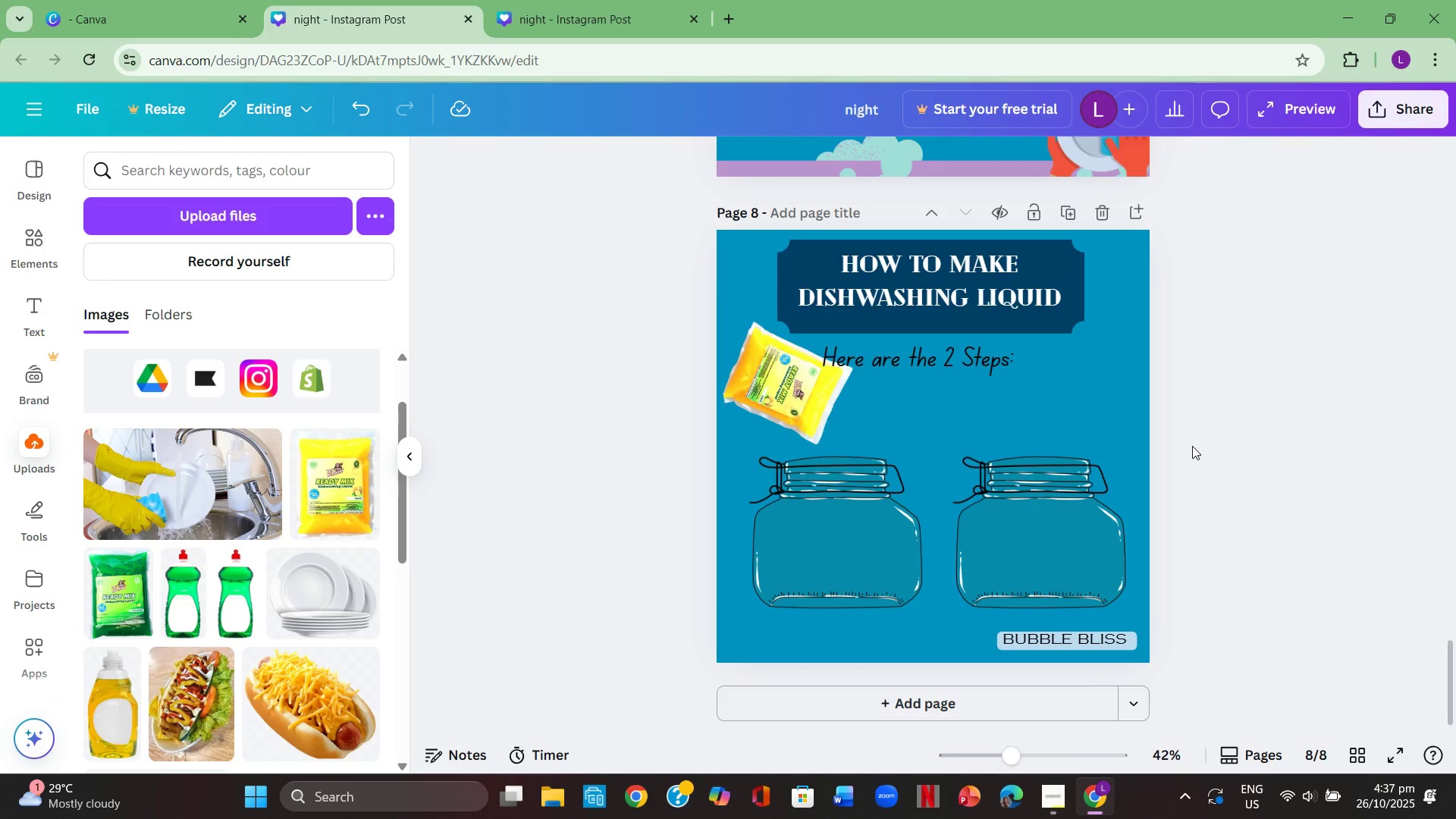 
wait(13.38)
 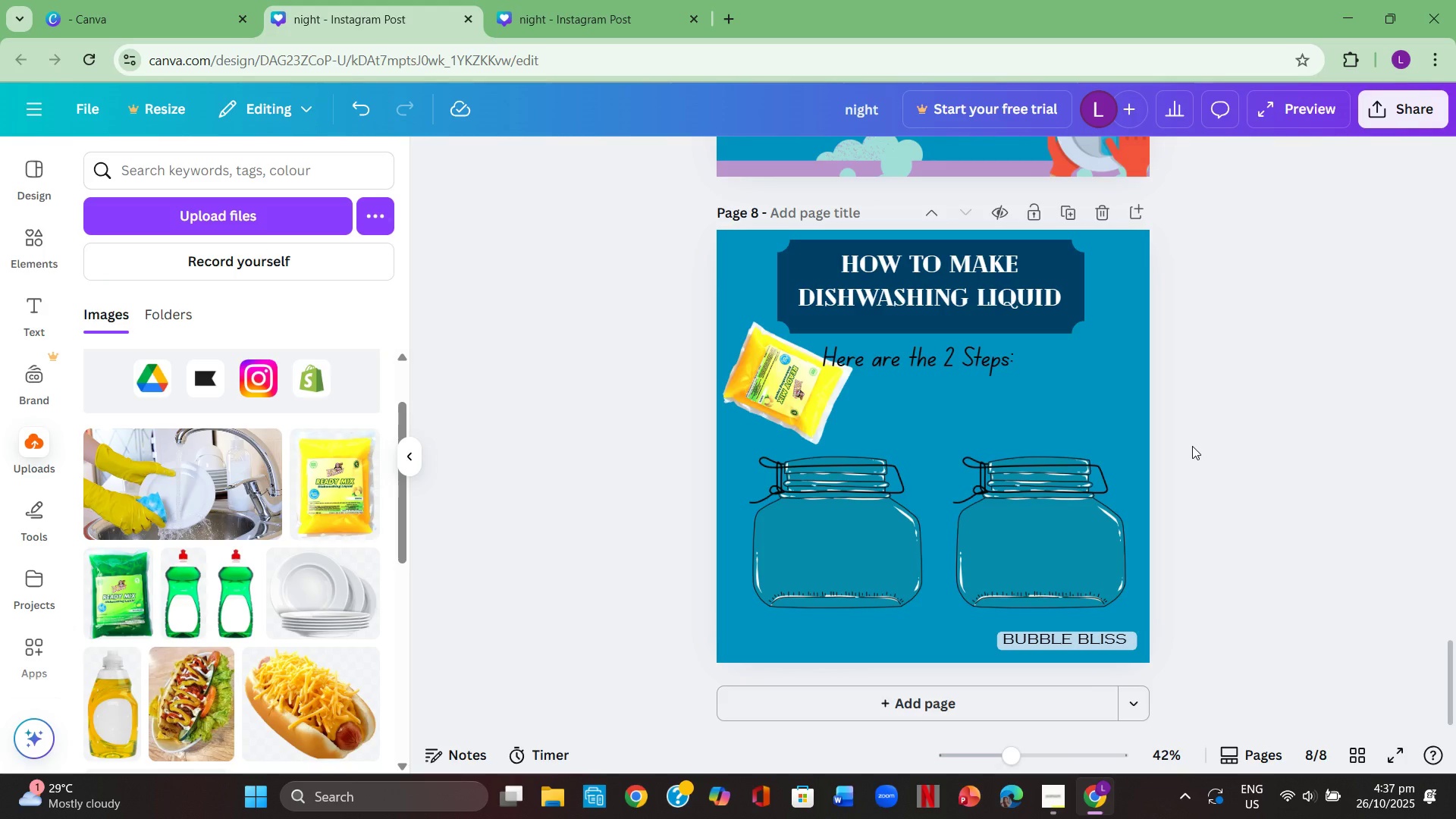 
left_click([30, 306])
 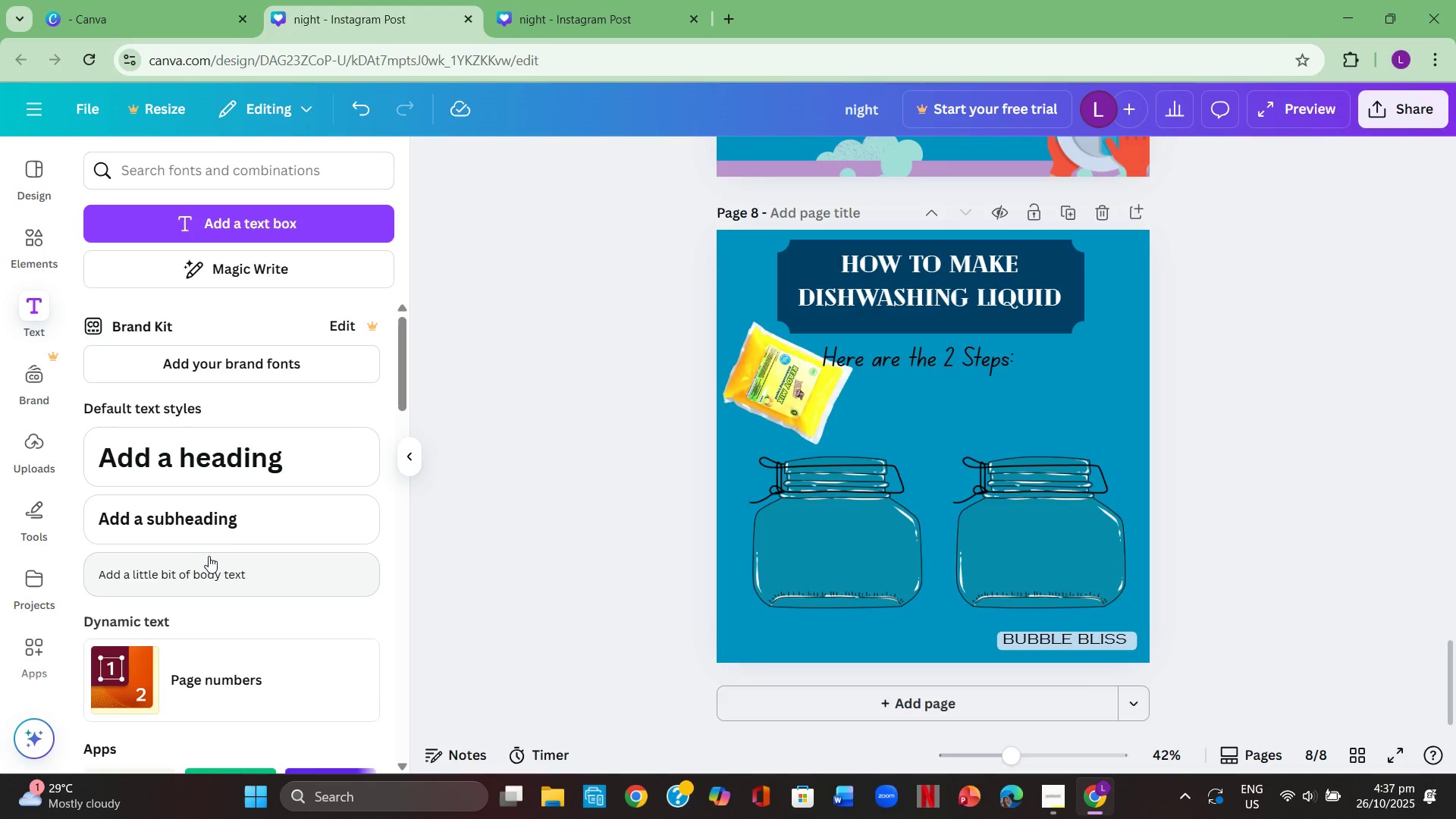 
left_click([222, 533])
 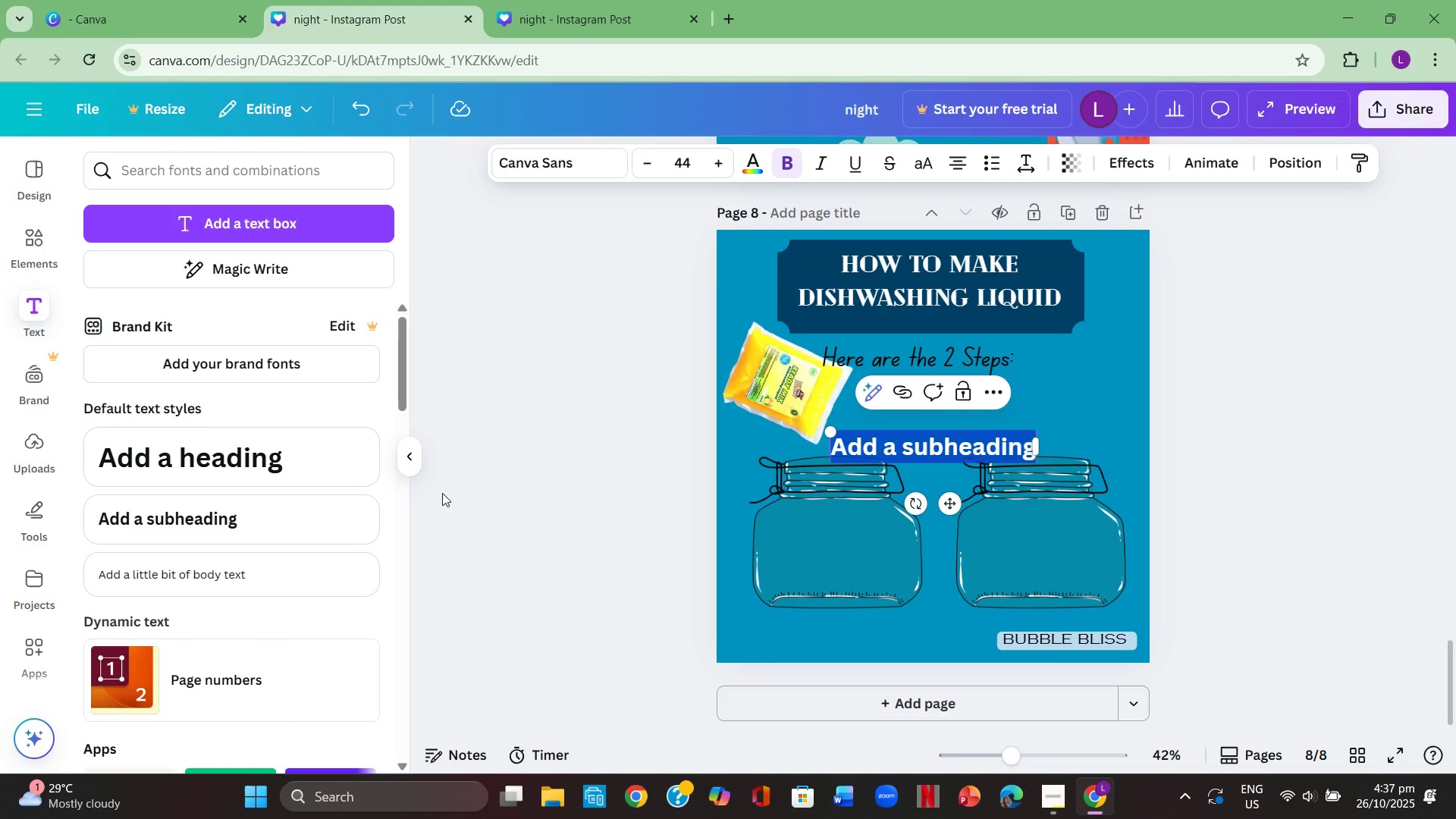 
key(Backspace)
type(POUR )
 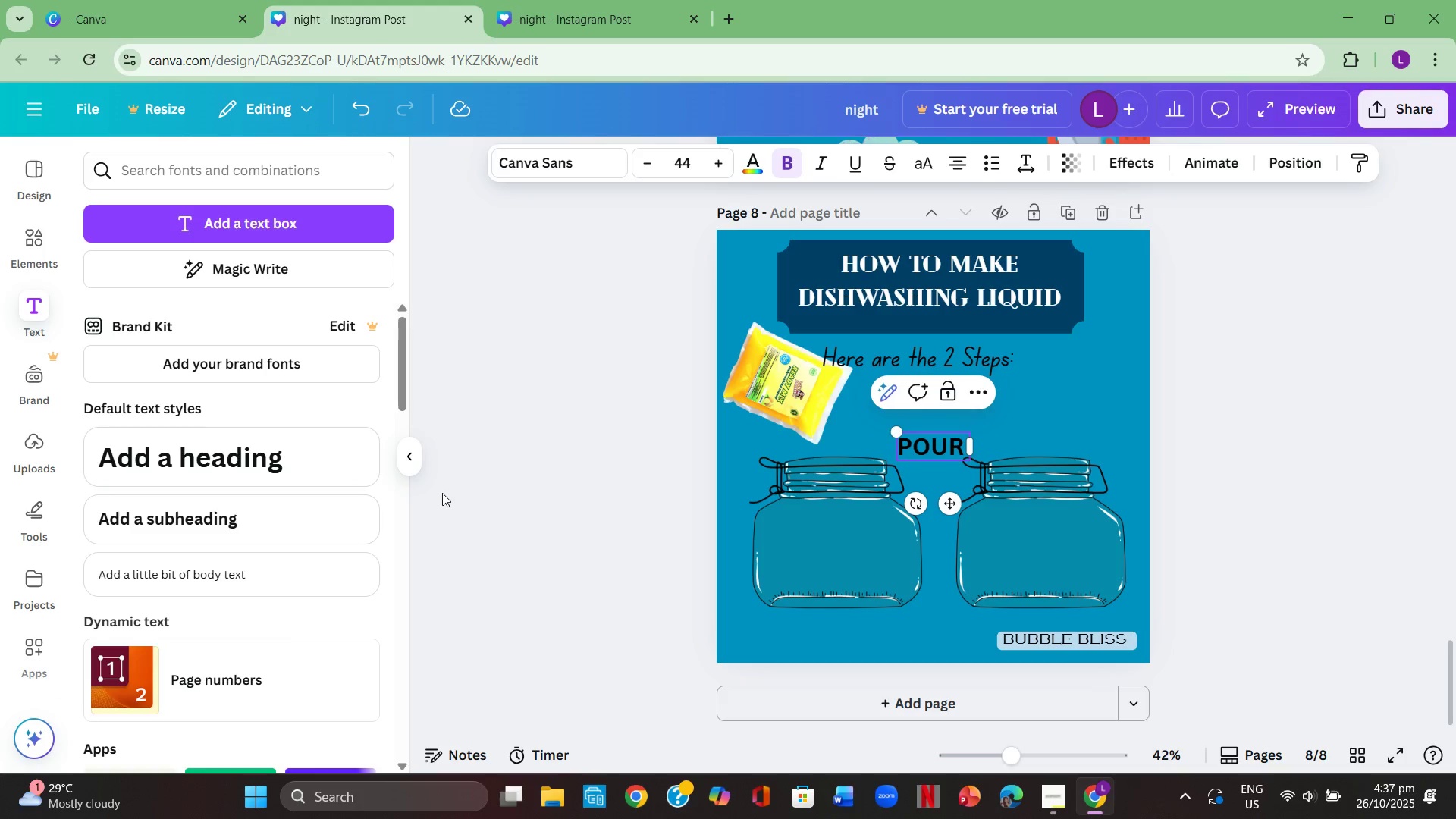 
key(Enter)
 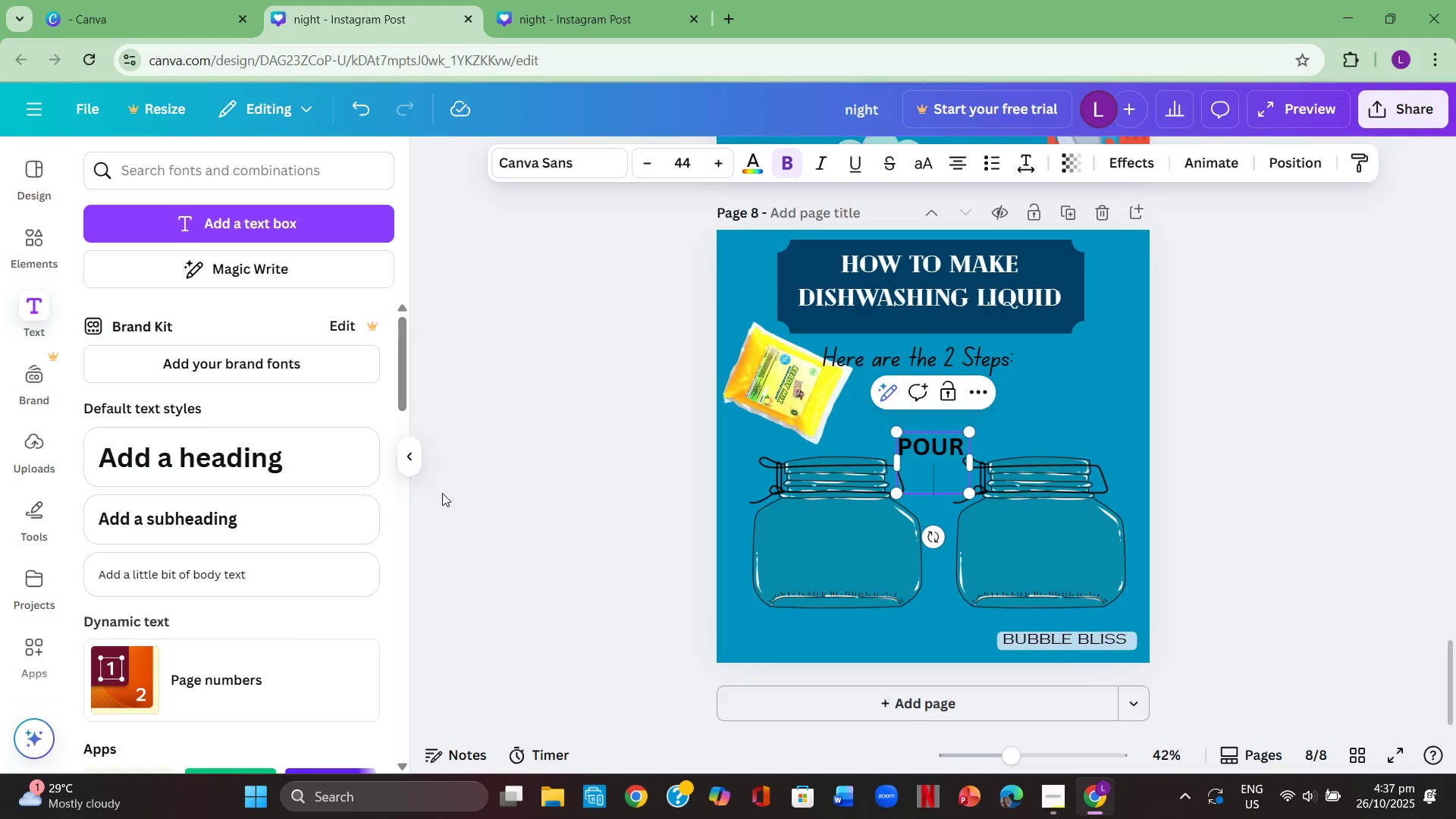 
type(INSTAMIX )
 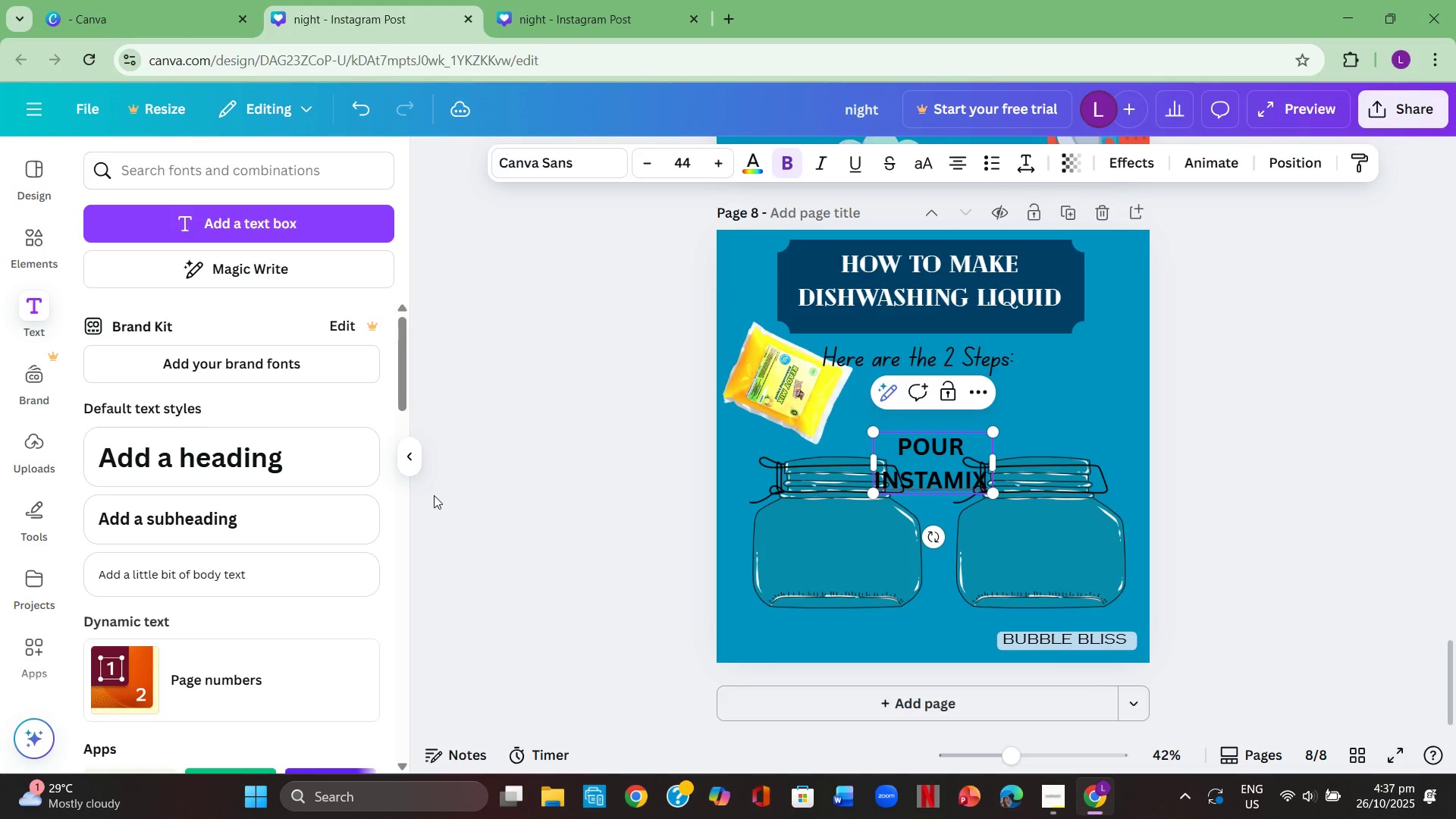 
key(Enter)
 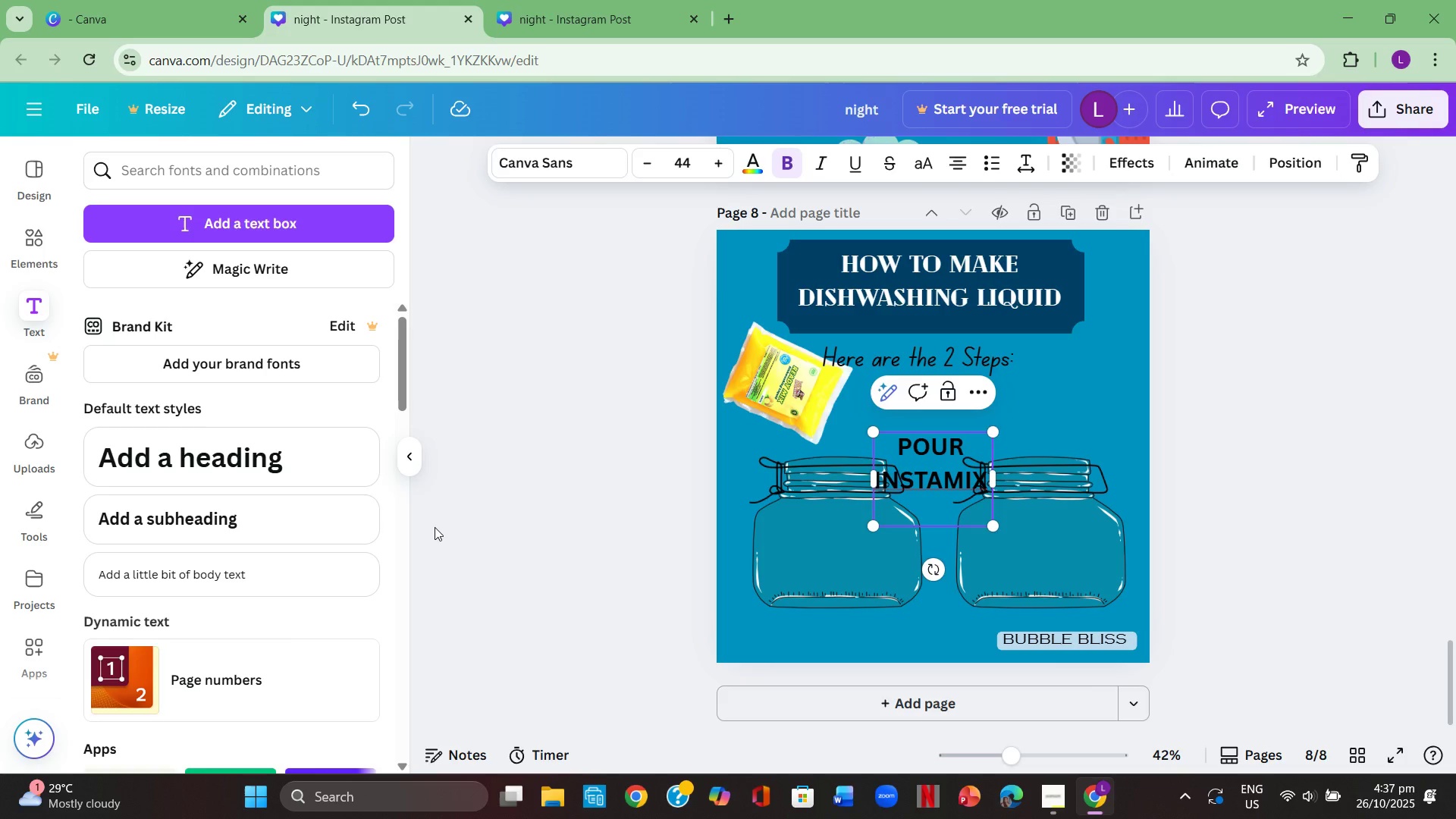 
type(into 5 liters of water )
 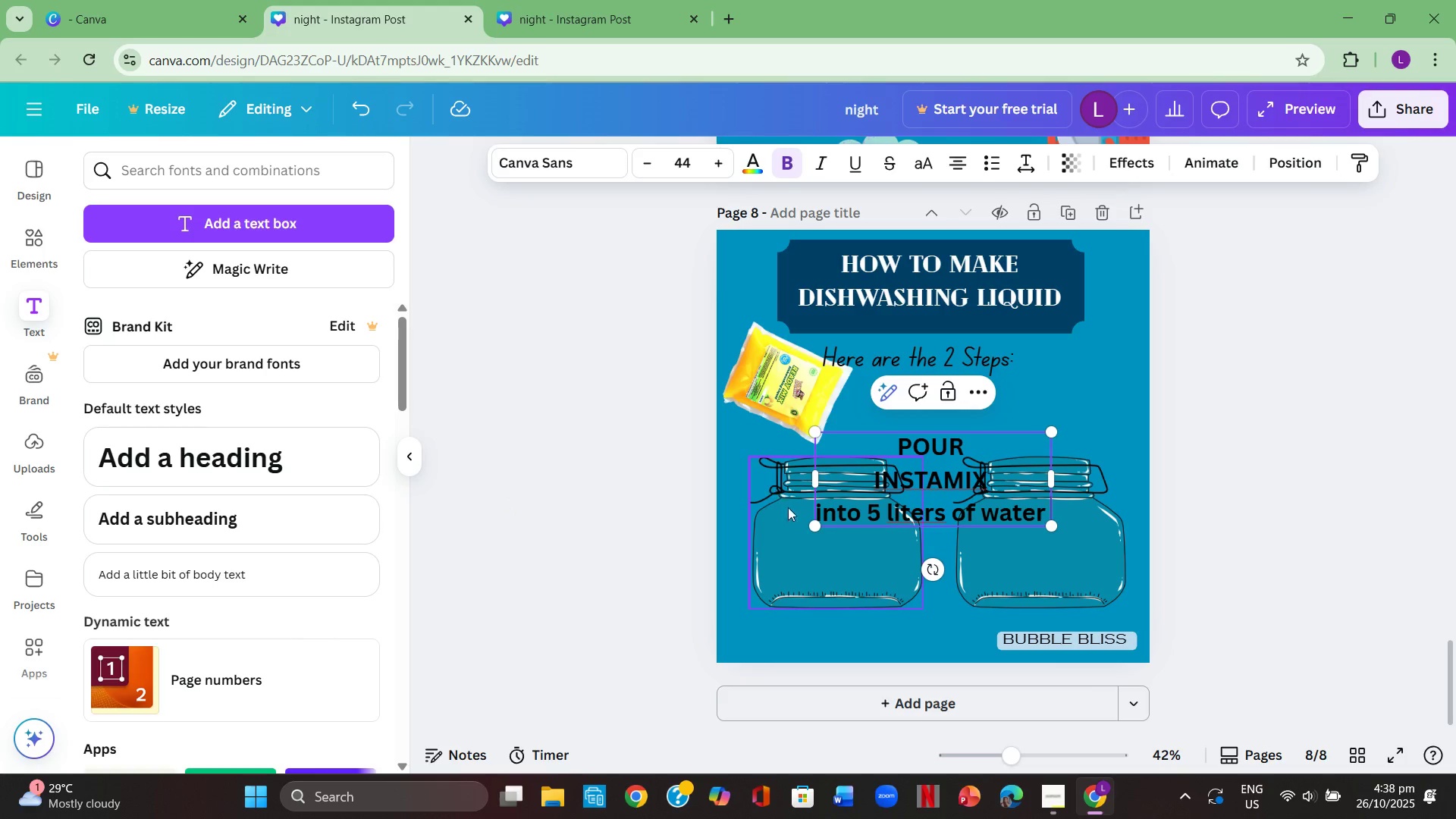 
left_click([1285, 429])
 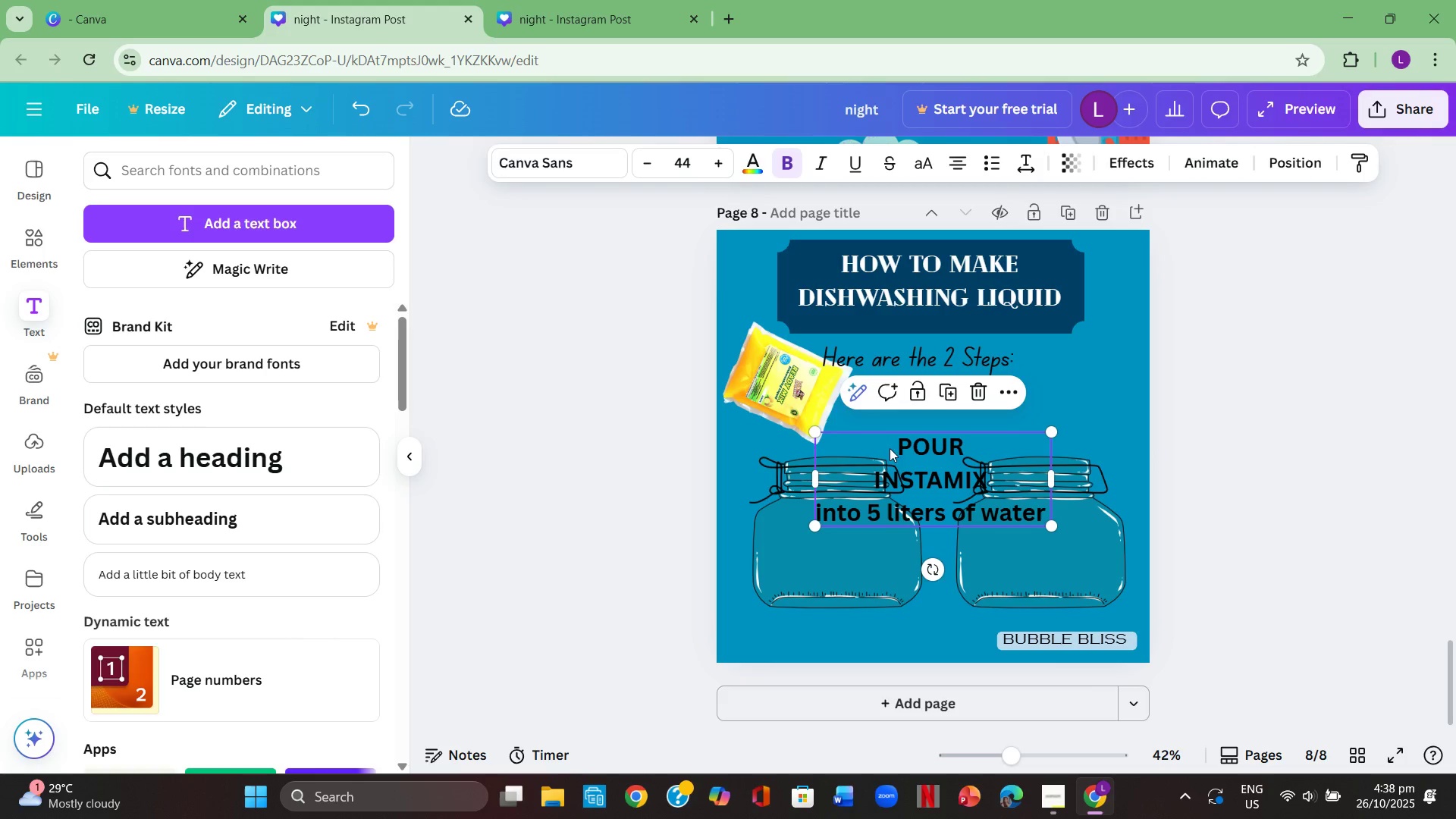 
left_click([889, 449])
 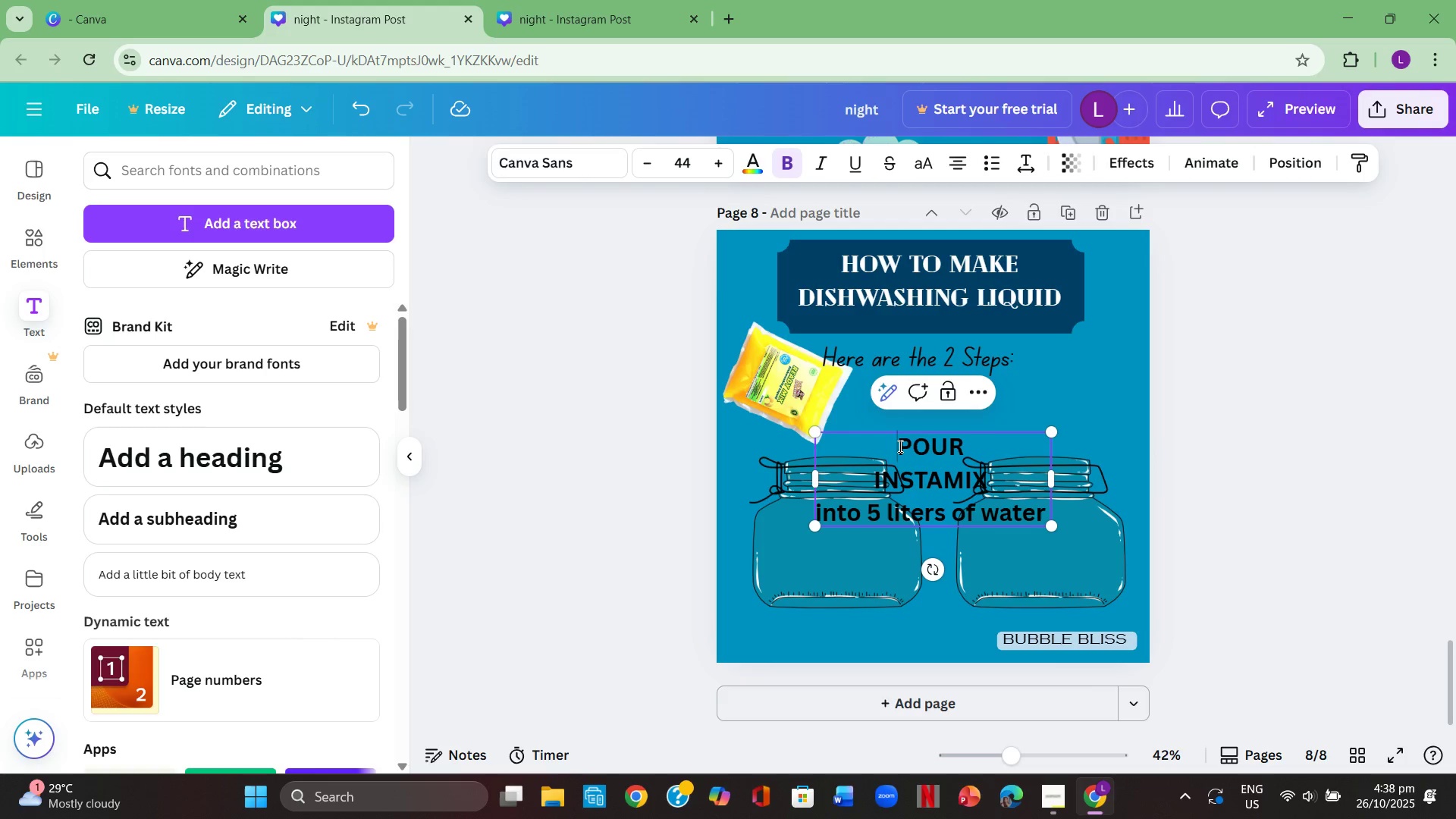 
left_click_drag(start_coordinate=[899, 446], to_coordinate=[1050, 510])
 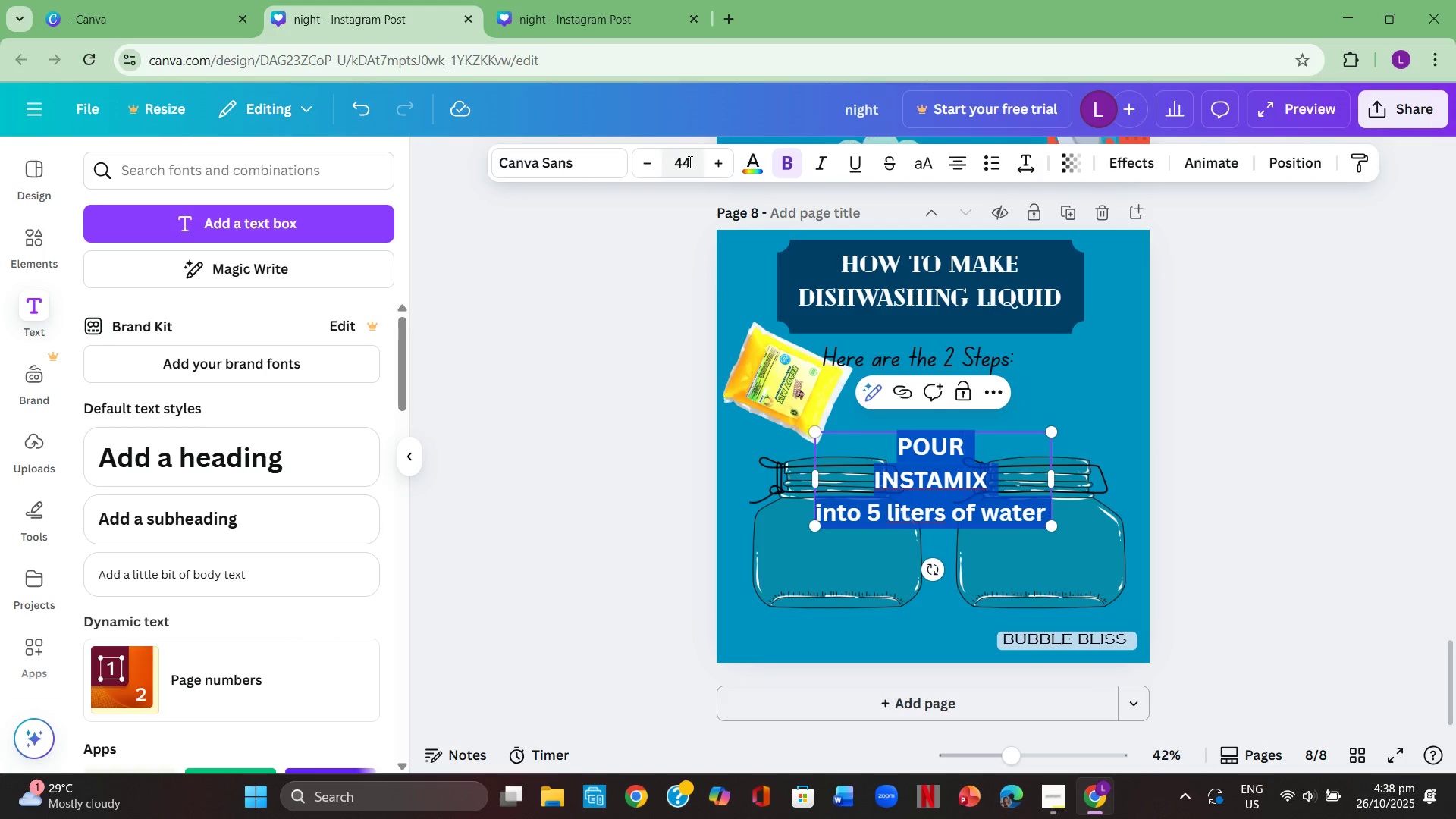 
left_click([686, 163])
 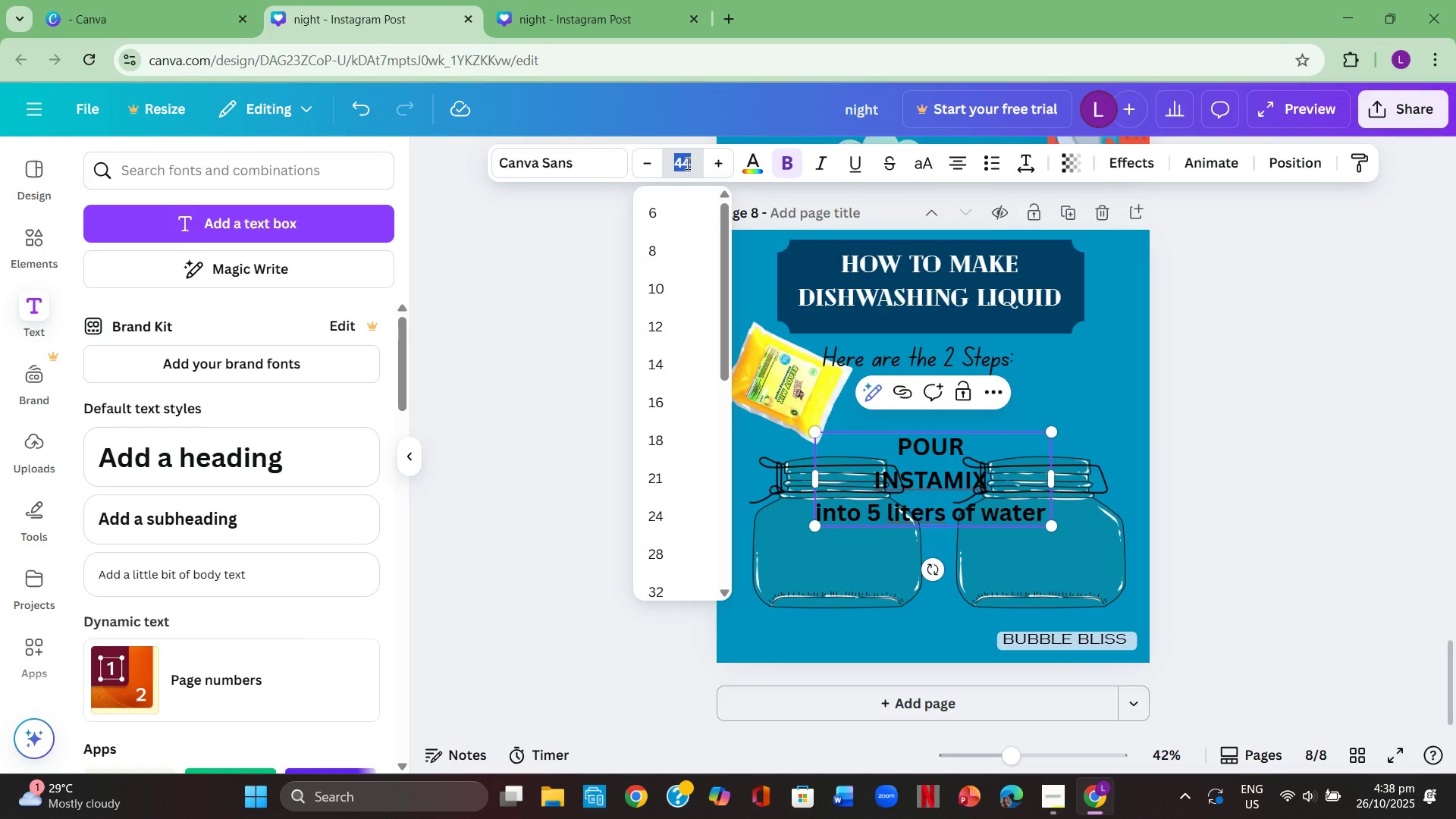 
key(Numpad2)
 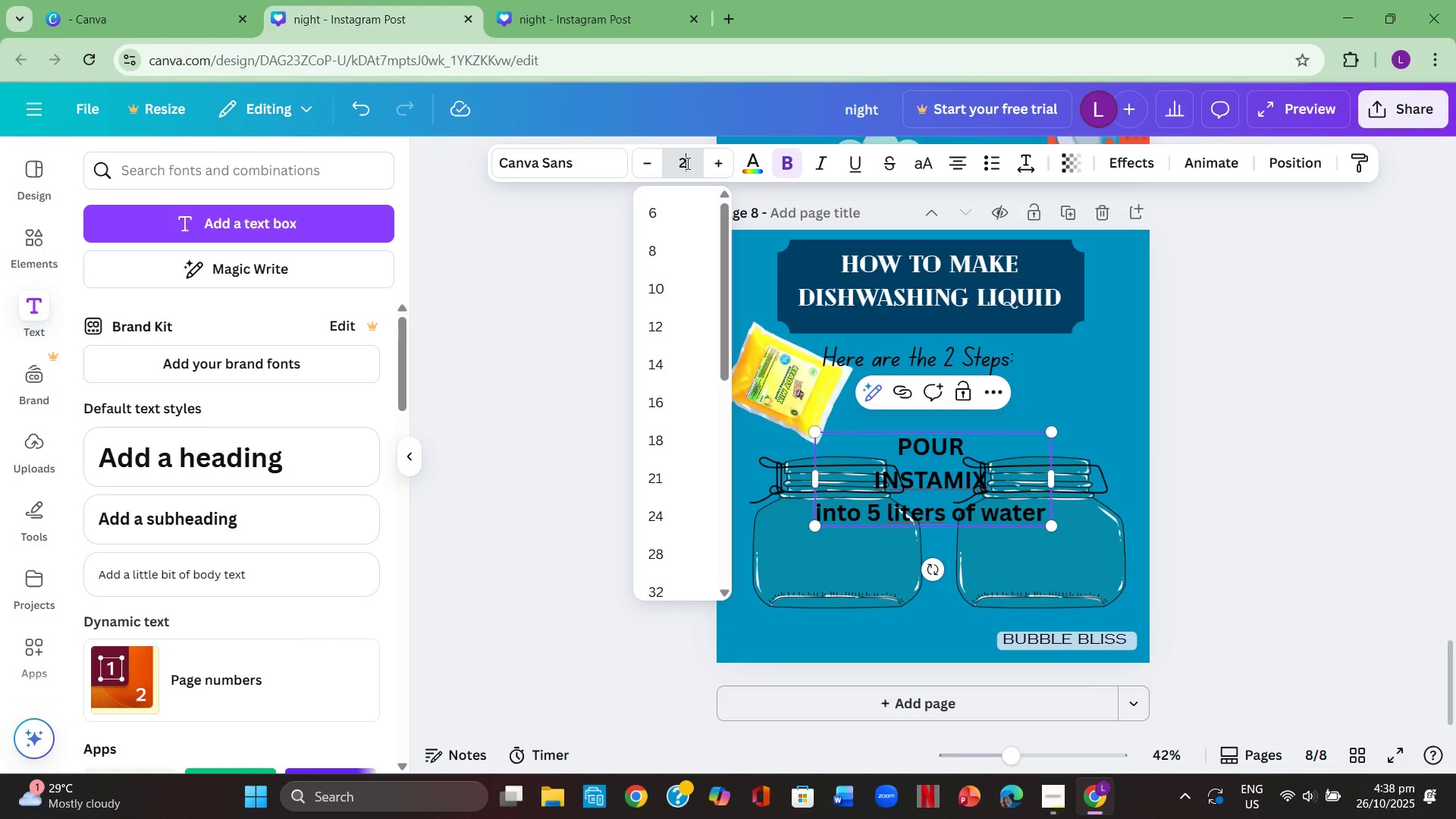 
key(Numpad5)
 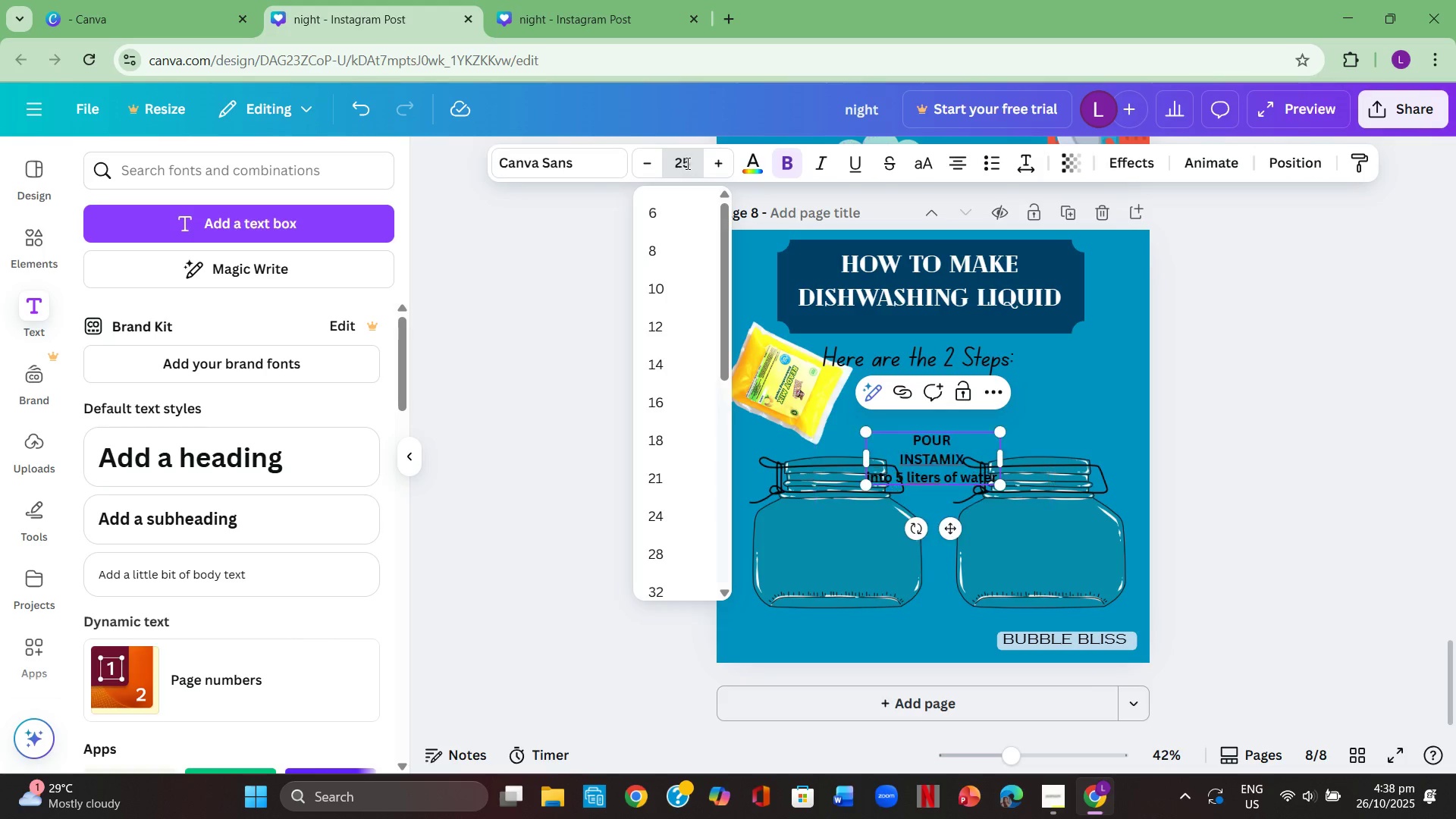 
key(Enter)
 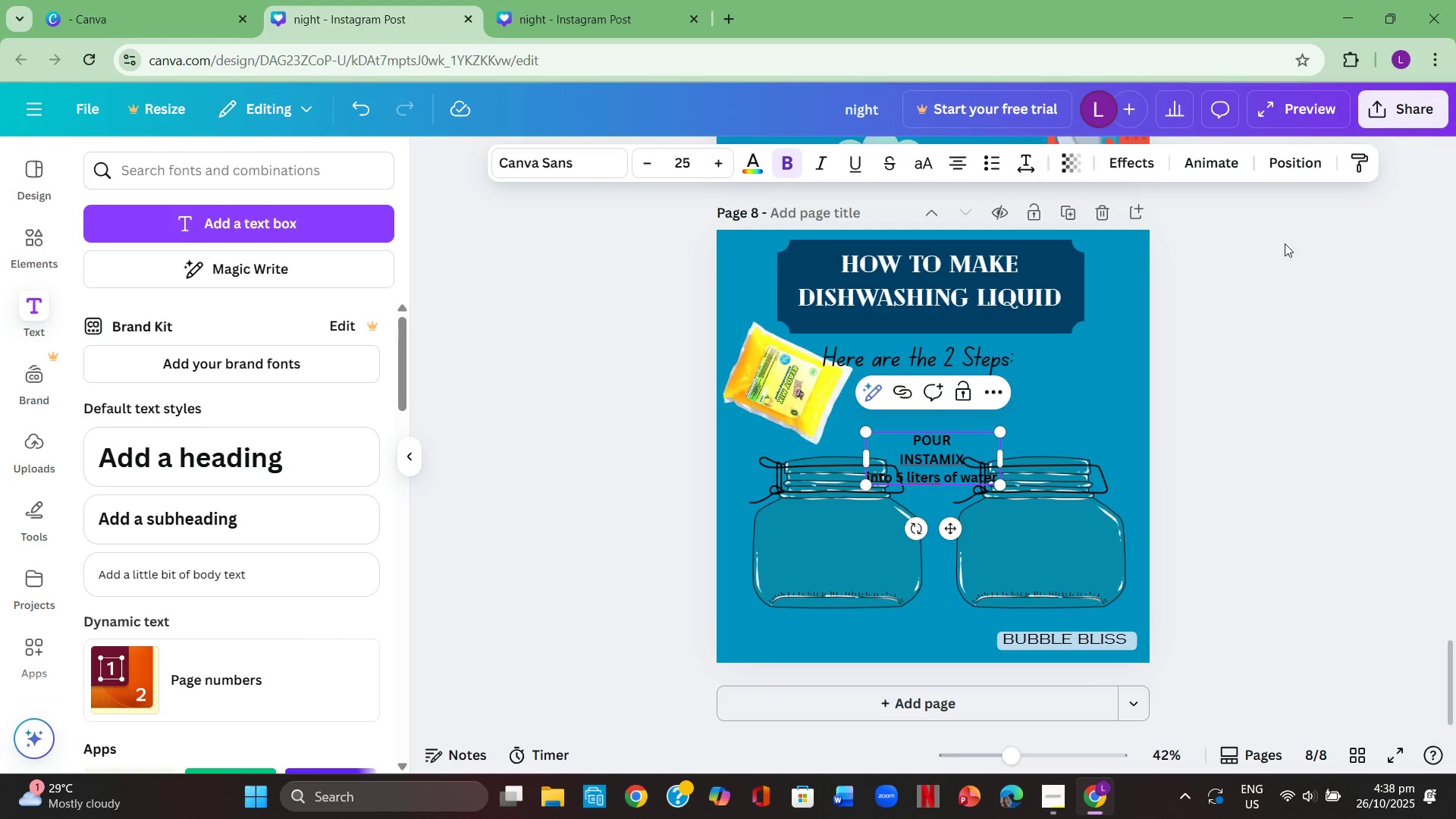 
left_click([1325, 270])
 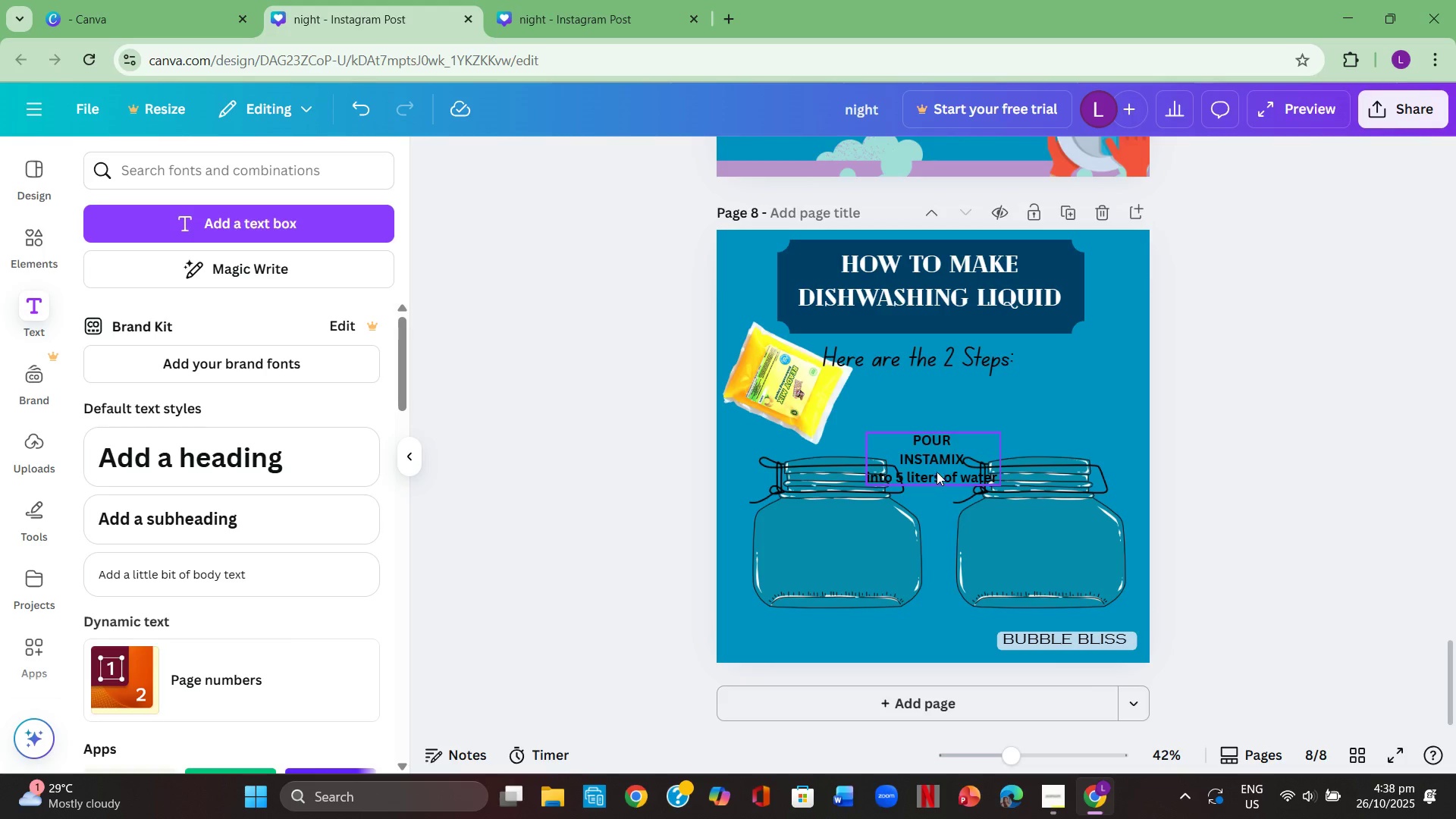 
left_click_drag(start_coordinate=[937, 468], to_coordinate=[840, 560])
 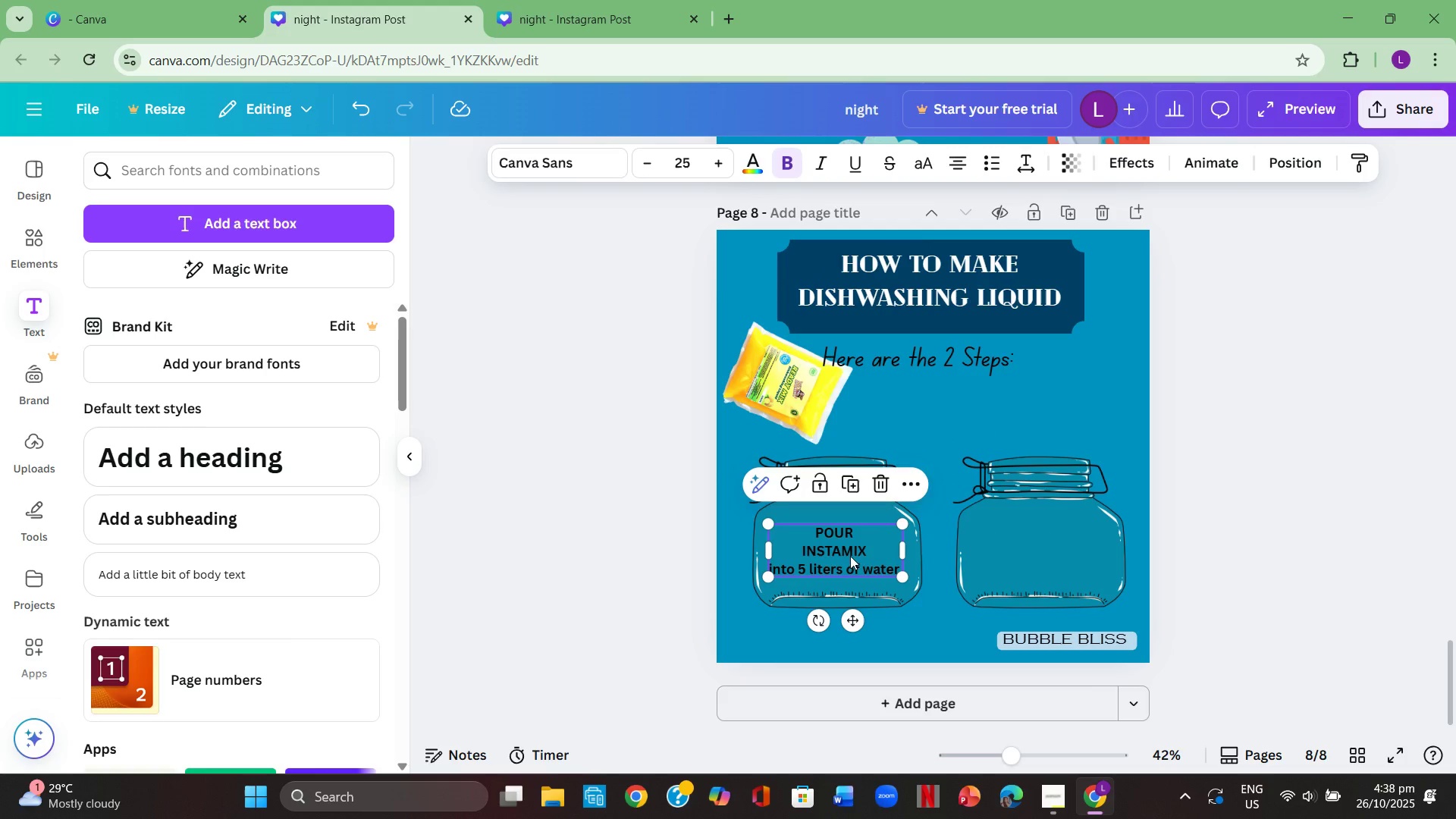 
left_click([849, 557])
 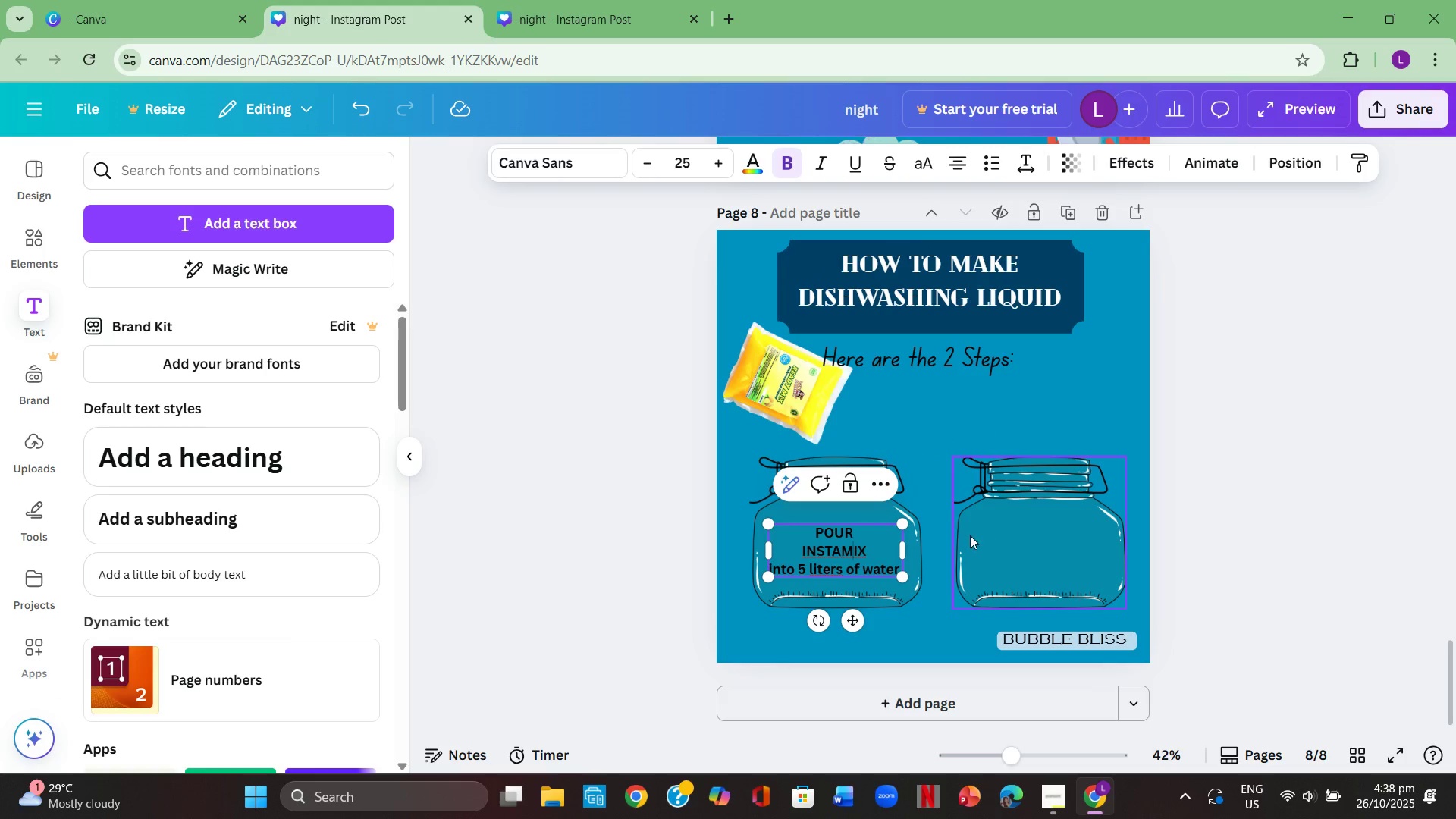 
left_click([1254, 475])
 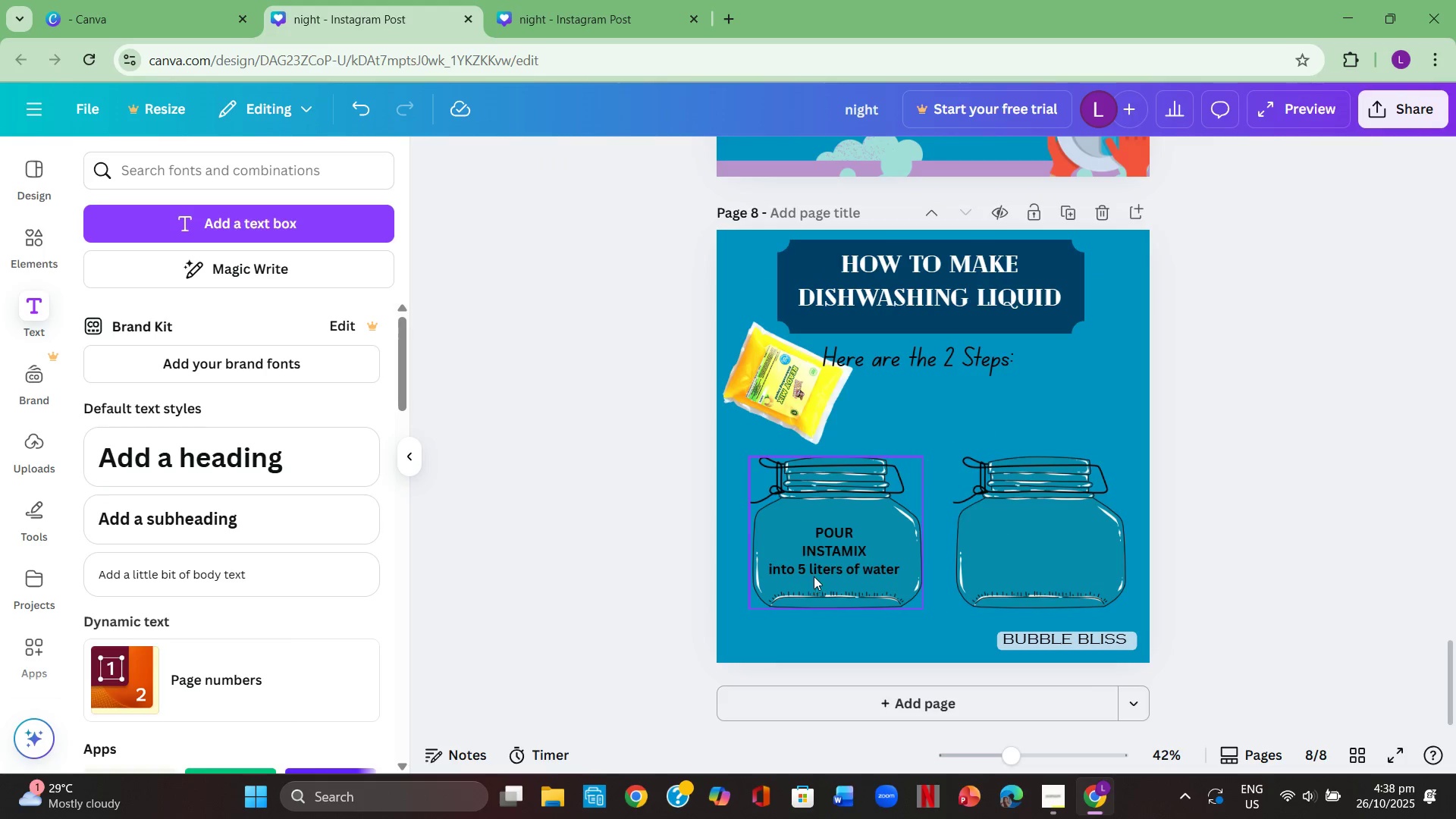 
left_click_drag(start_coordinate=[830, 562], to_coordinate=[830, 555])
 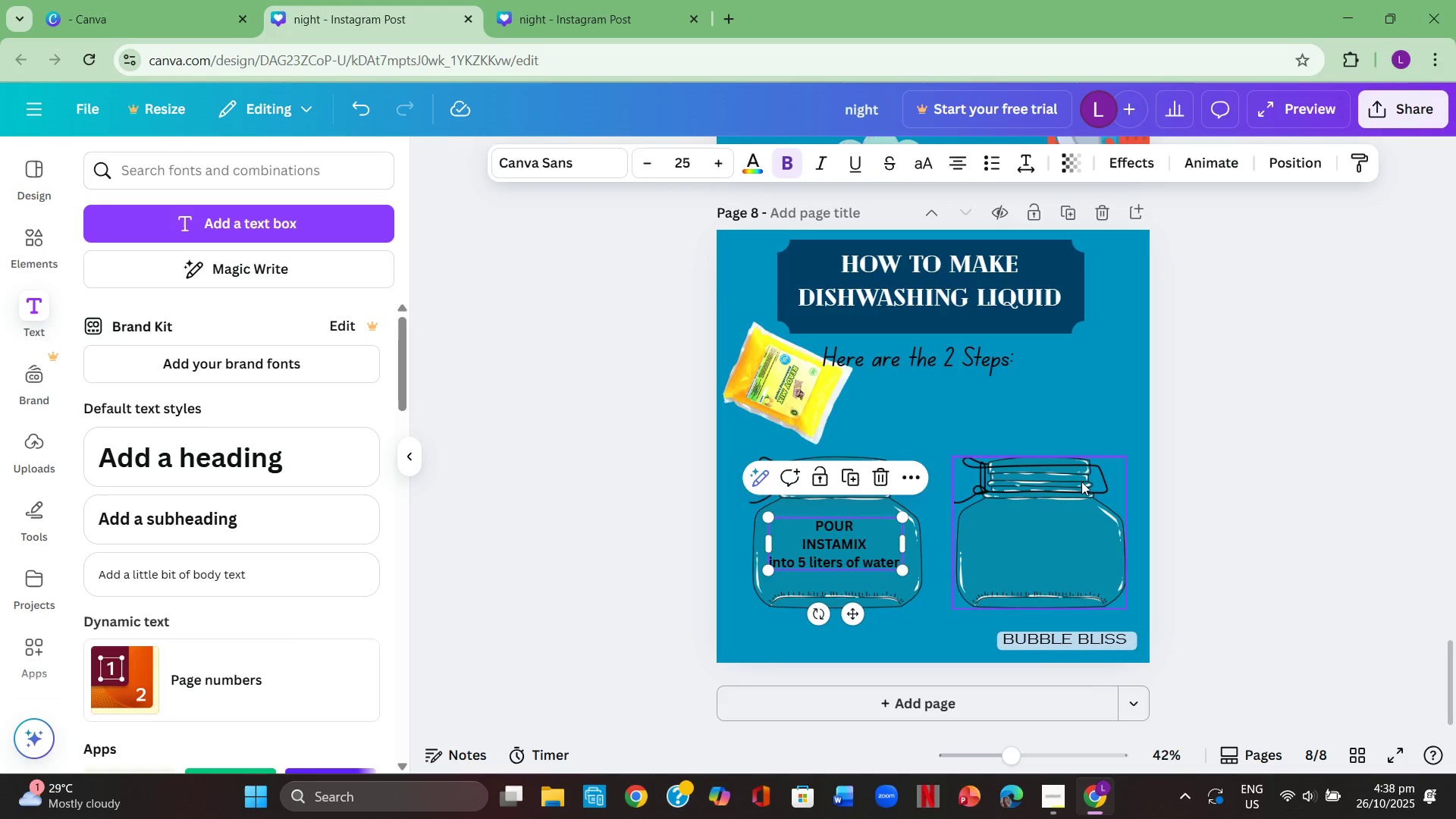 
left_click([1095, 480])
 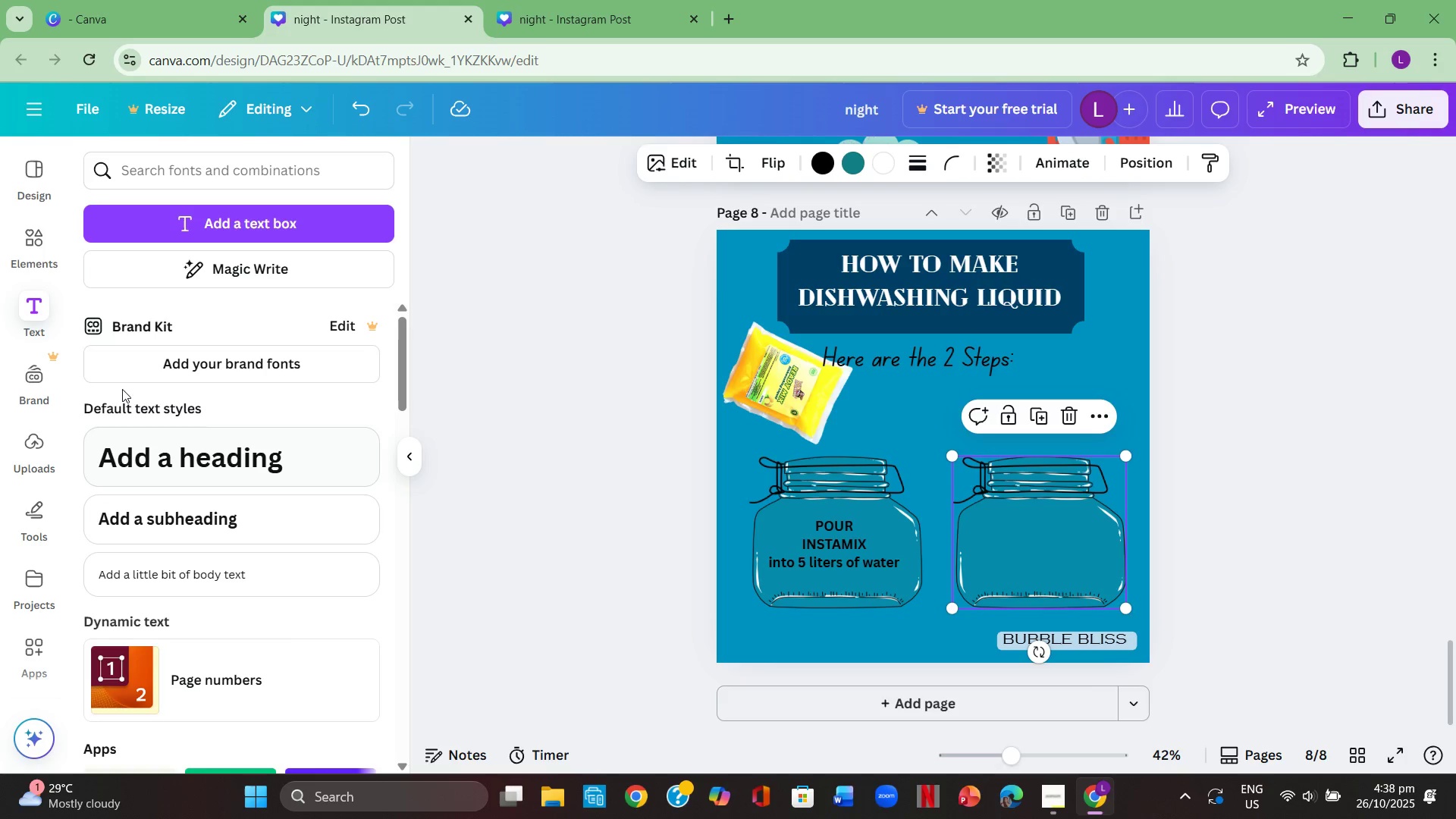 
left_click([24, 246])
 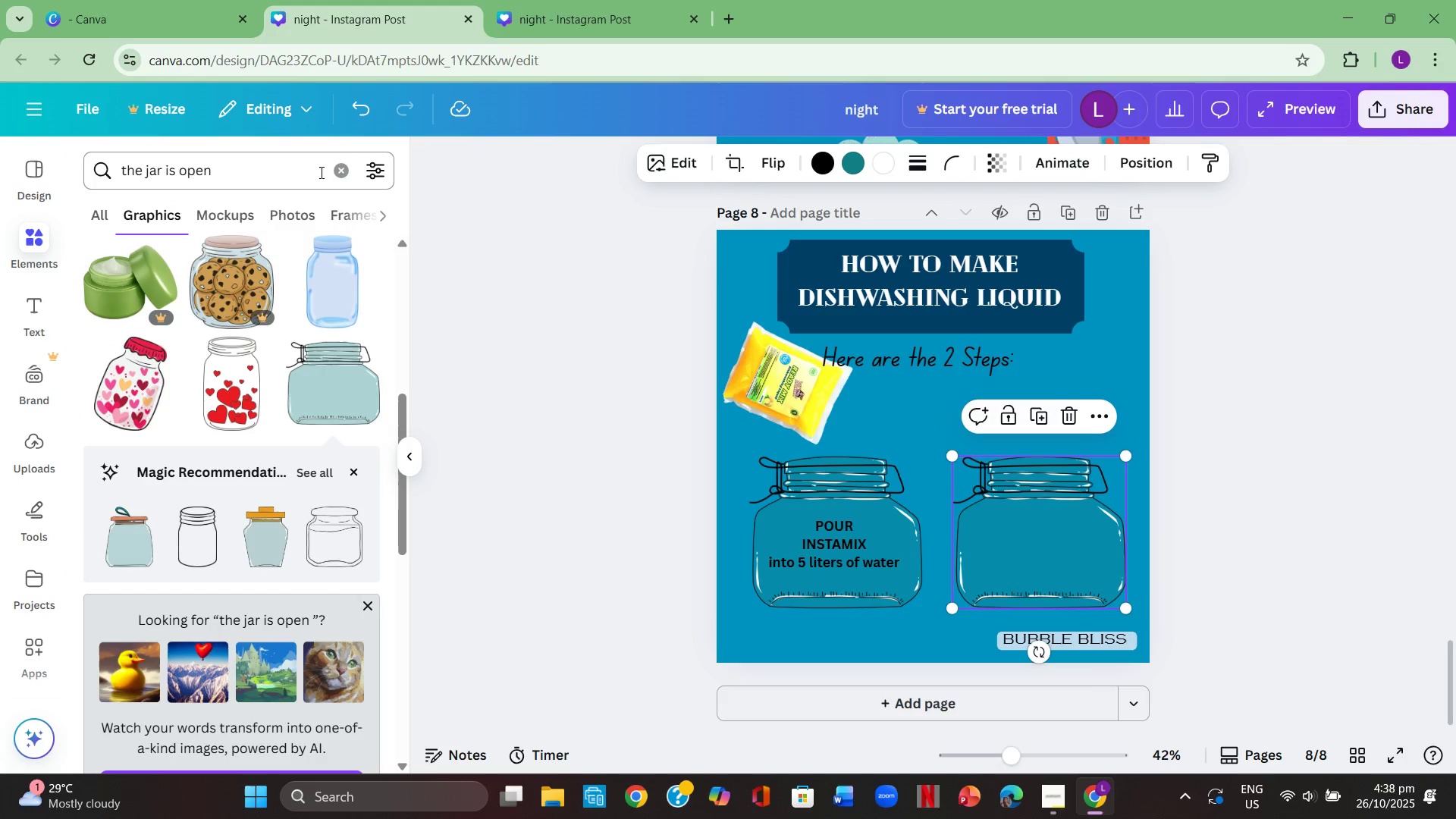 
left_click([336, 174])
 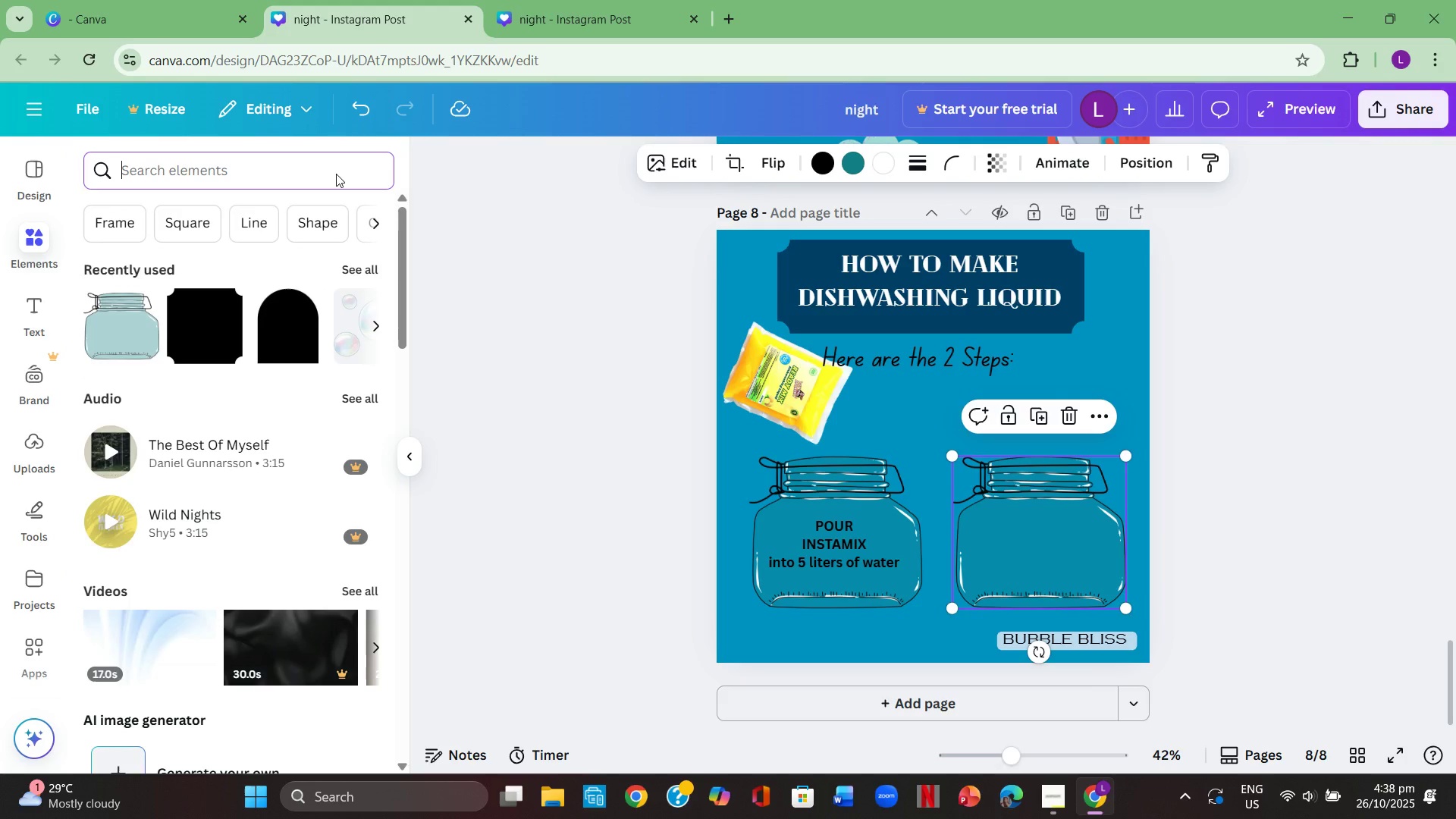 
type(poi)
key(Backspace)
type(ue)
key(Backspace)
type(r the power )
 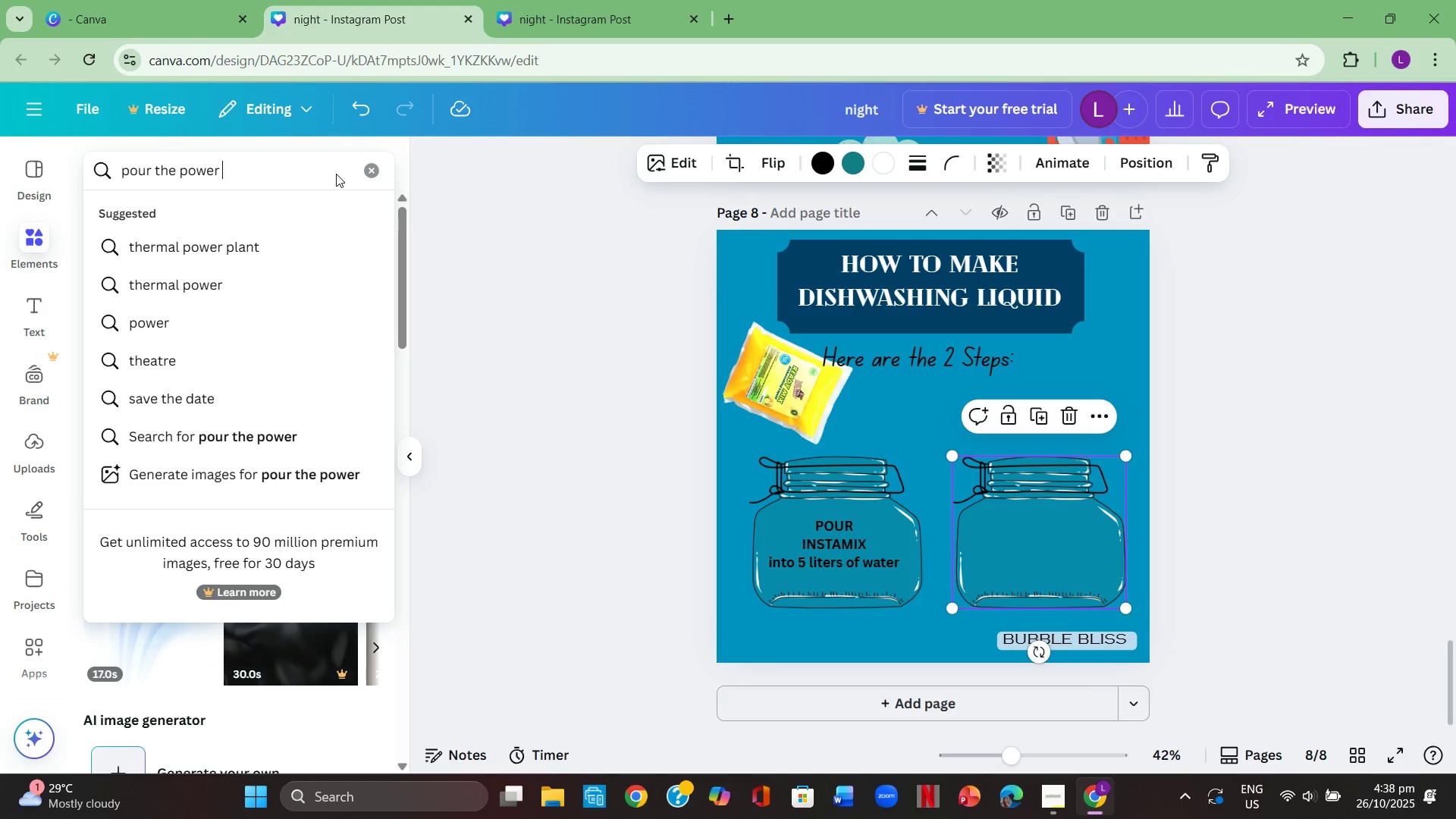 
key(Enter)
 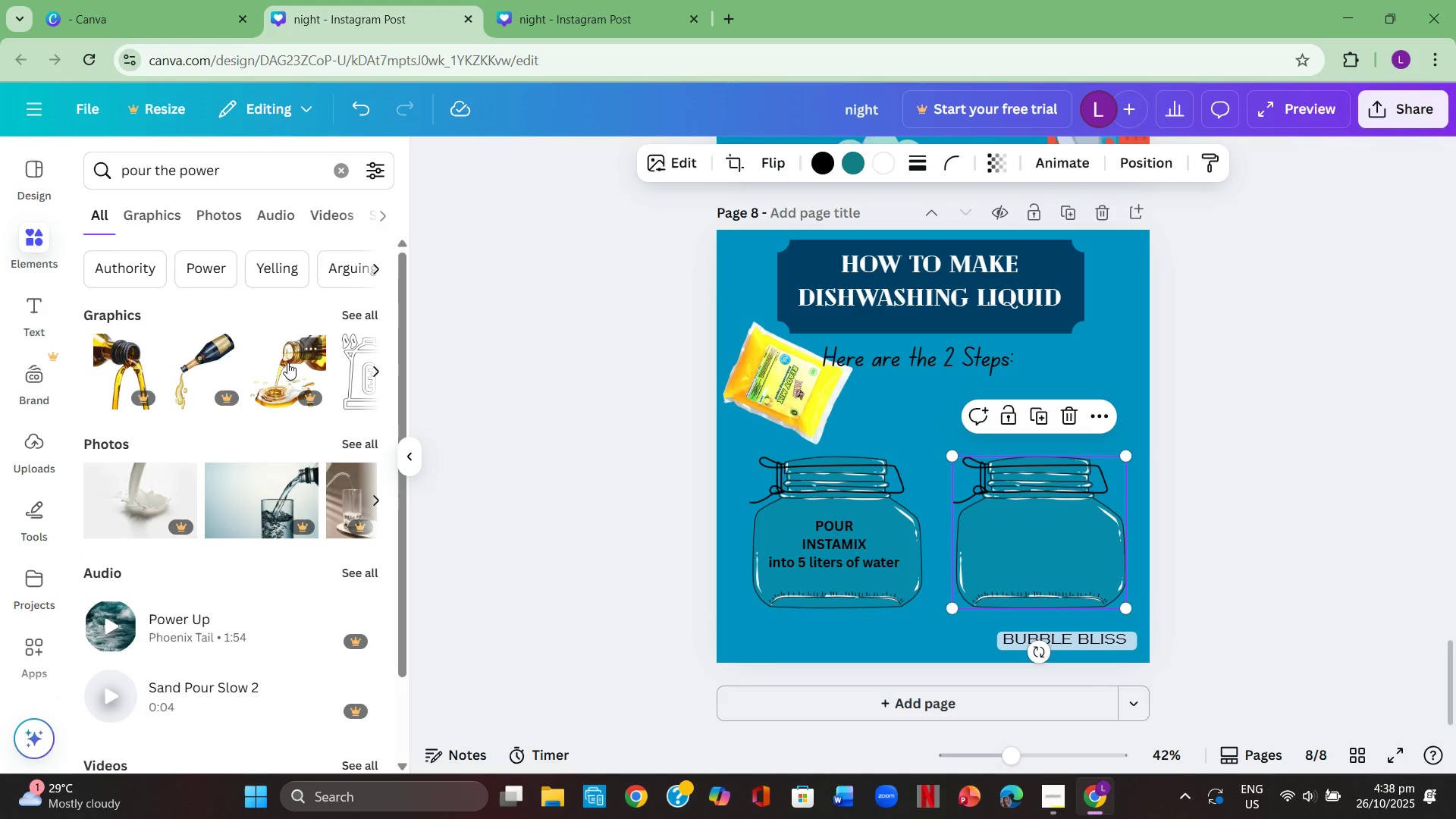 
left_click([364, 323])
 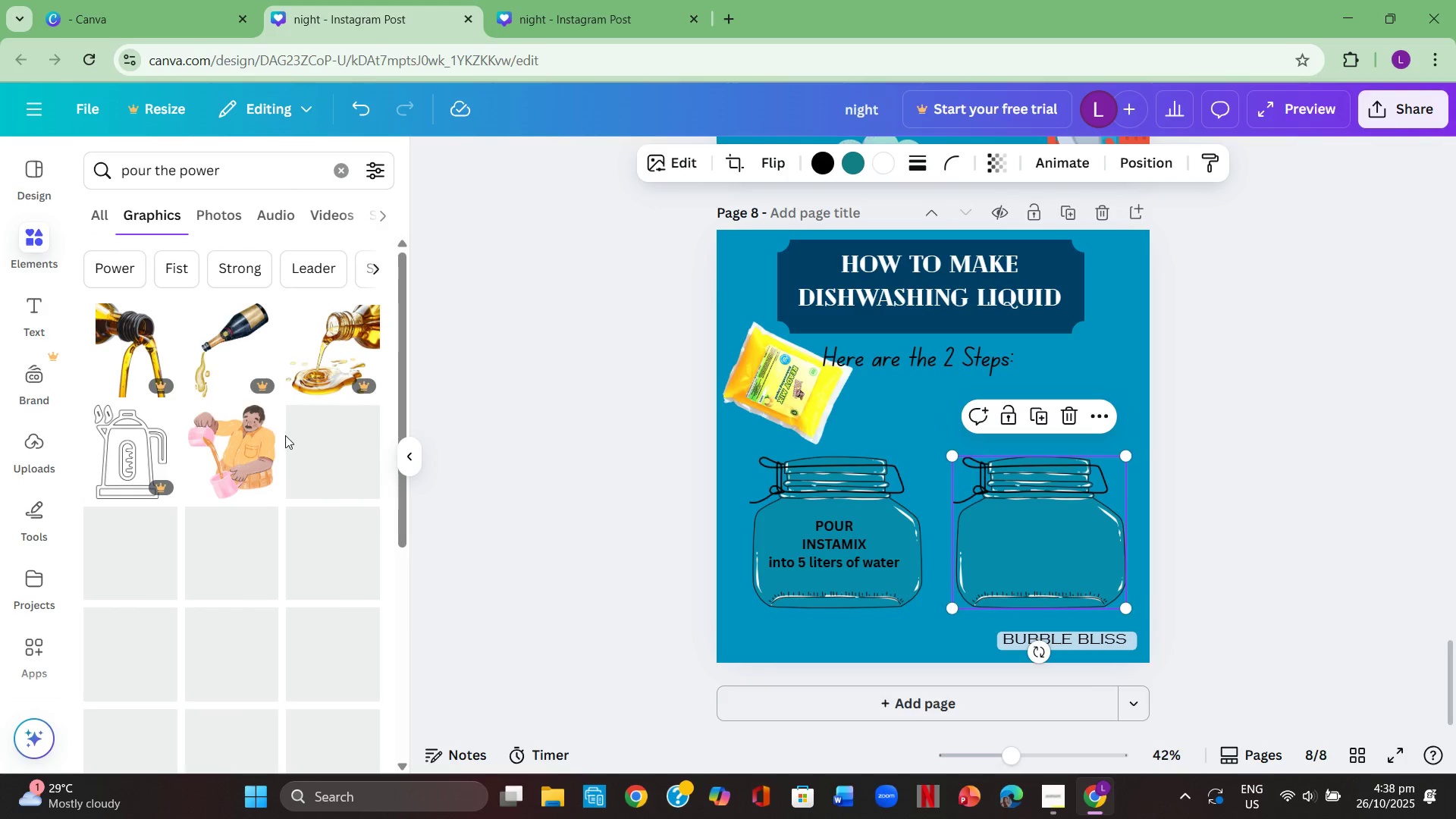 
scroll: coordinate [305, 491], scroll_direction: down, amount: 9.0
 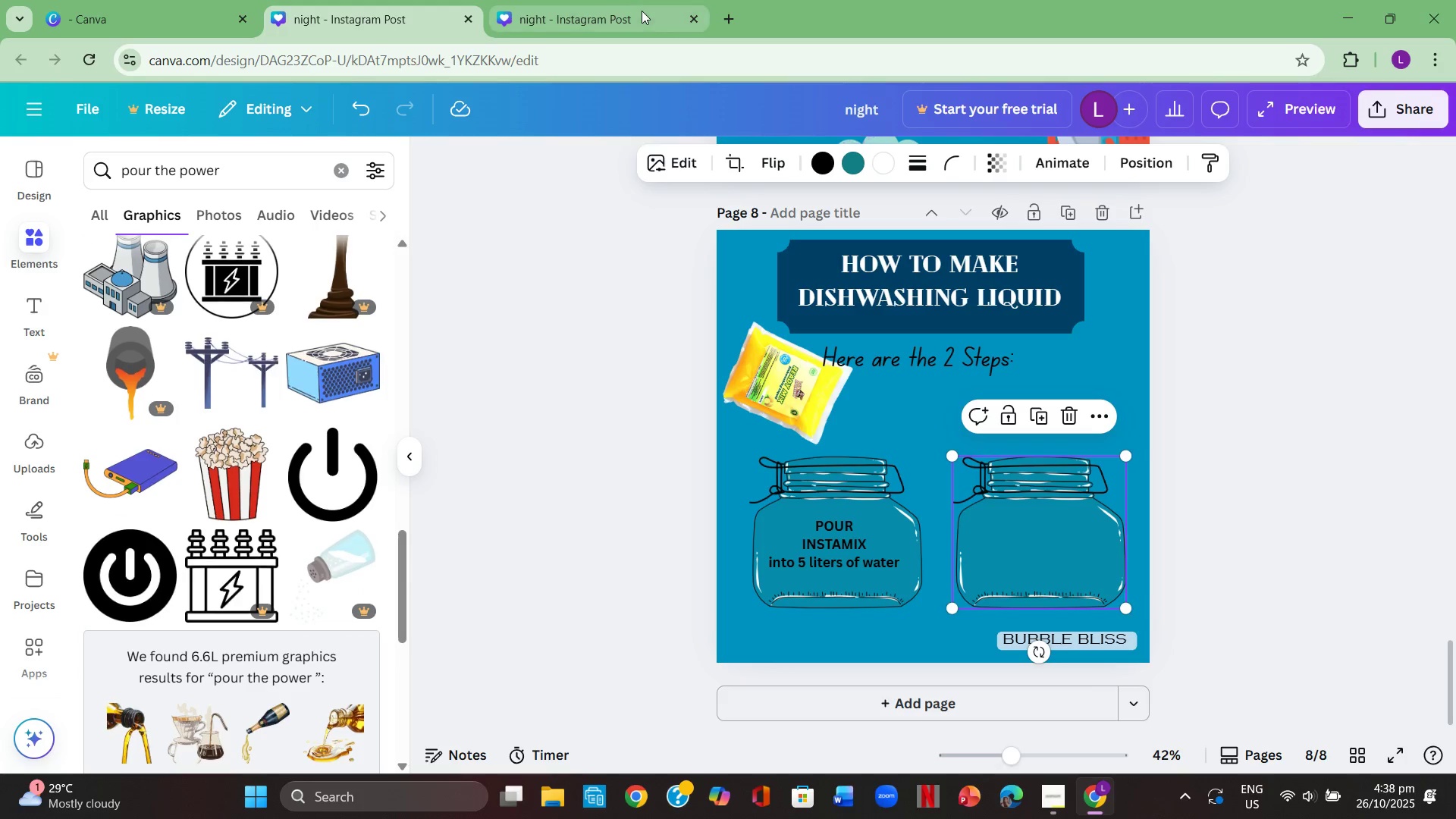 
left_click([642, 11])
 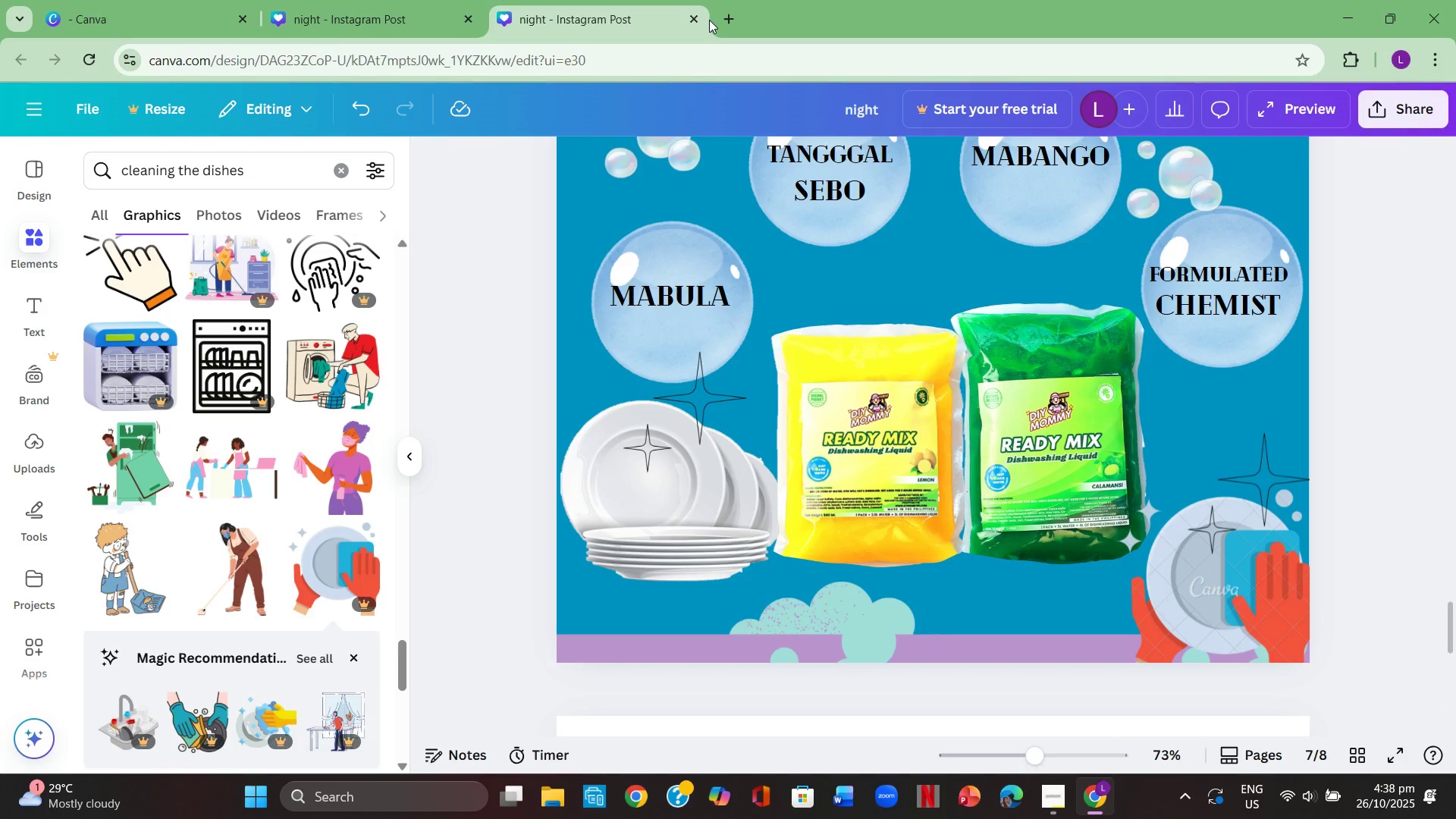 
left_click([692, 22])
 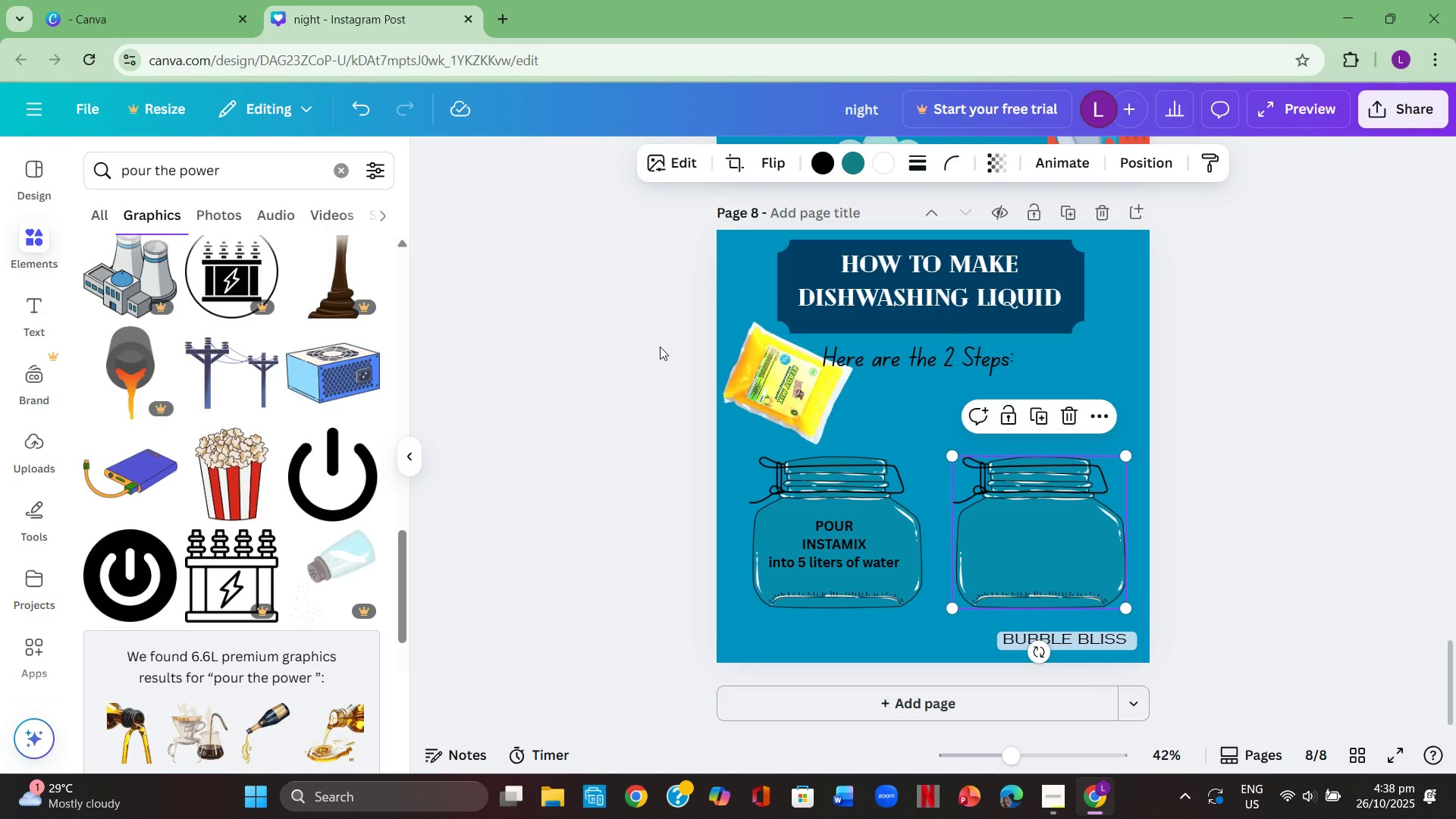 
left_click([605, 375])
 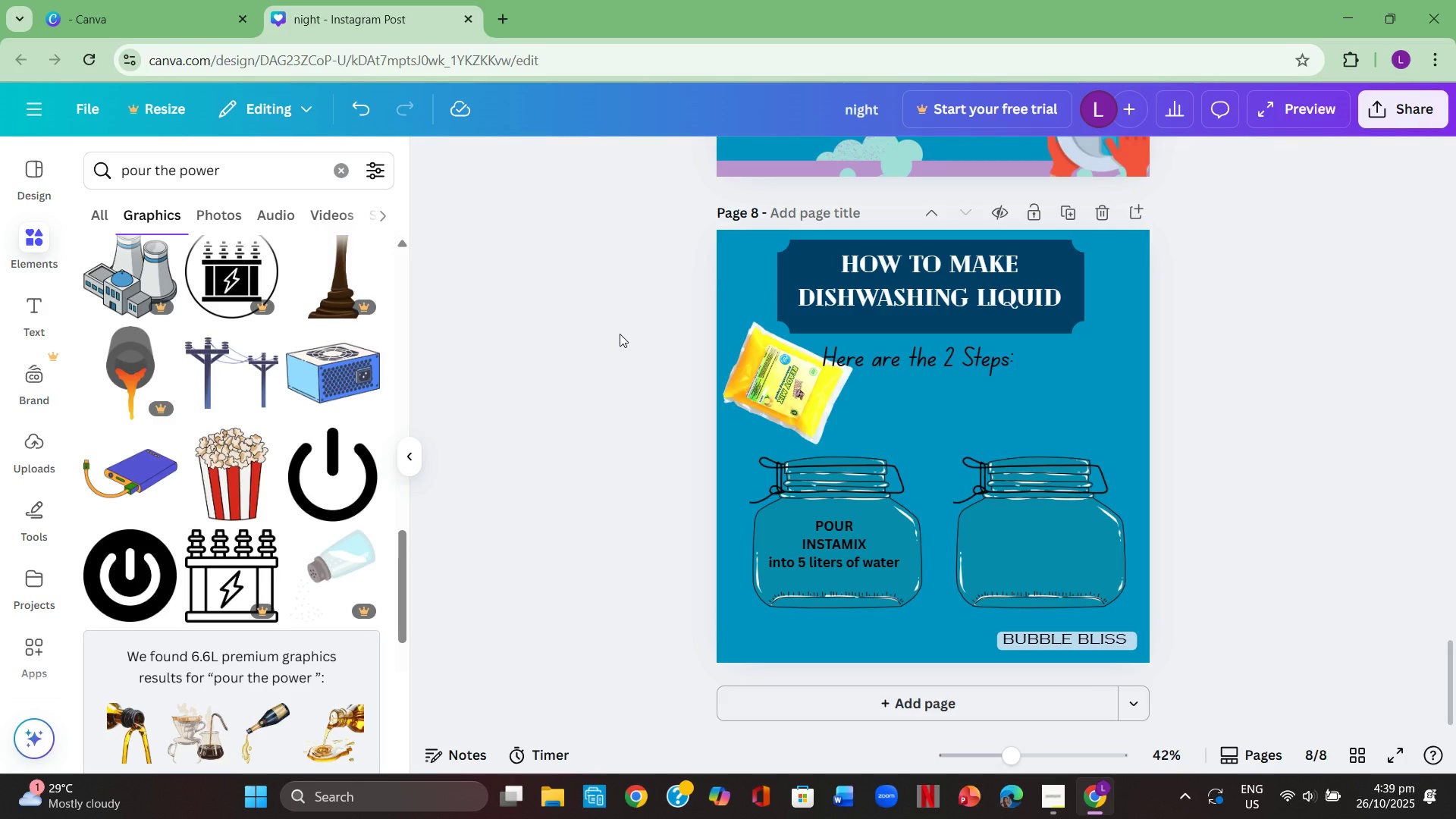 
wait(30.56)
 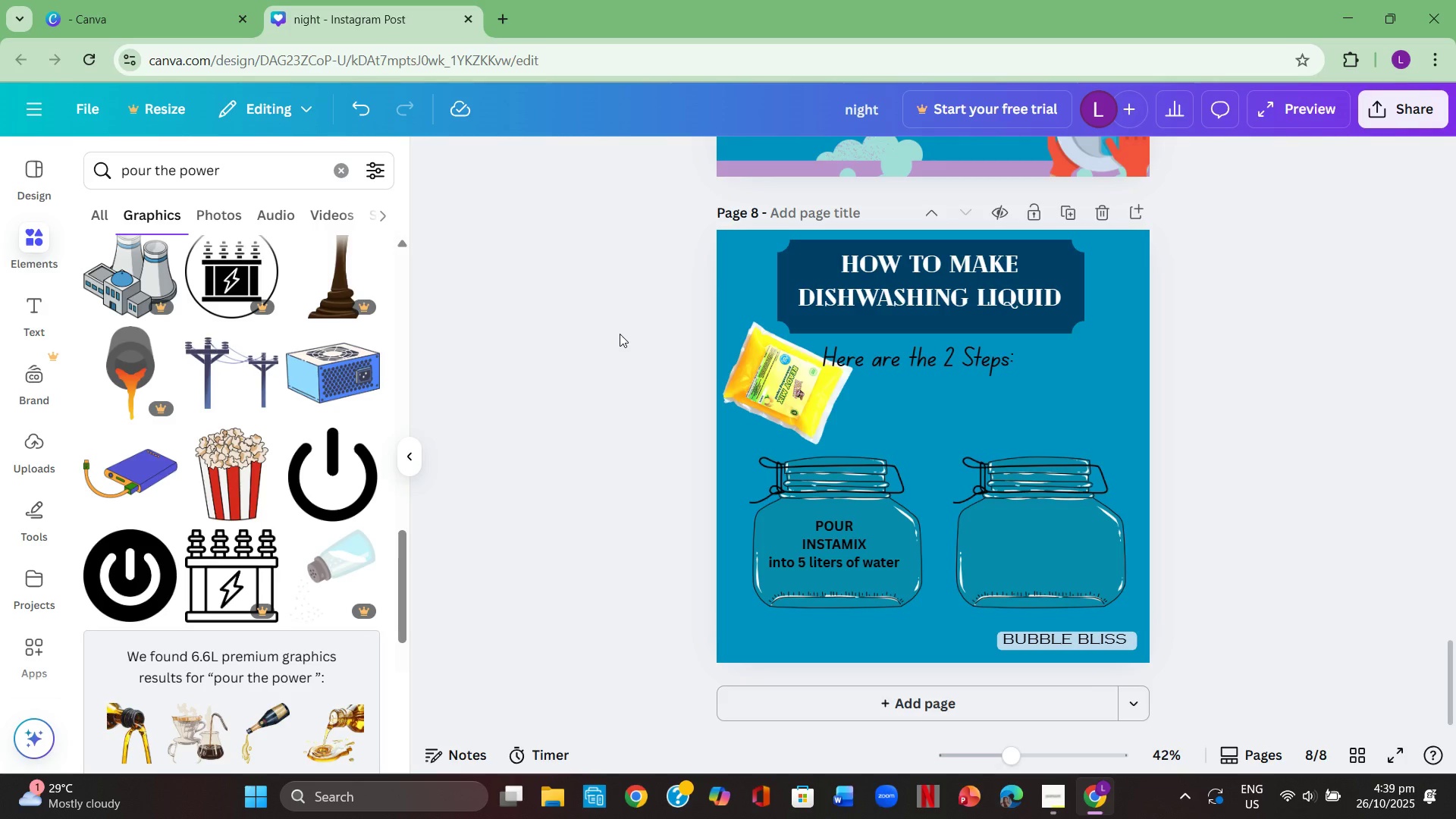 
left_click([479, 466])
 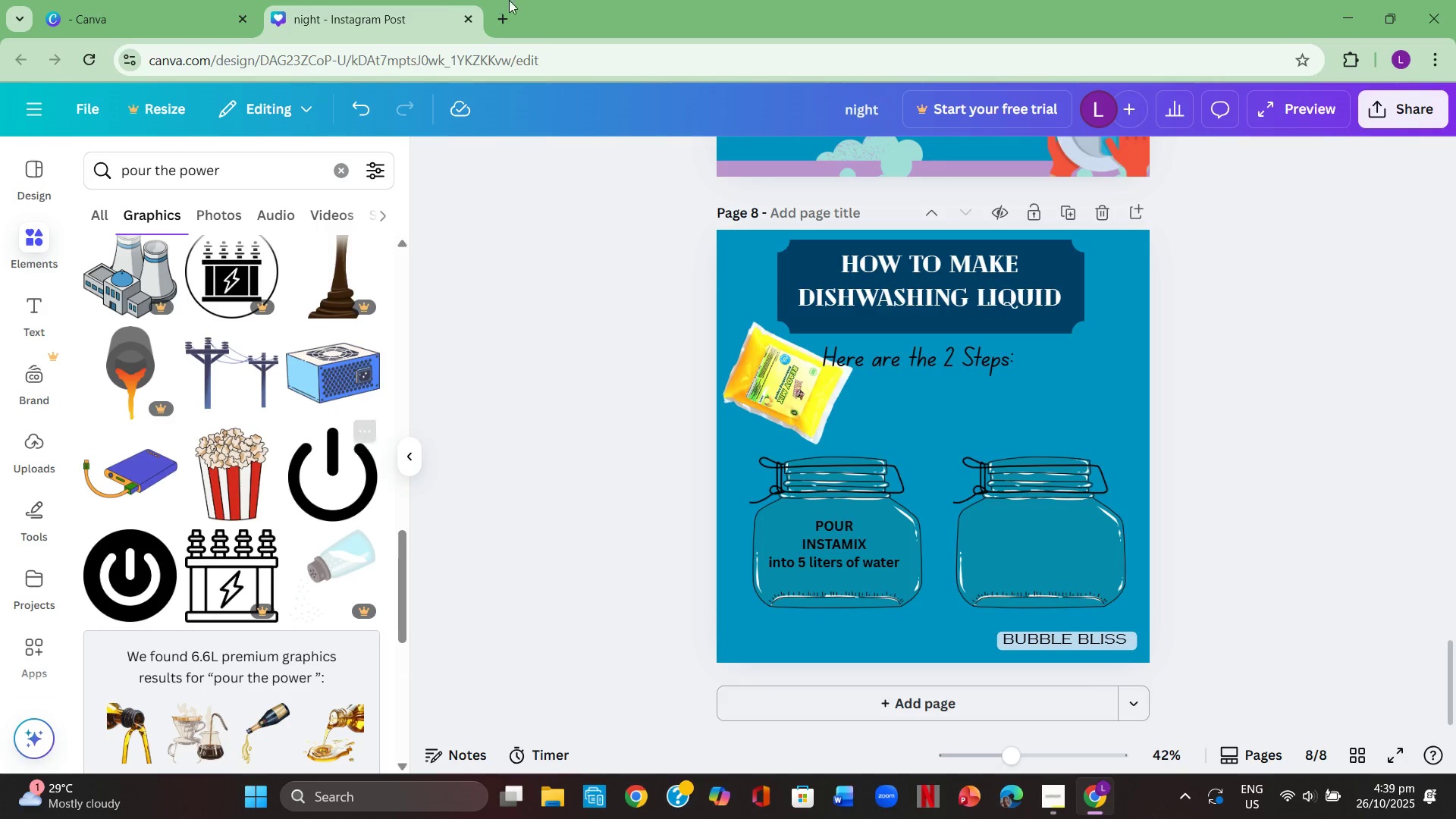 
left_click([508, 12])
 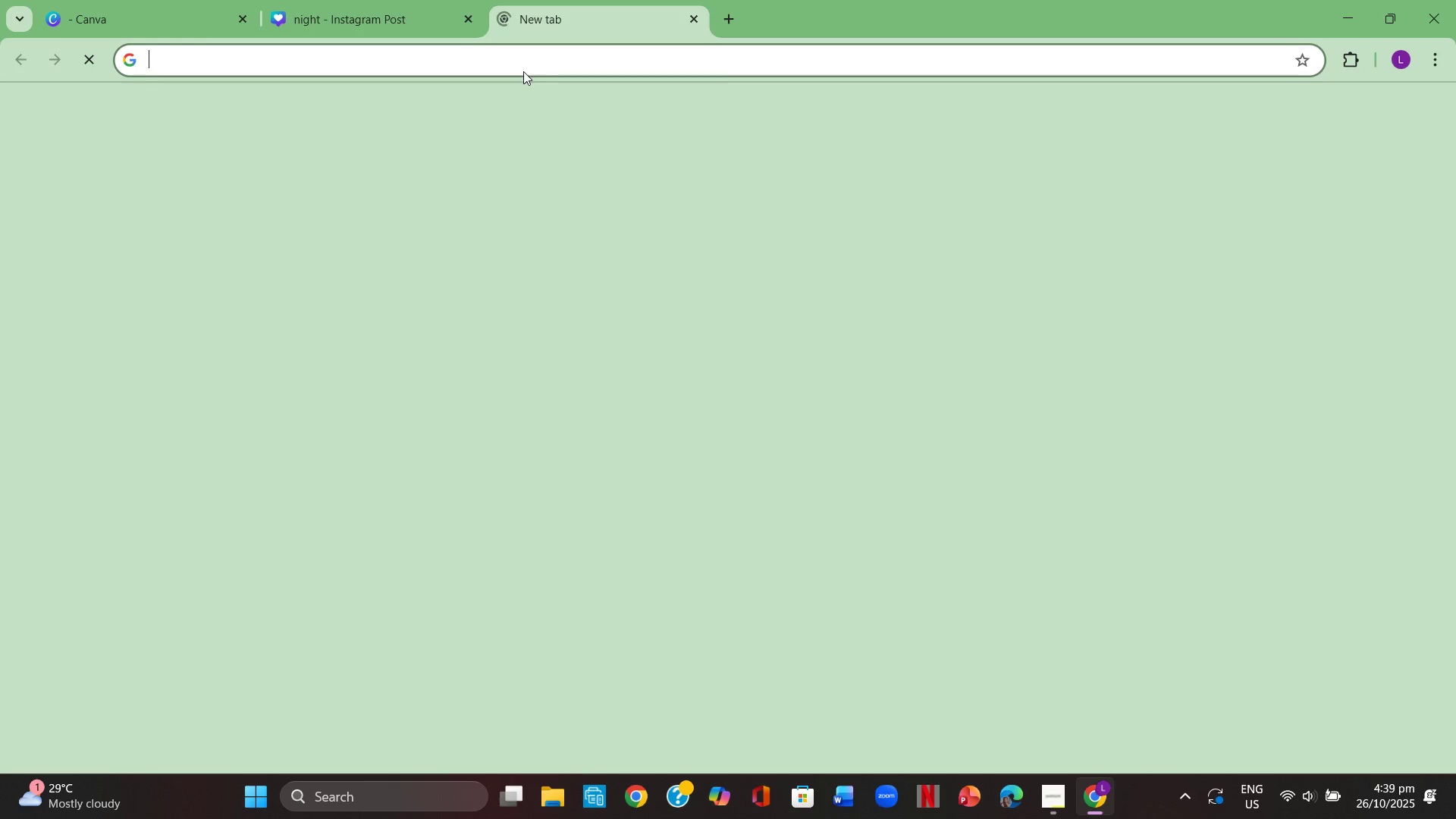 
left_click([523, 69])
 